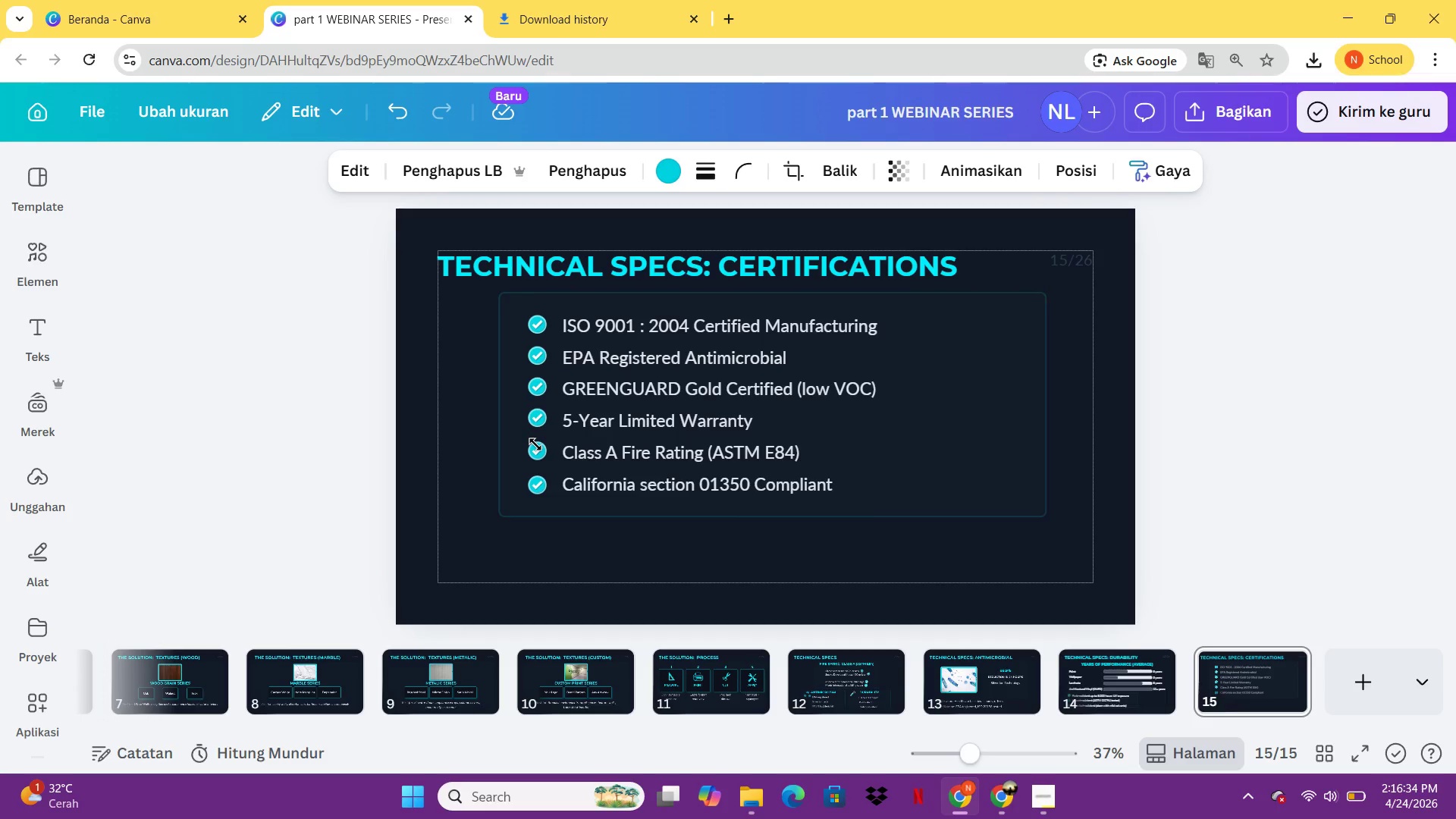 
key(ArrowDown)
 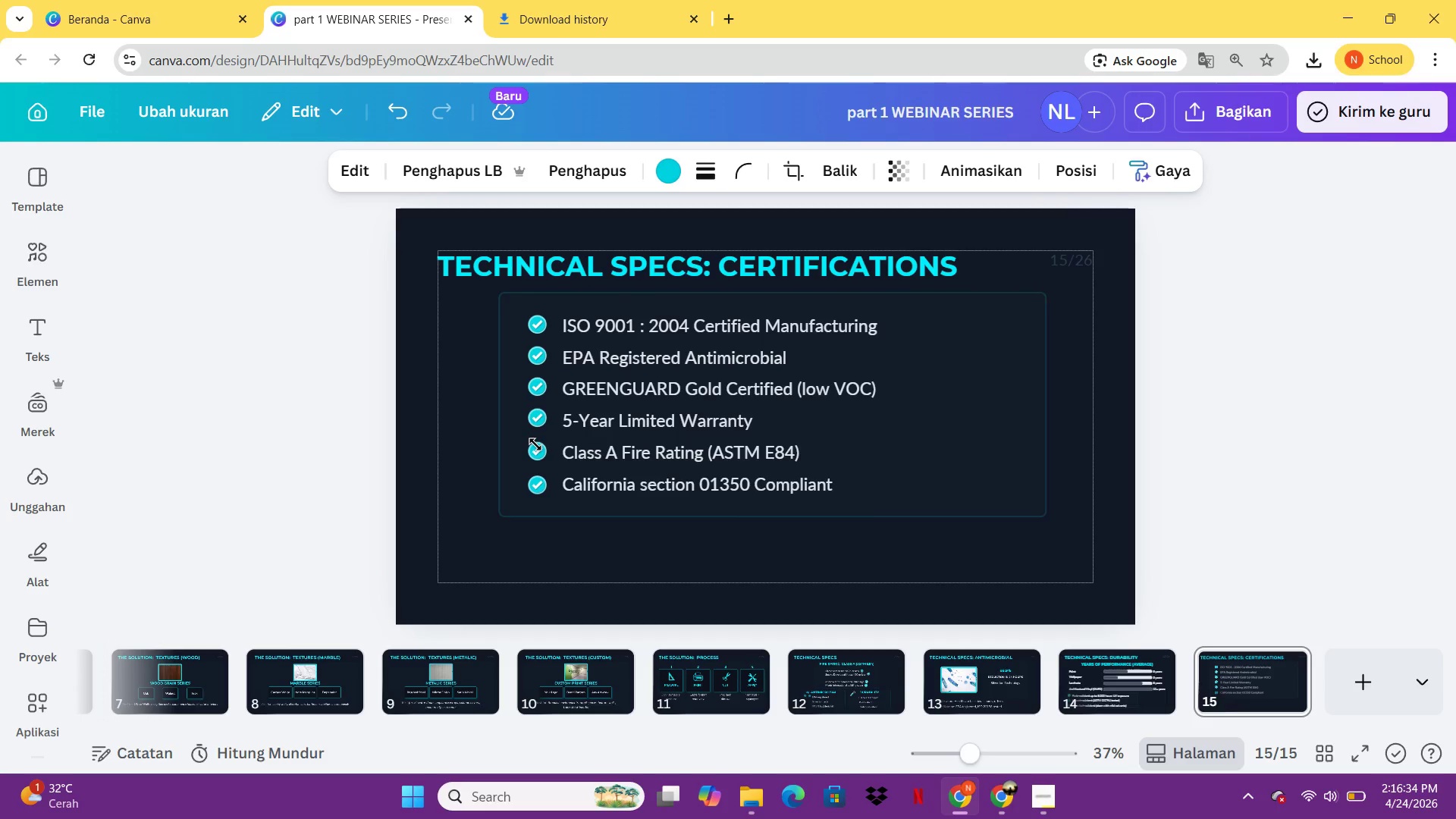 
key(ArrowDown)
 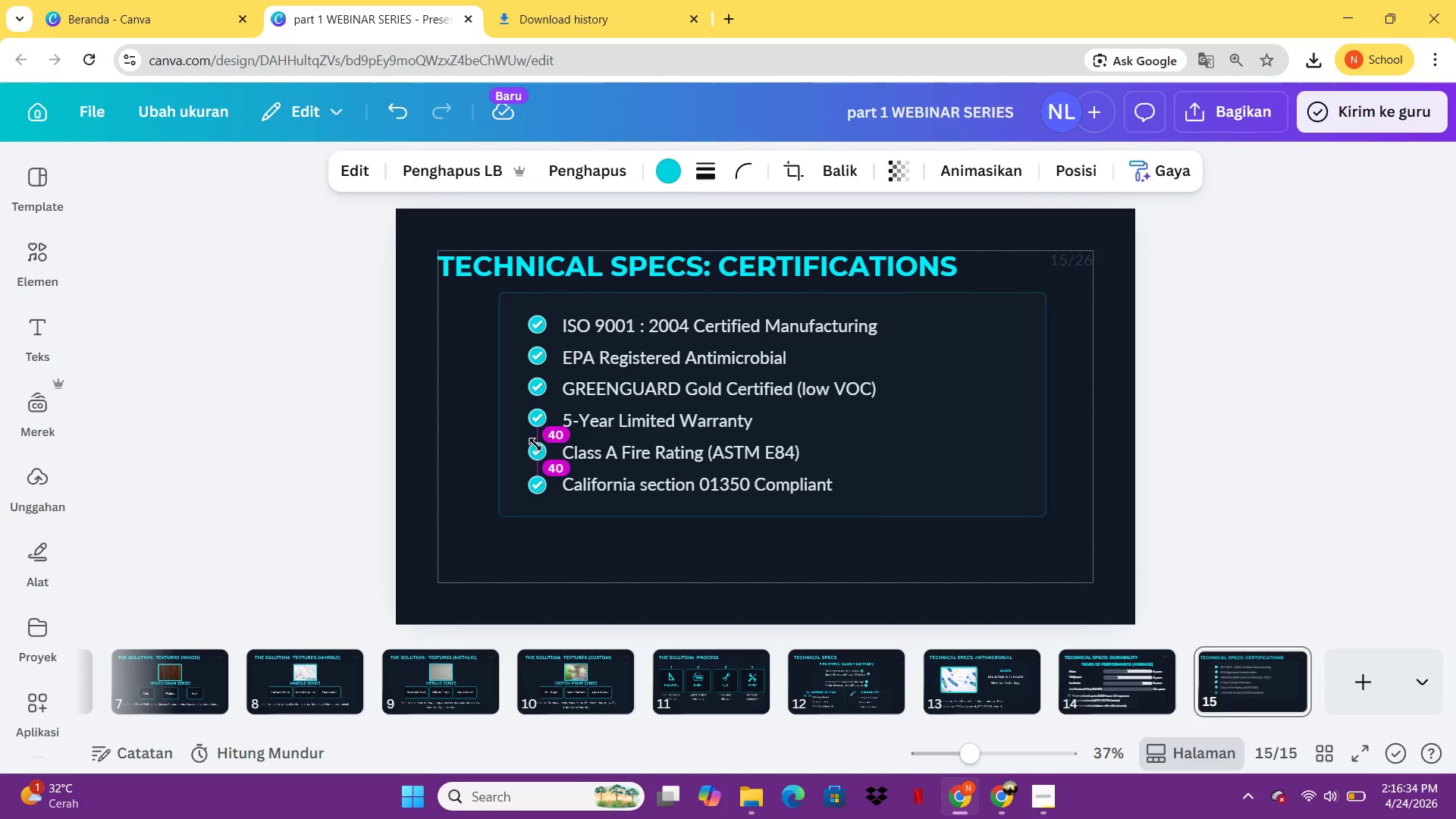 
key(ArrowDown)
 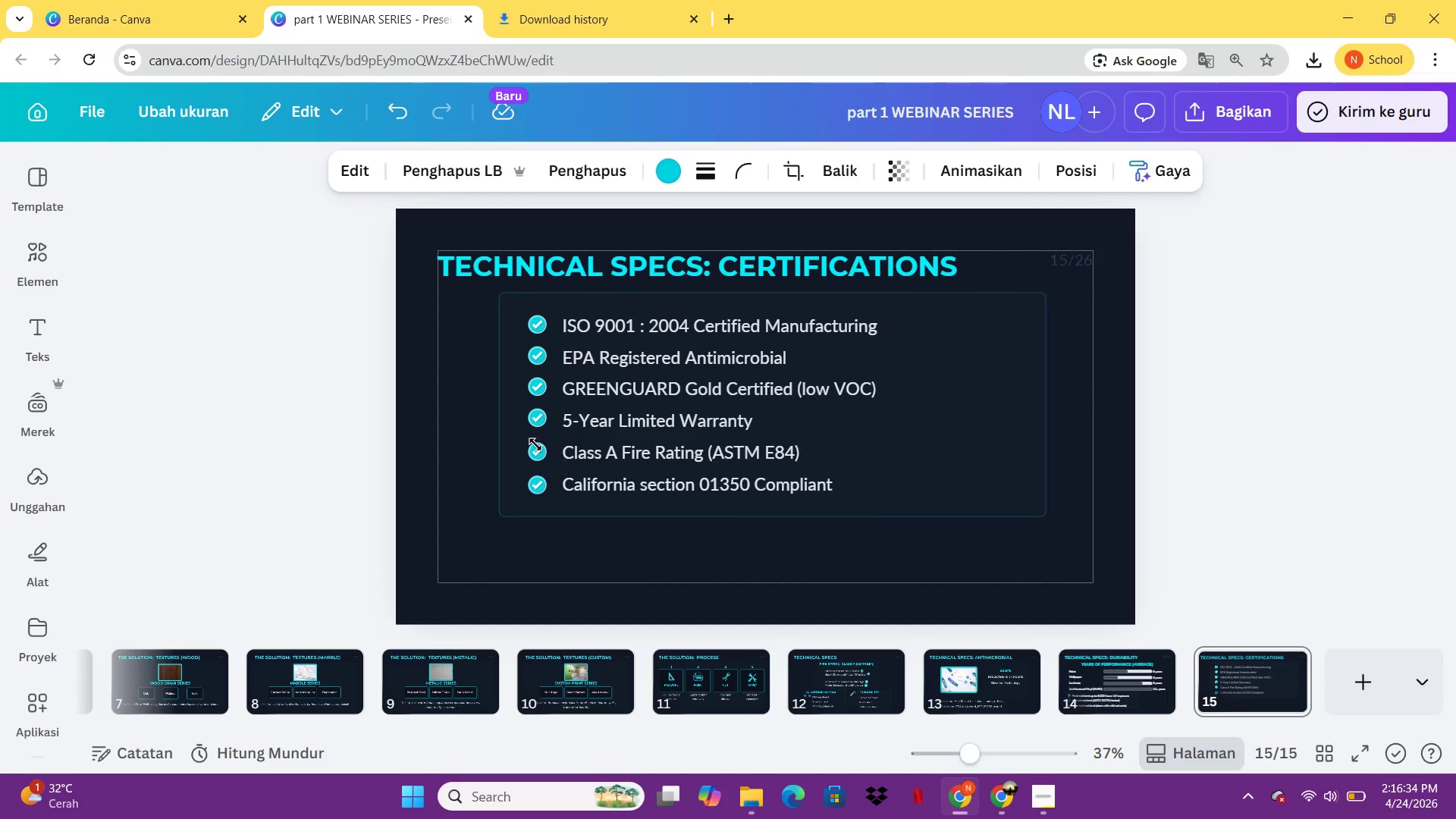 
key(ArrowDown)
 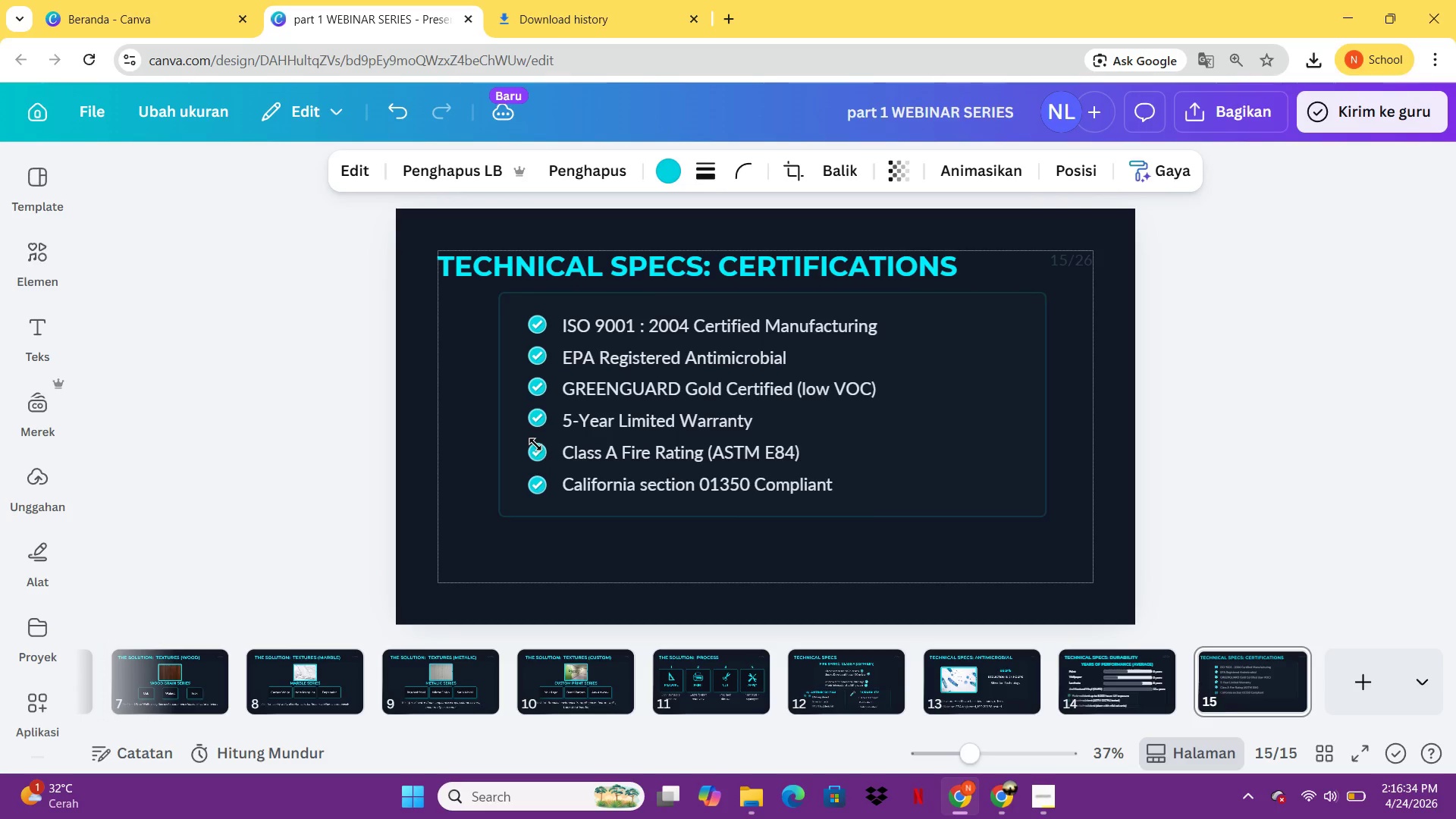 
key(ArrowDown)
 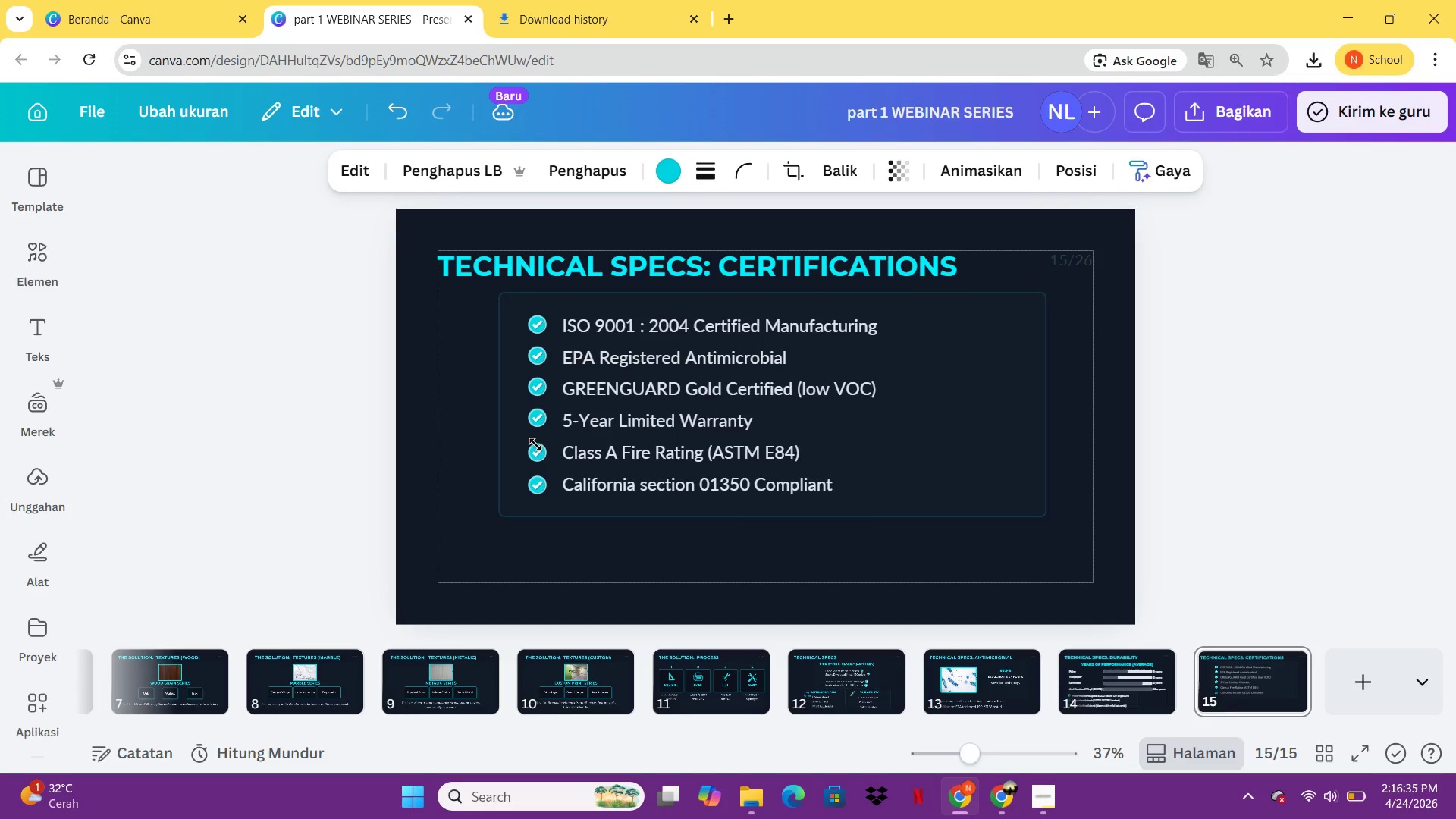 
key(ArrowDown)
 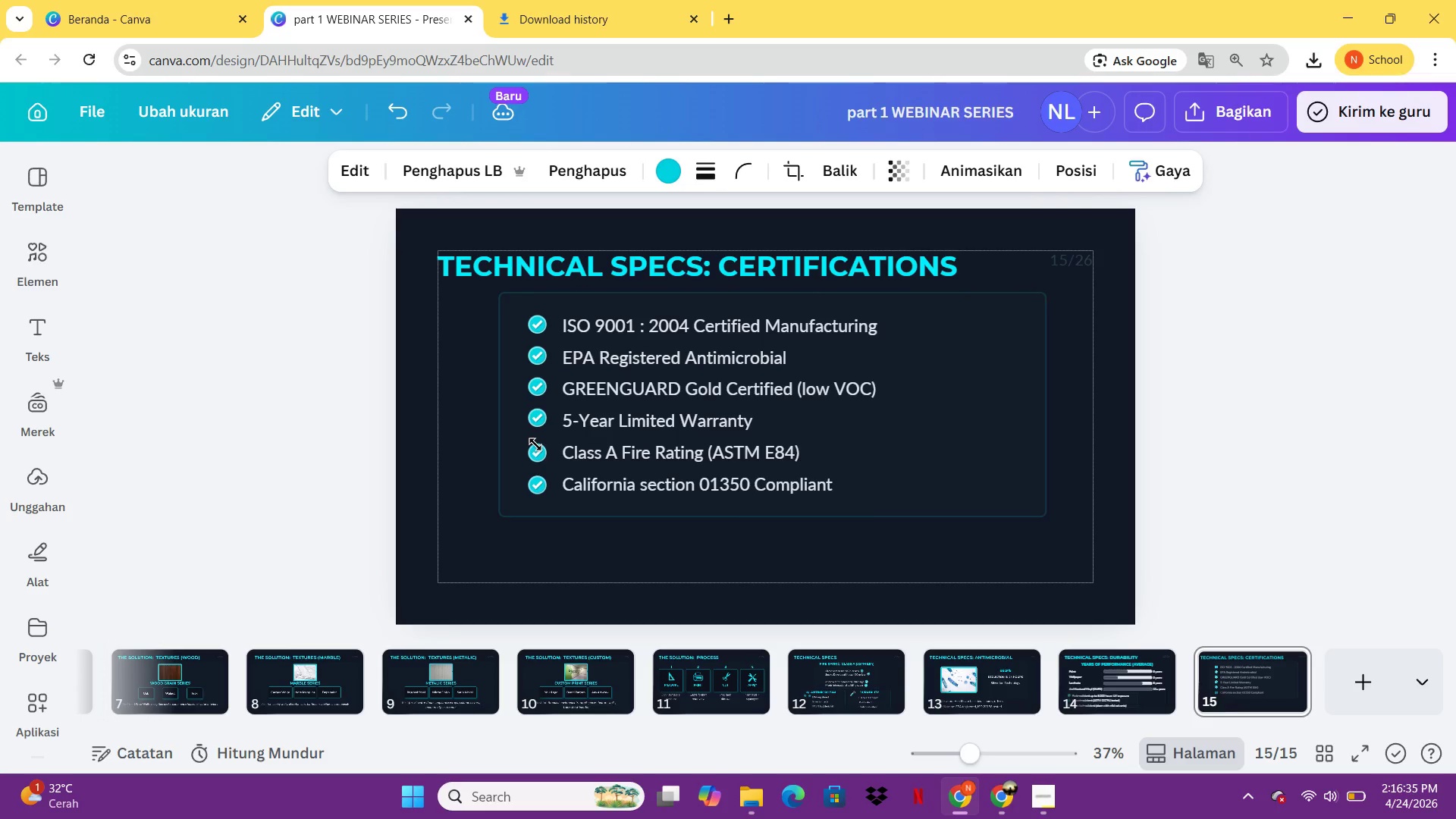 
key(ArrowDown)
 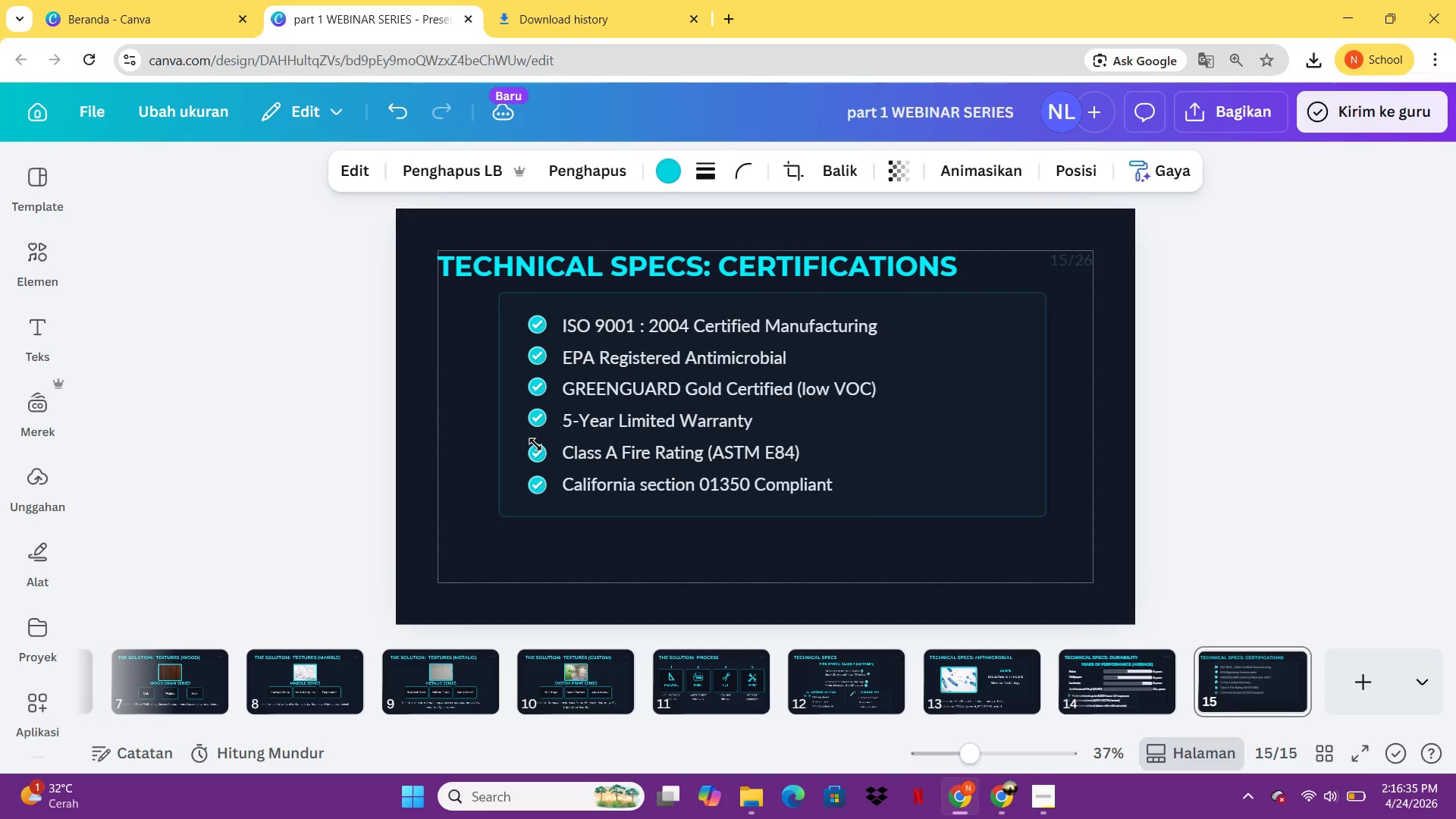 
key(ArrowDown)
 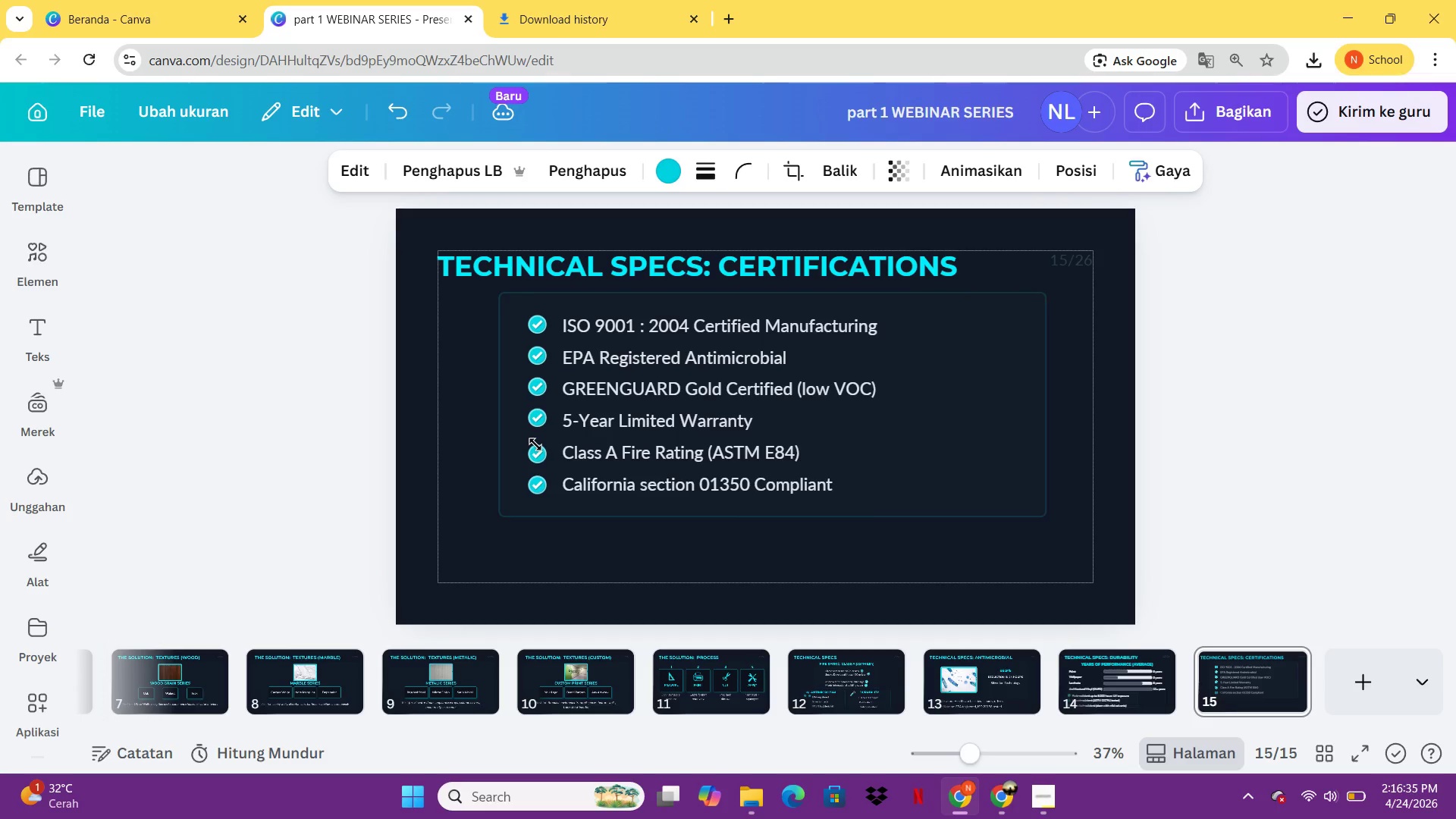 
key(ArrowDown)
 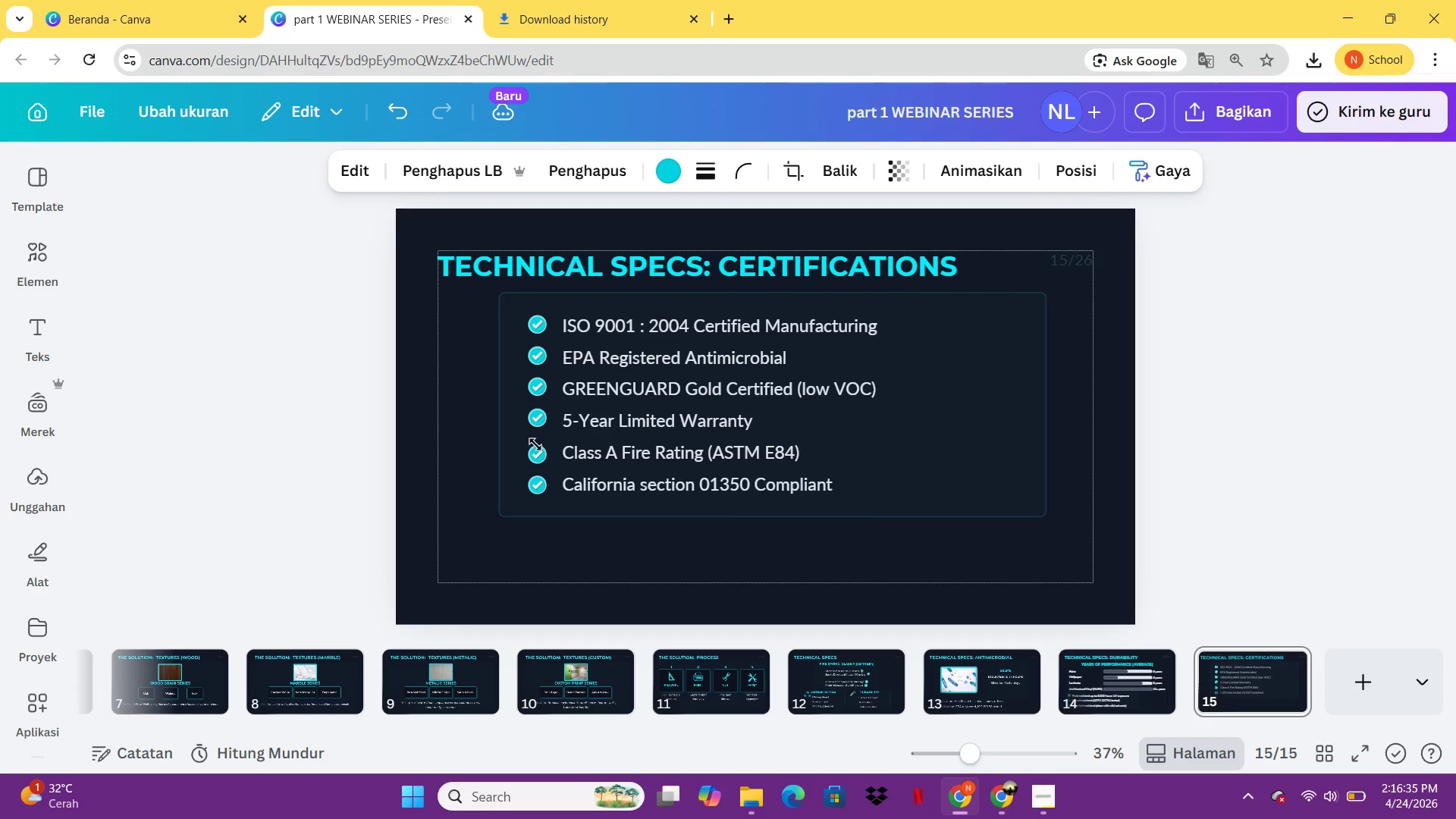 
key(ArrowDown)
 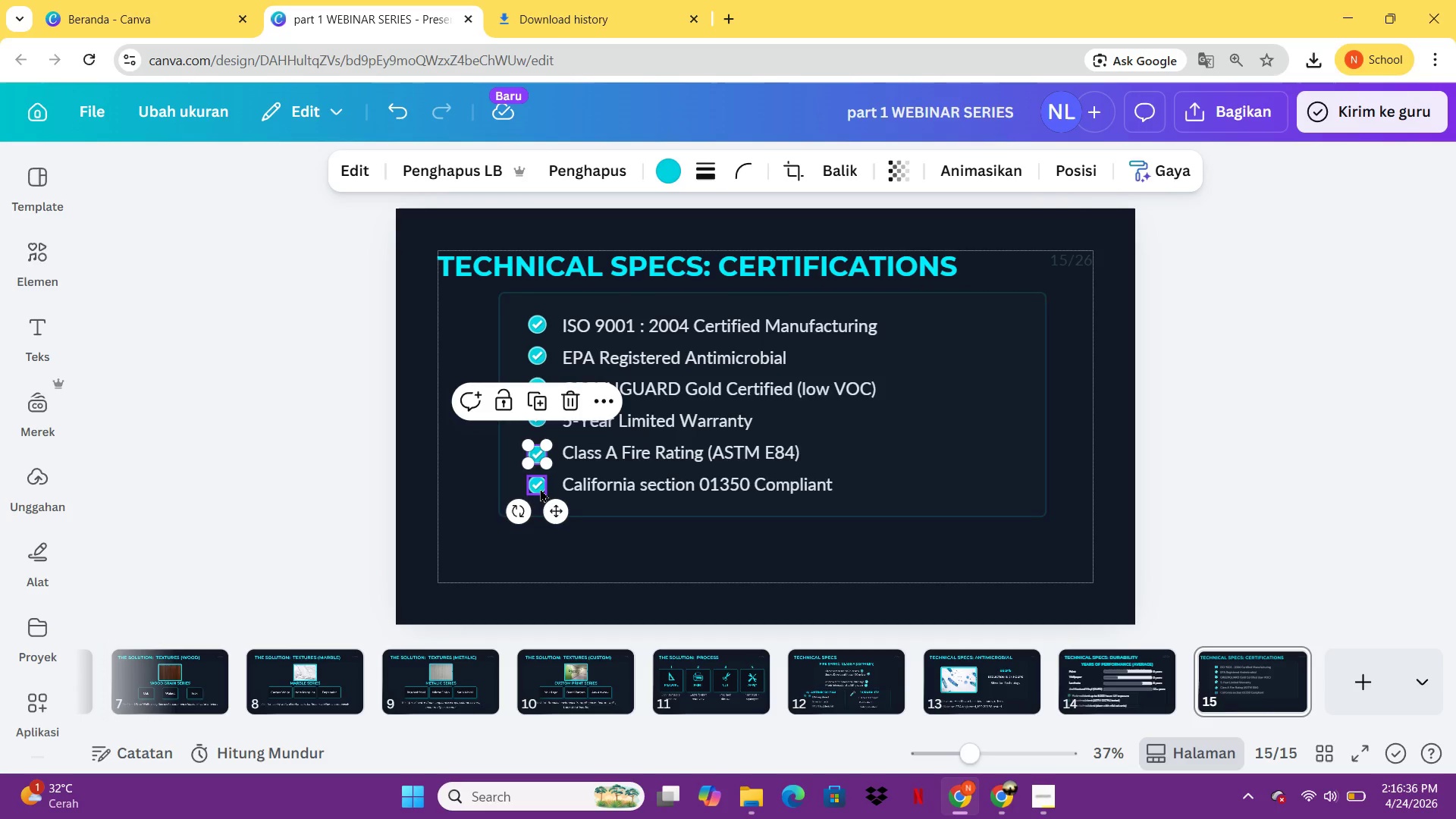 
left_click([540, 488])
 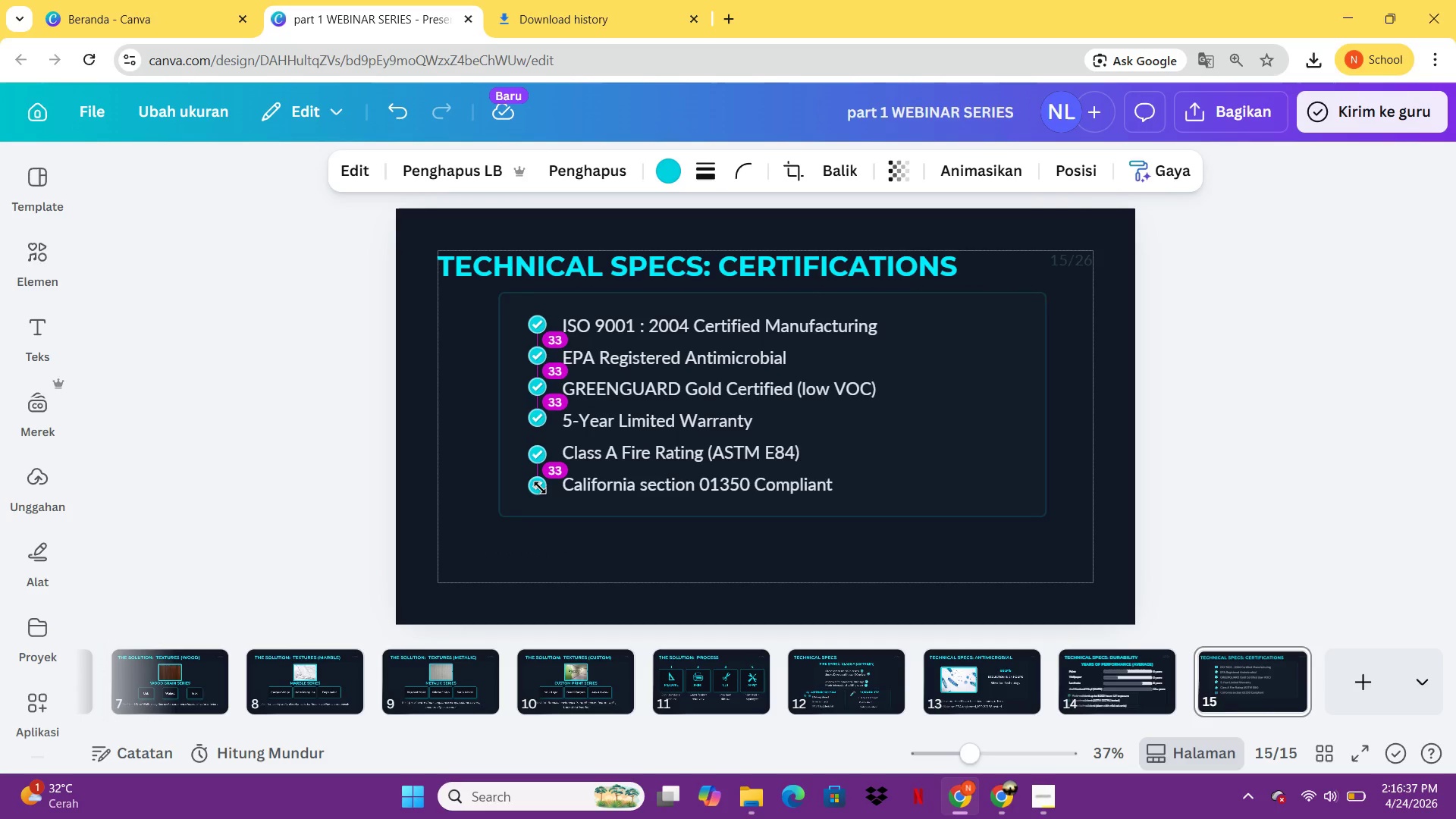 
key(ArrowDown)
 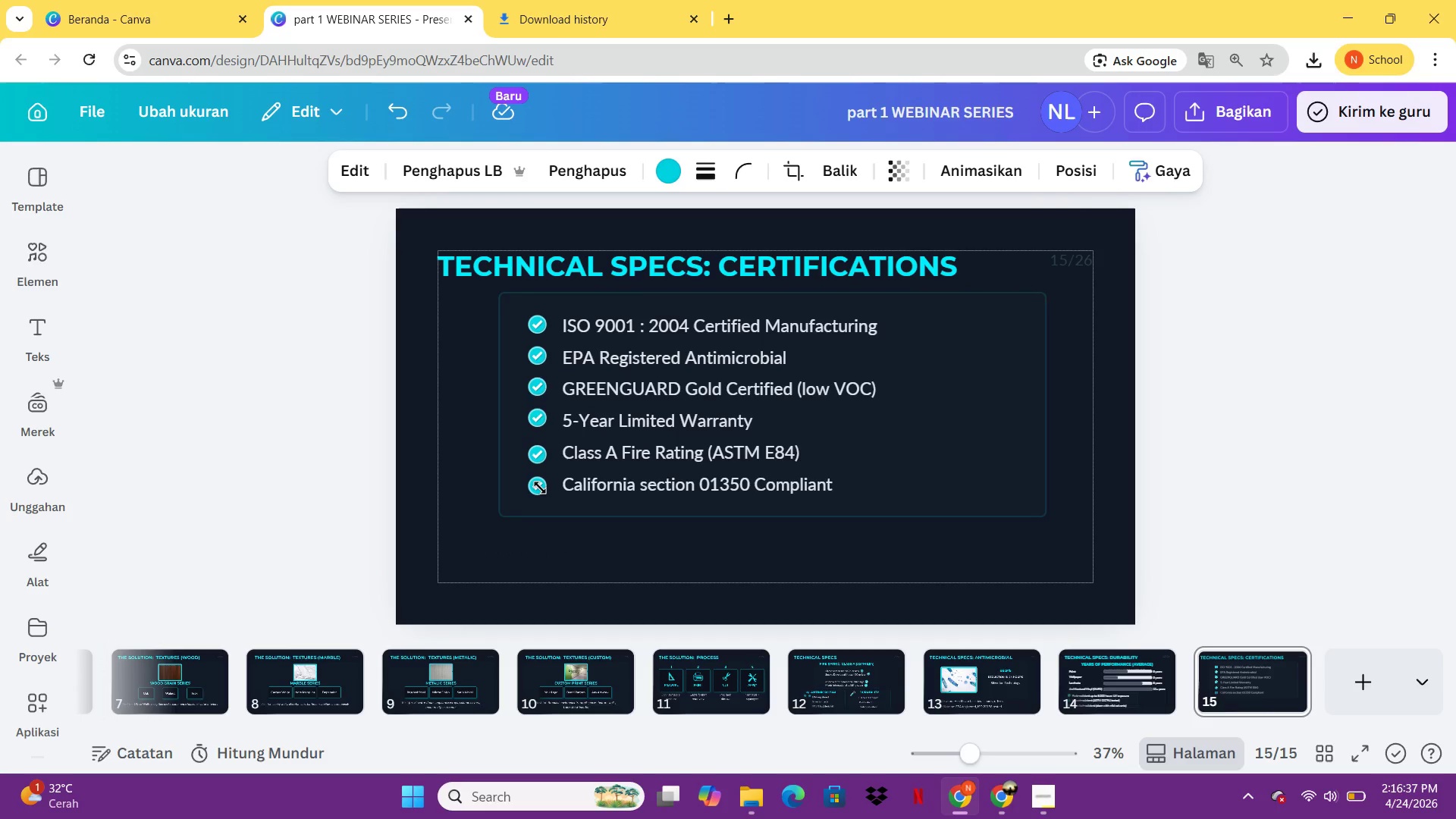 
key(ArrowDown)
 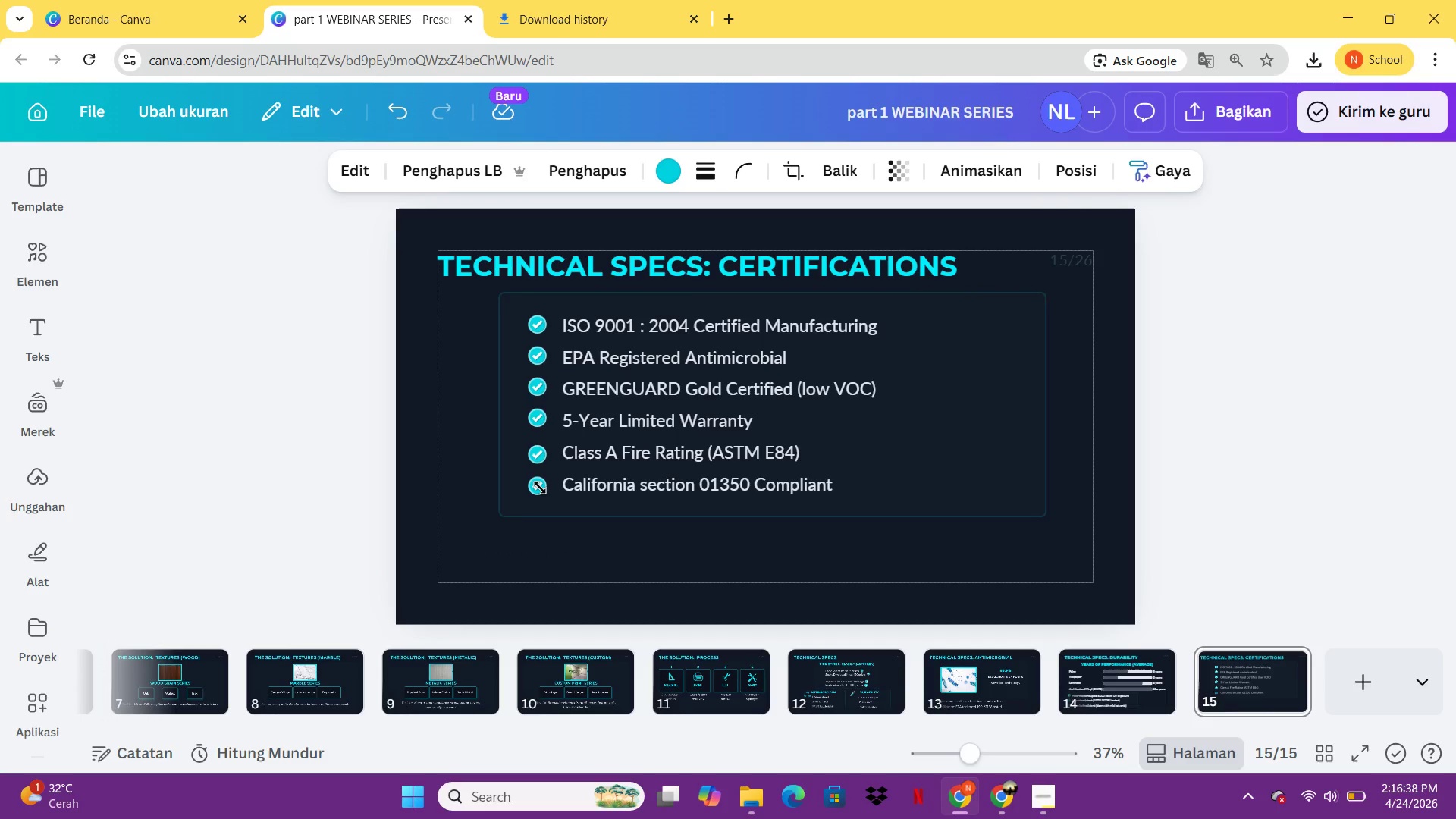 
key(ArrowDown)
 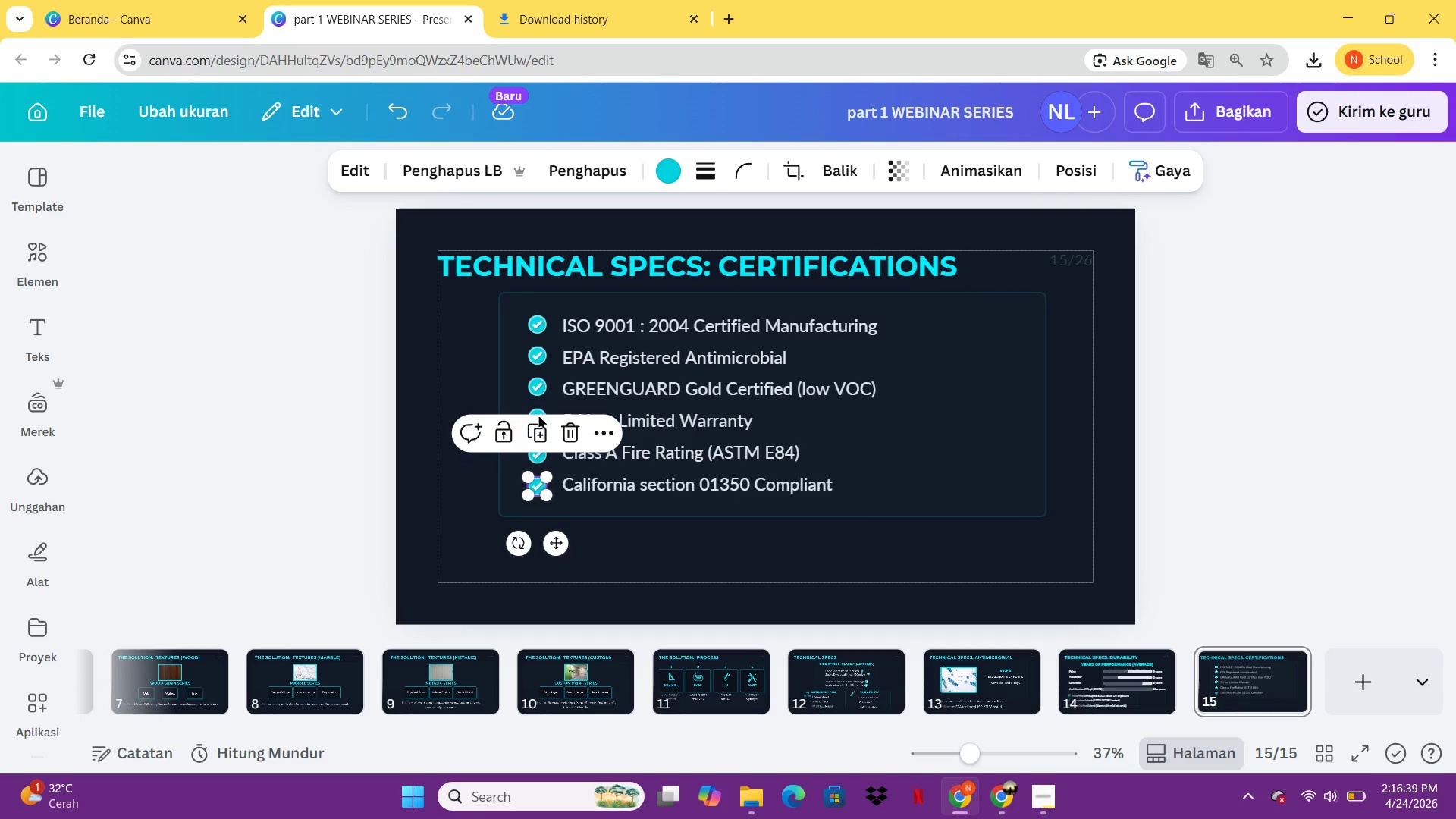 
left_click([538, 414])
 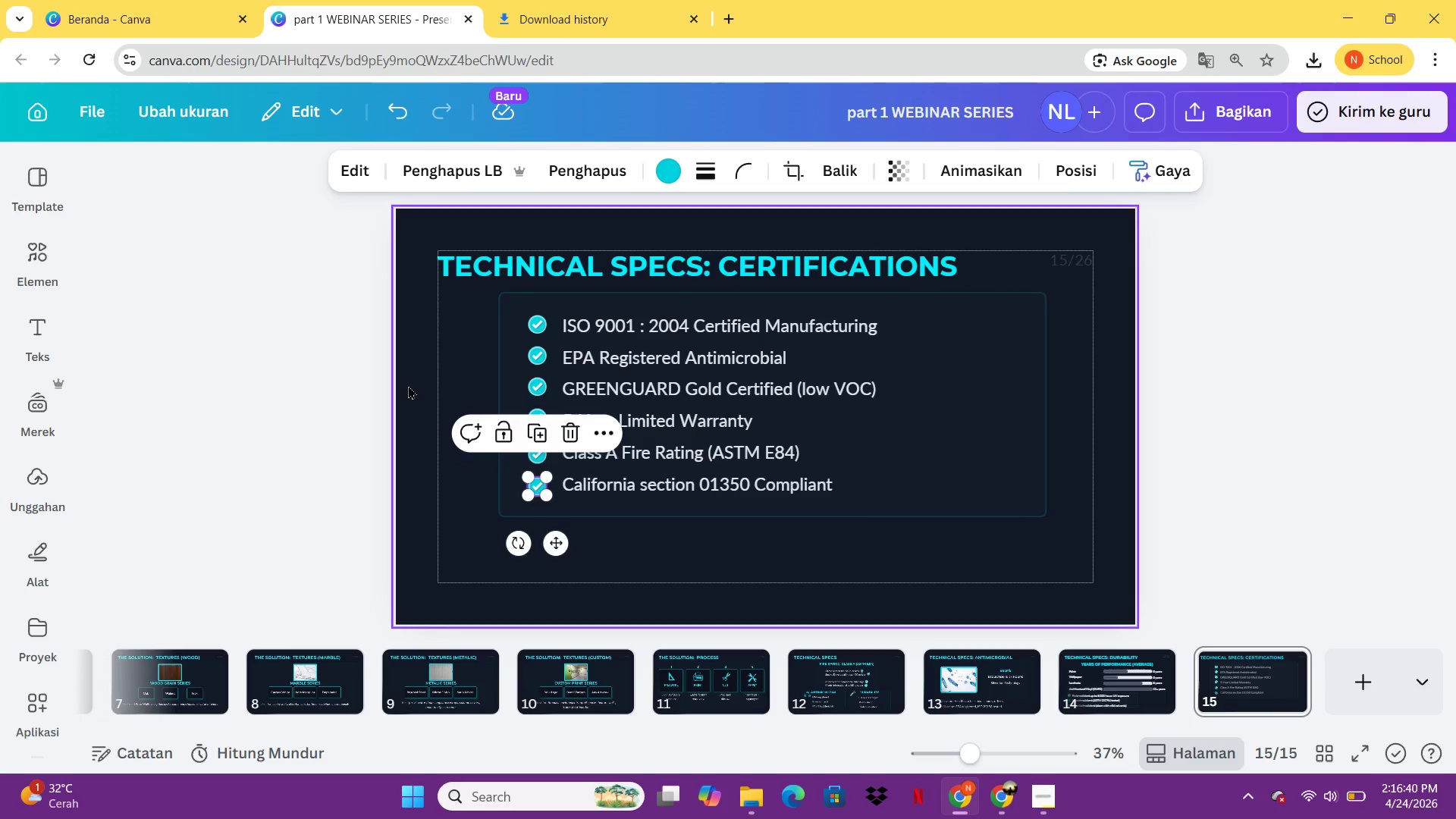 
left_click([408, 385])
 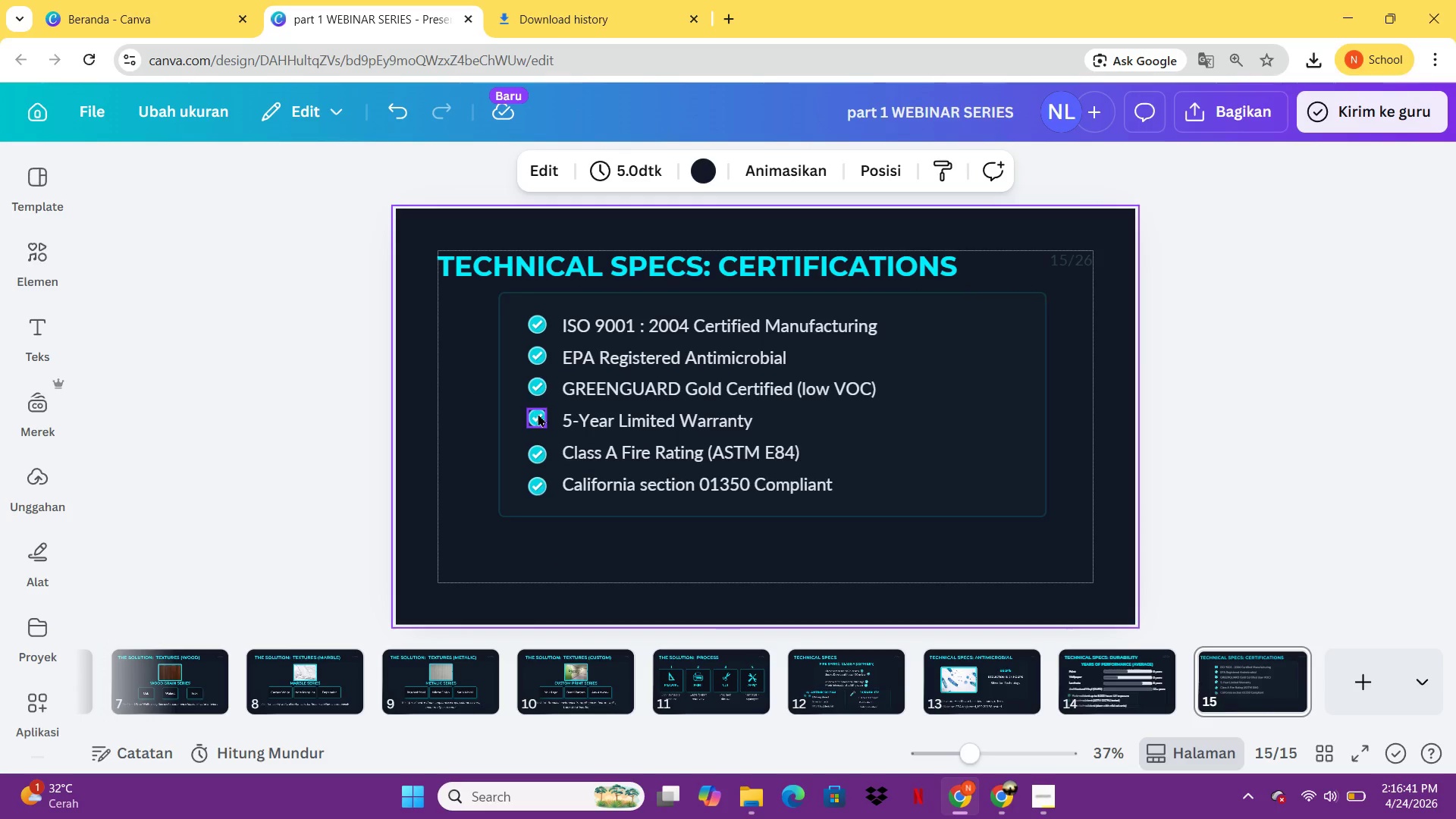 
left_click([538, 414])
 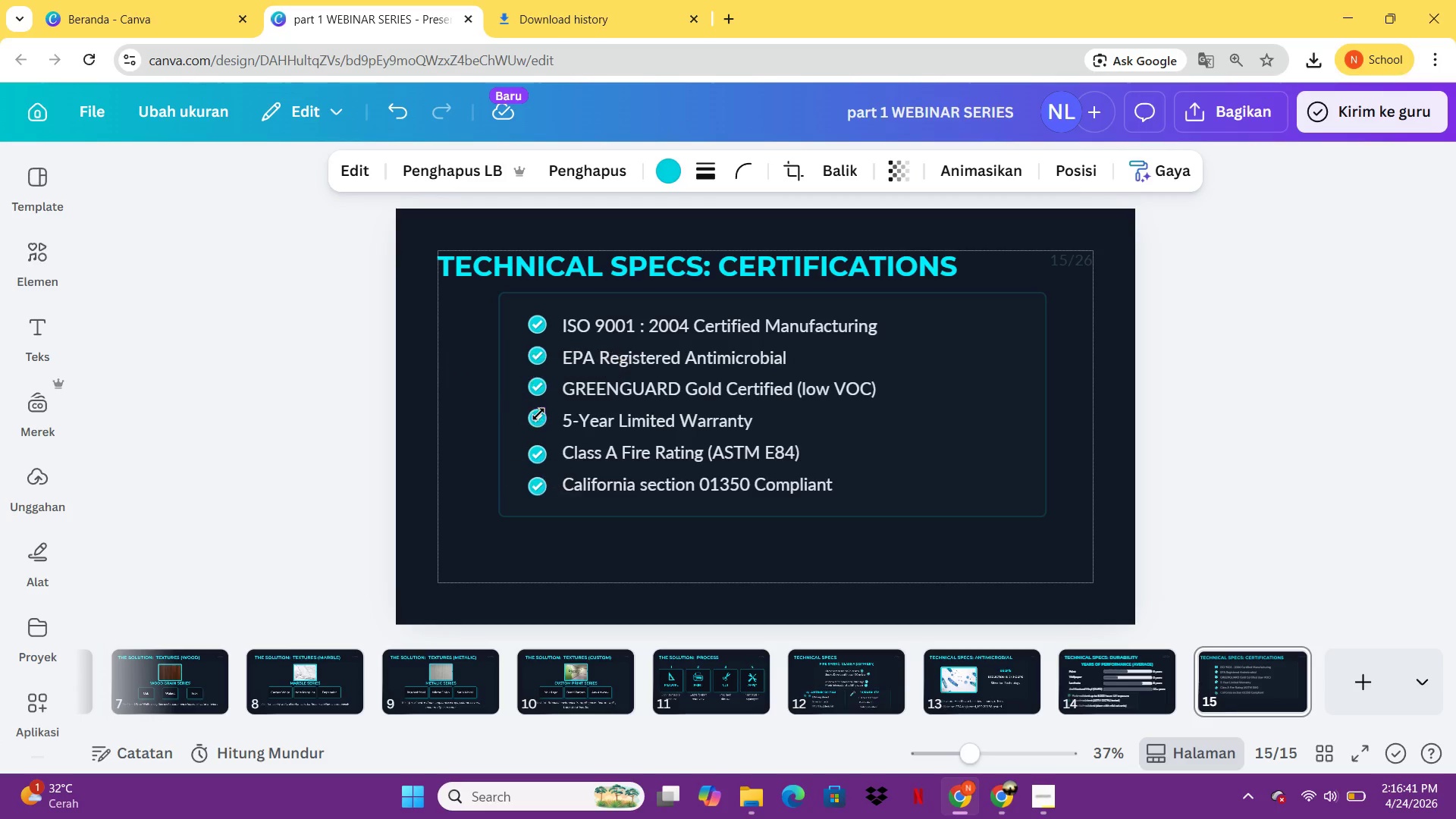 
key(ArrowDown)
 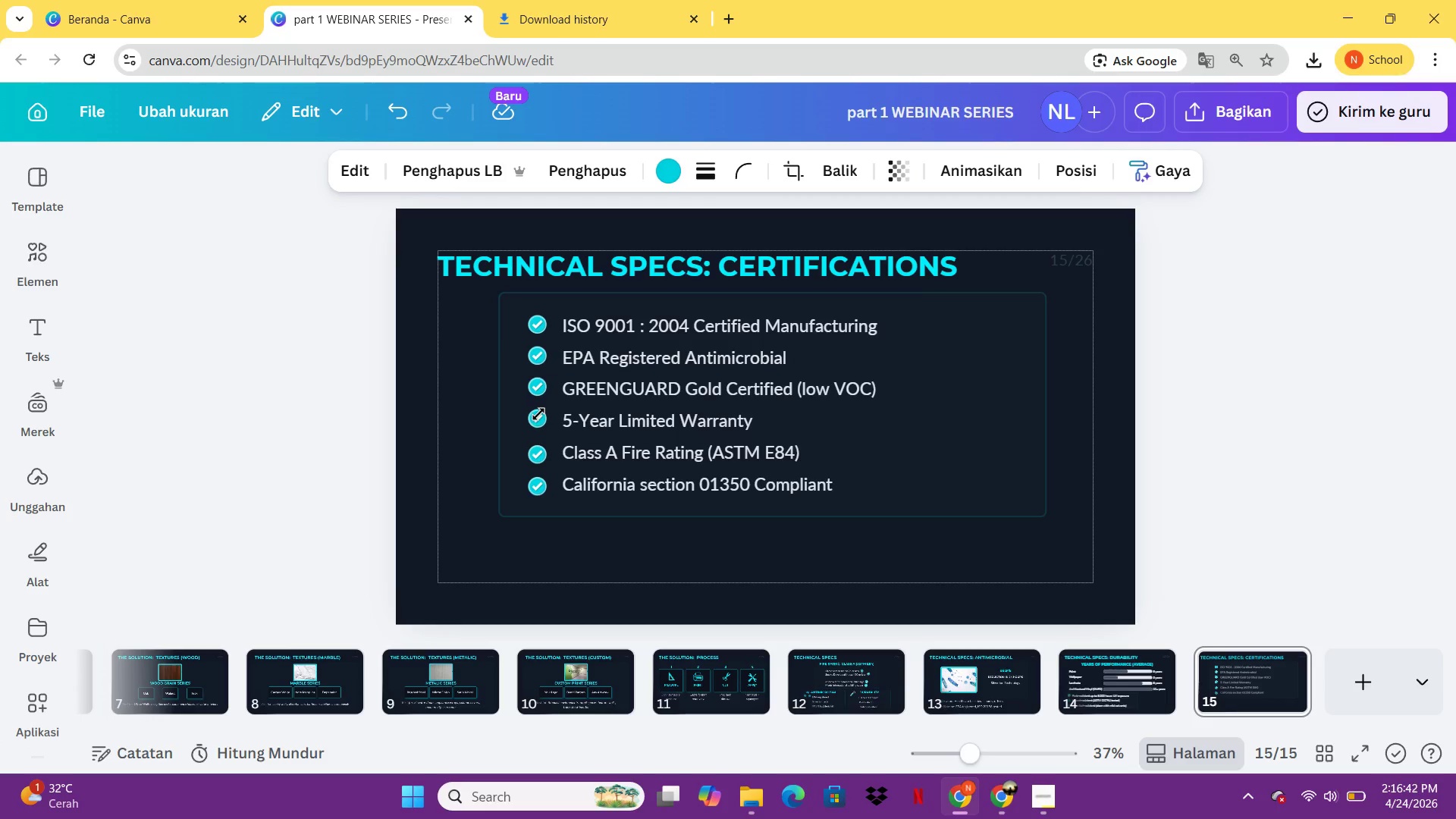 
key(ArrowDown)
 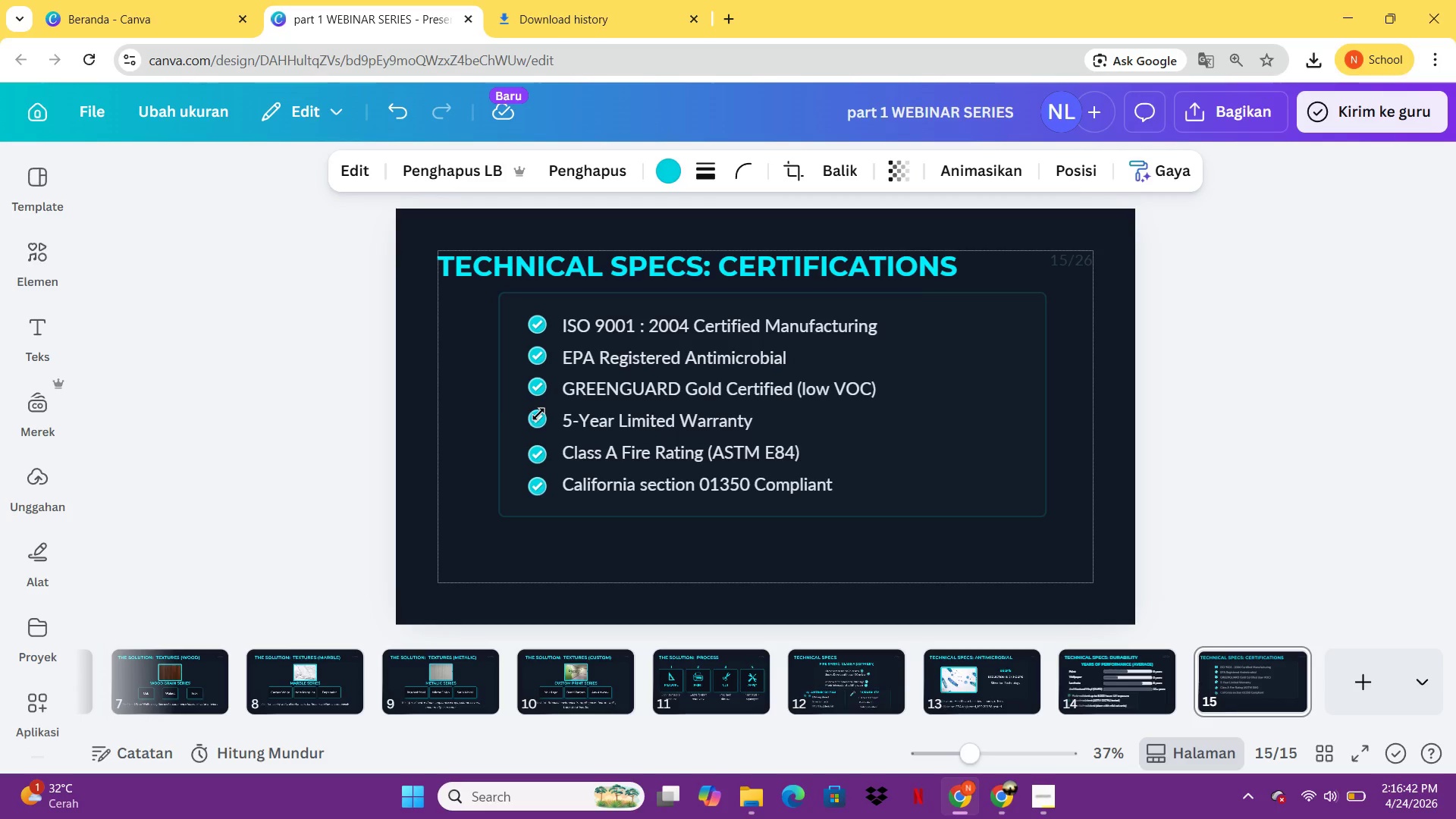 
key(ArrowDown)
 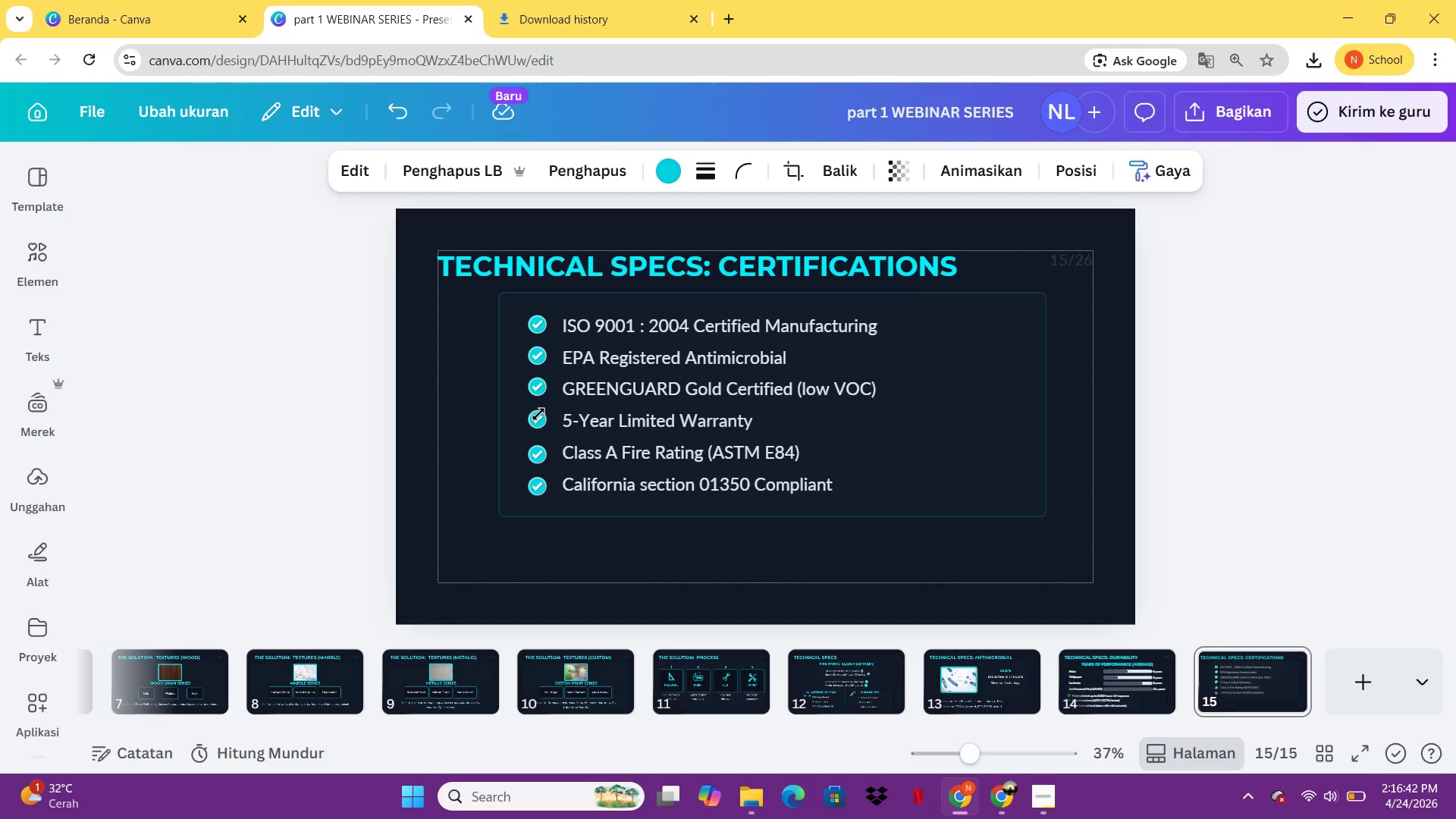 
key(ArrowDown)
 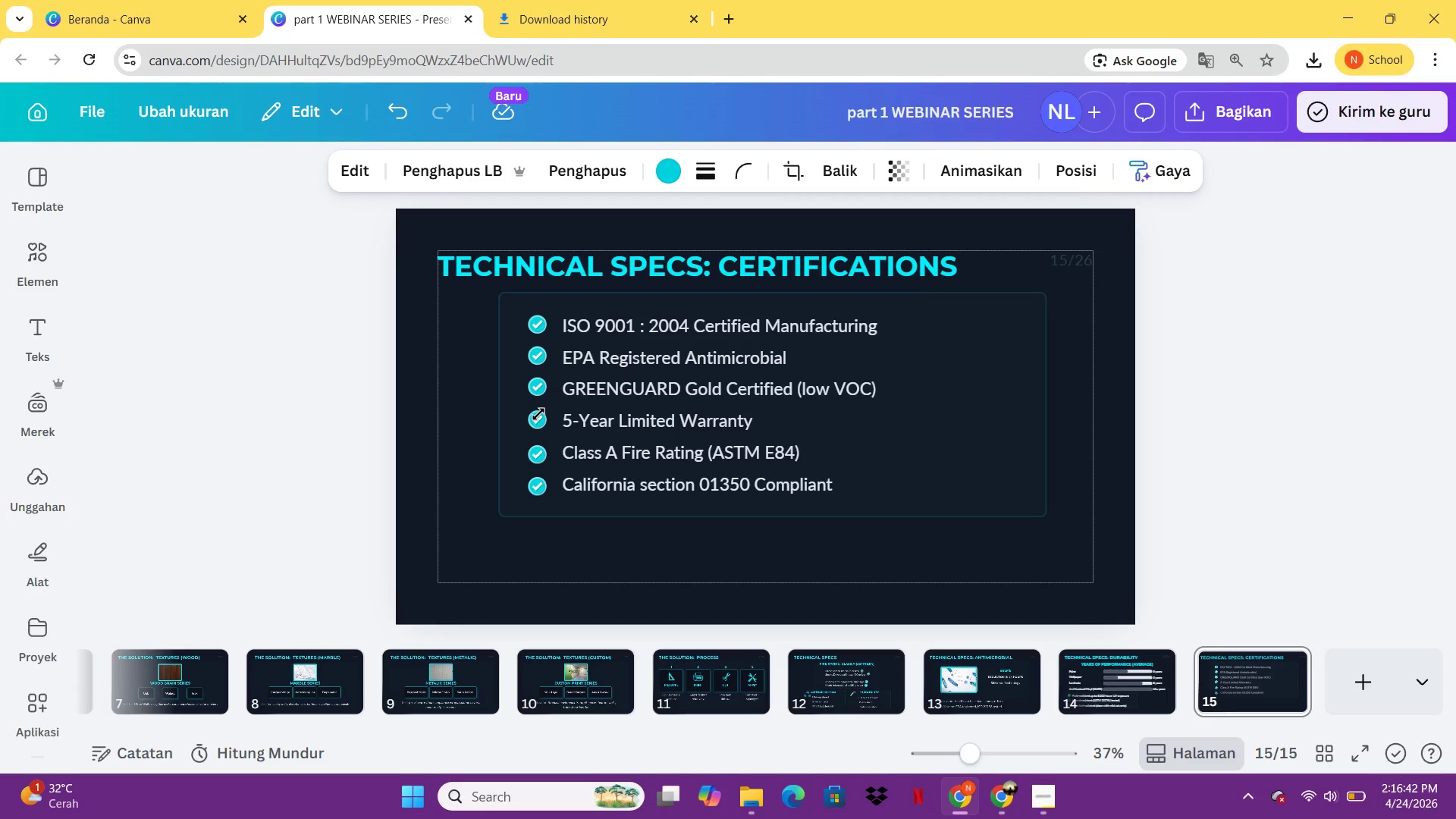 
key(ArrowDown)
 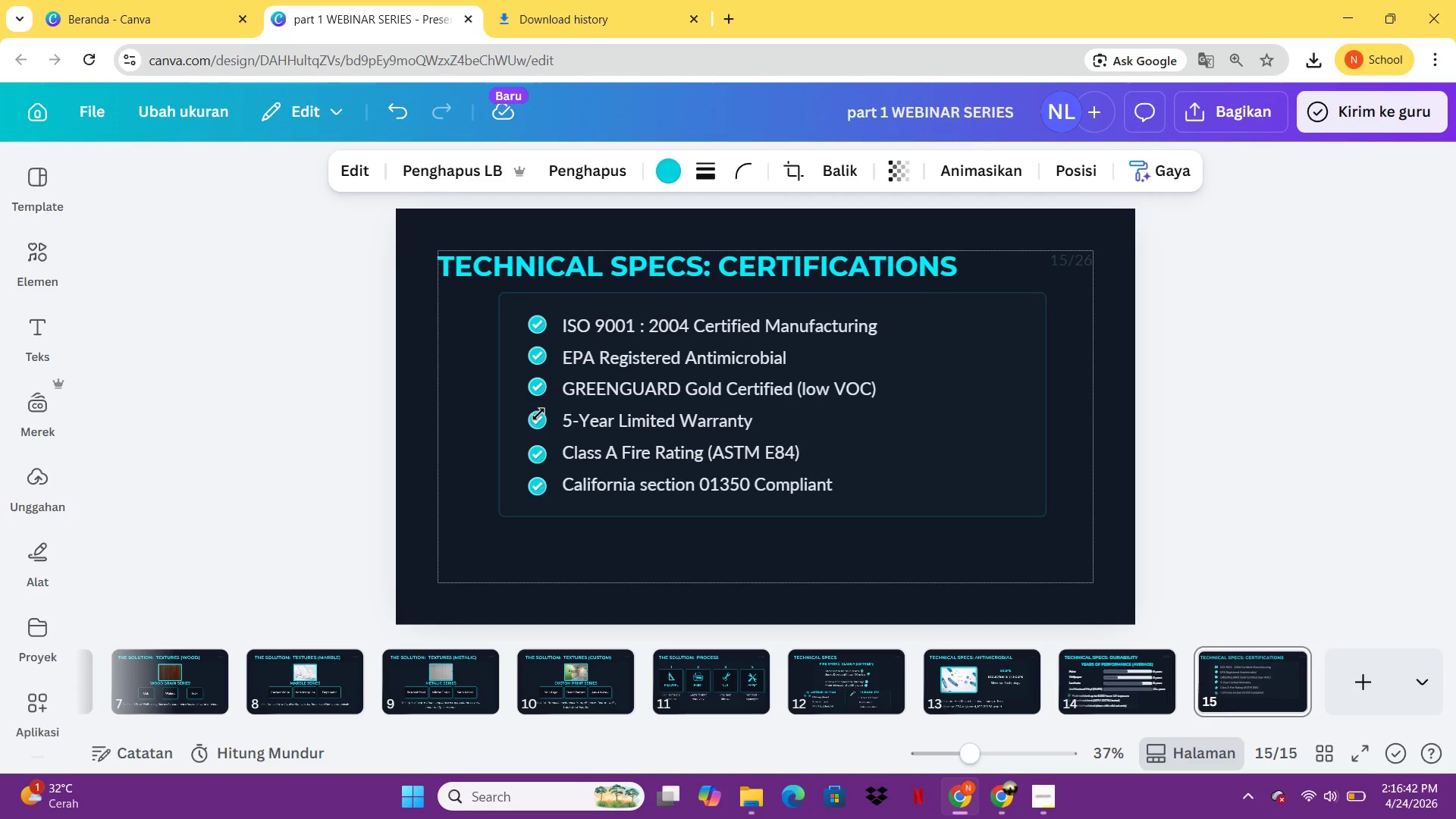 
key(ArrowDown)
 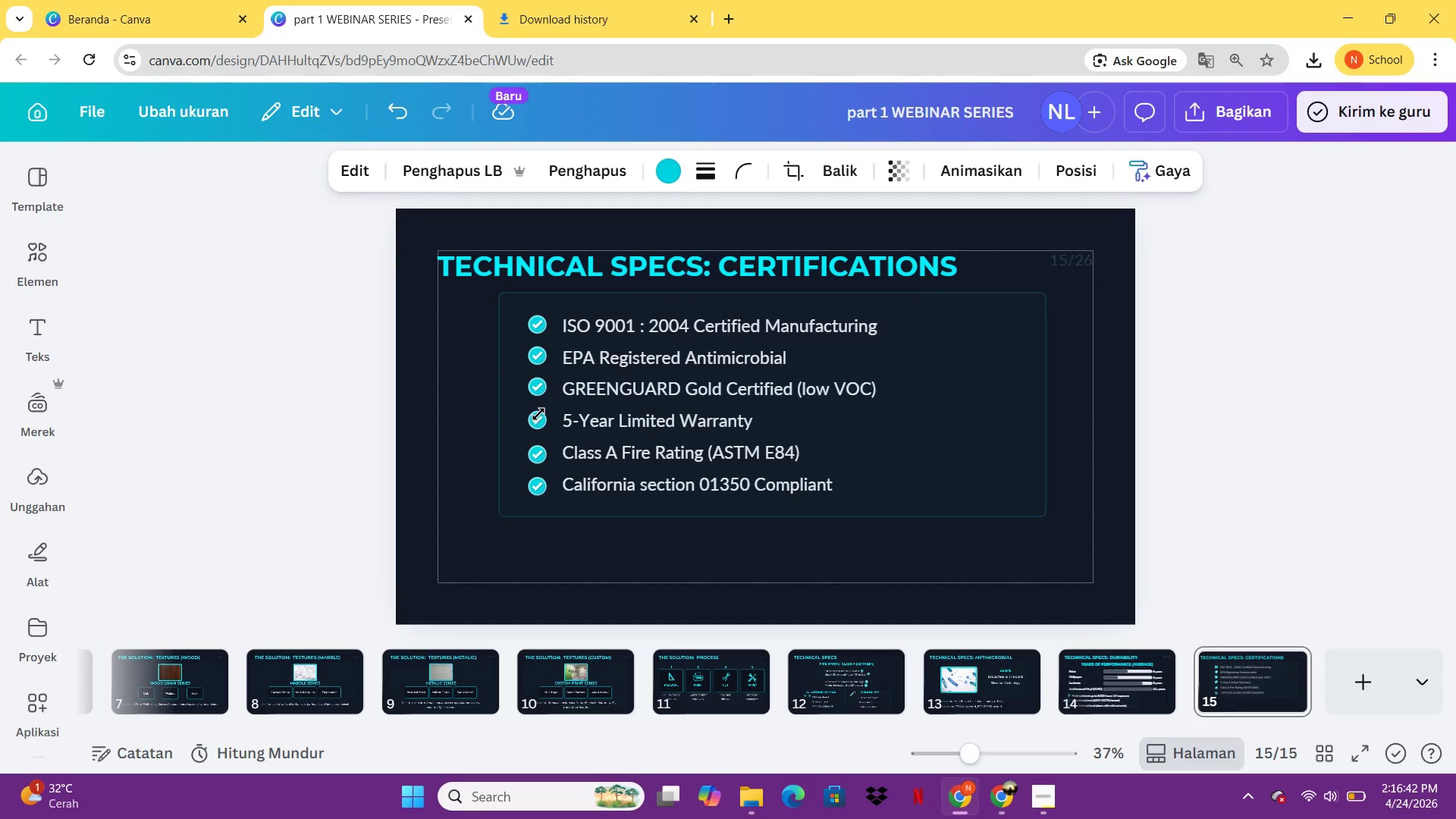 
key(ArrowDown)
 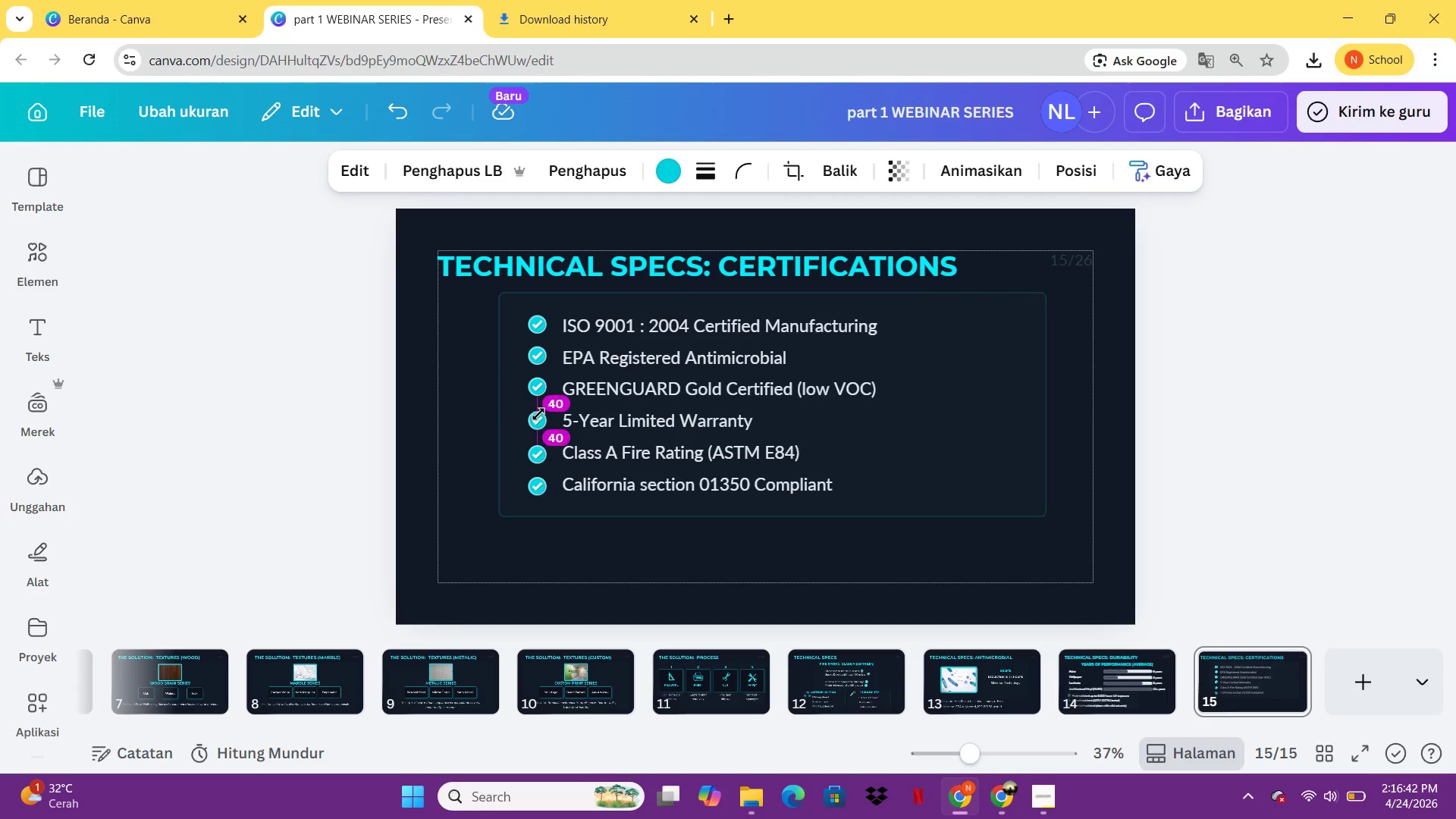 
key(ArrowDown)
 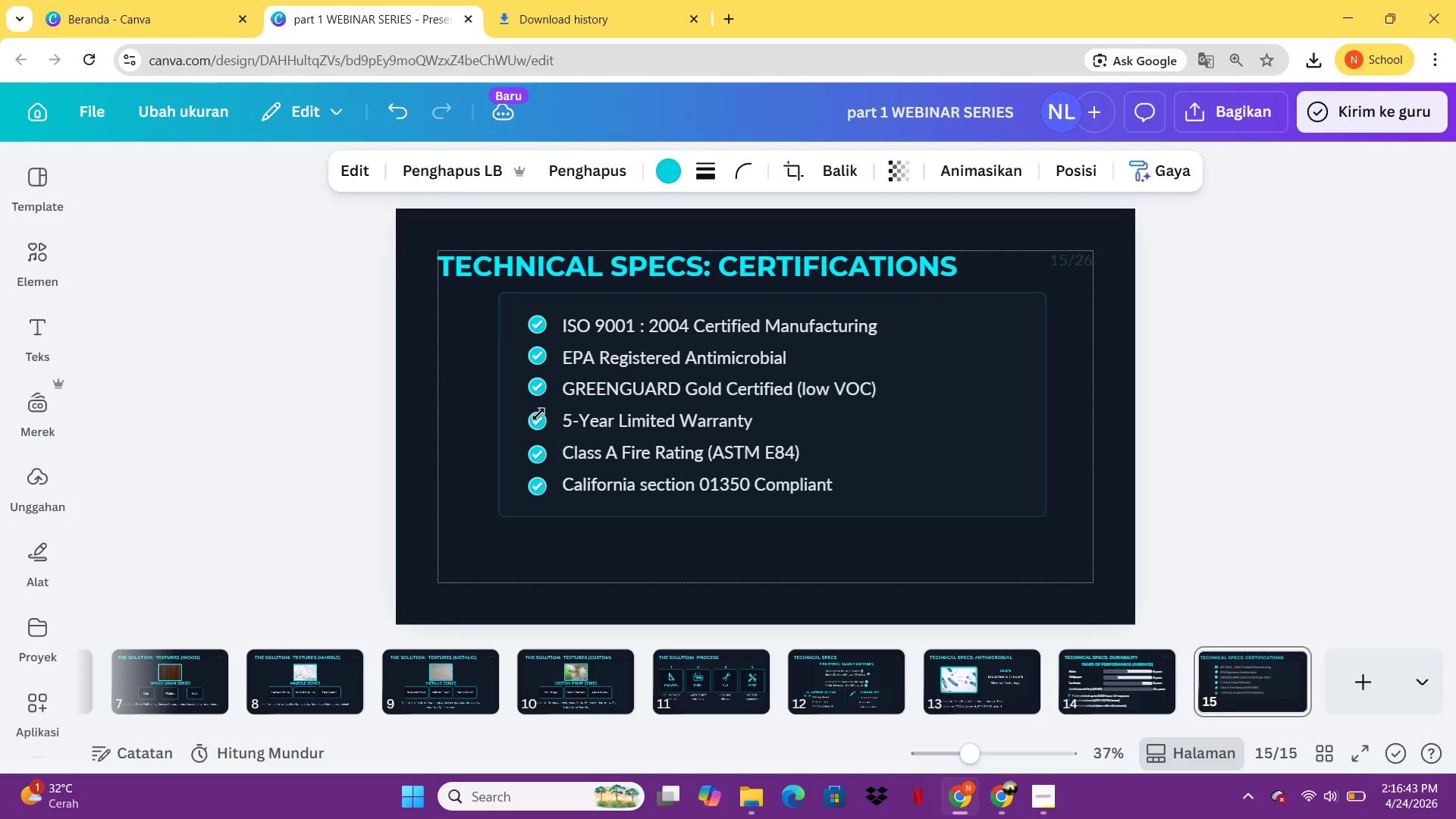 
key(ArrowDown)
 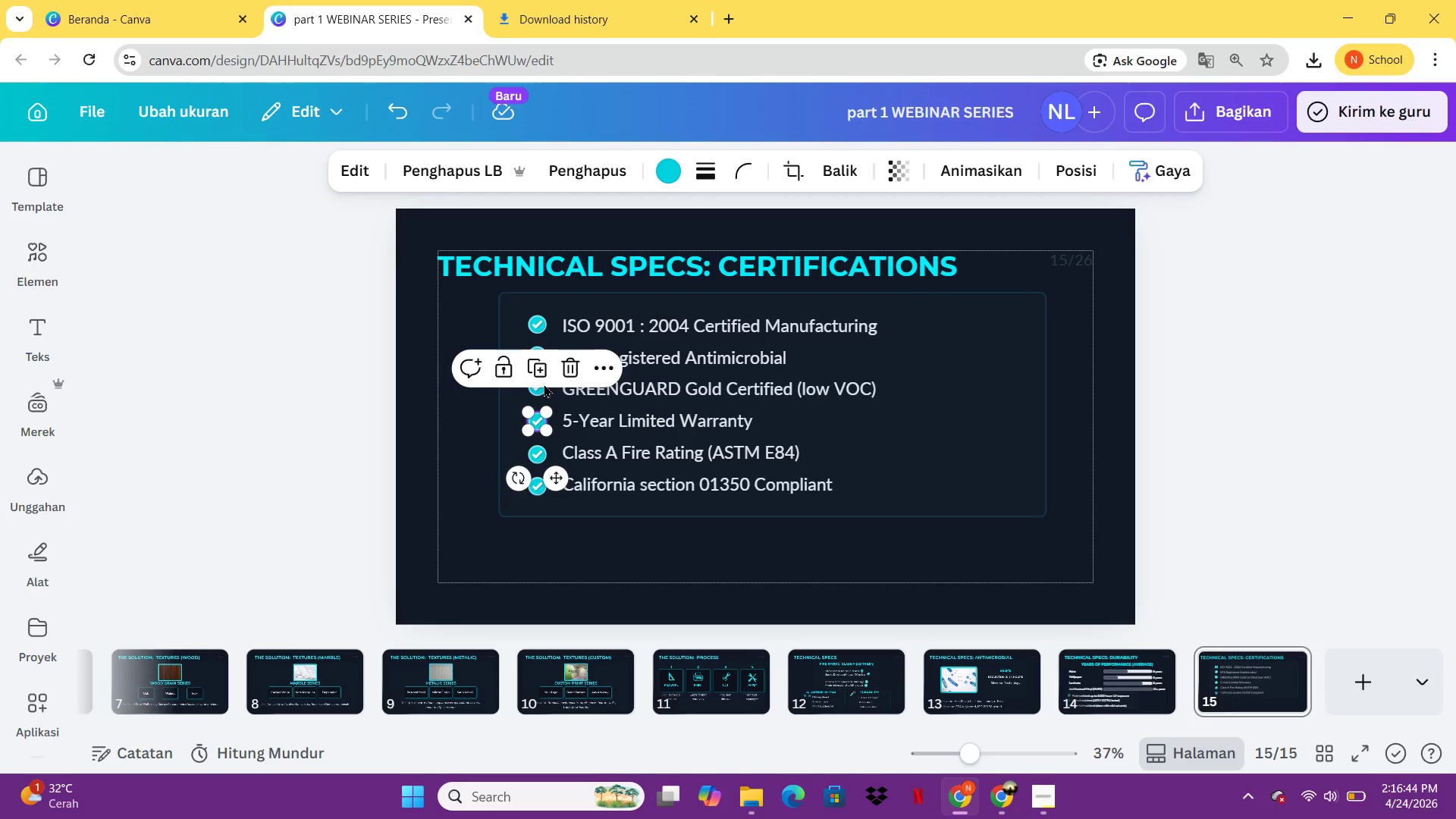 
left_click([544, 384])
 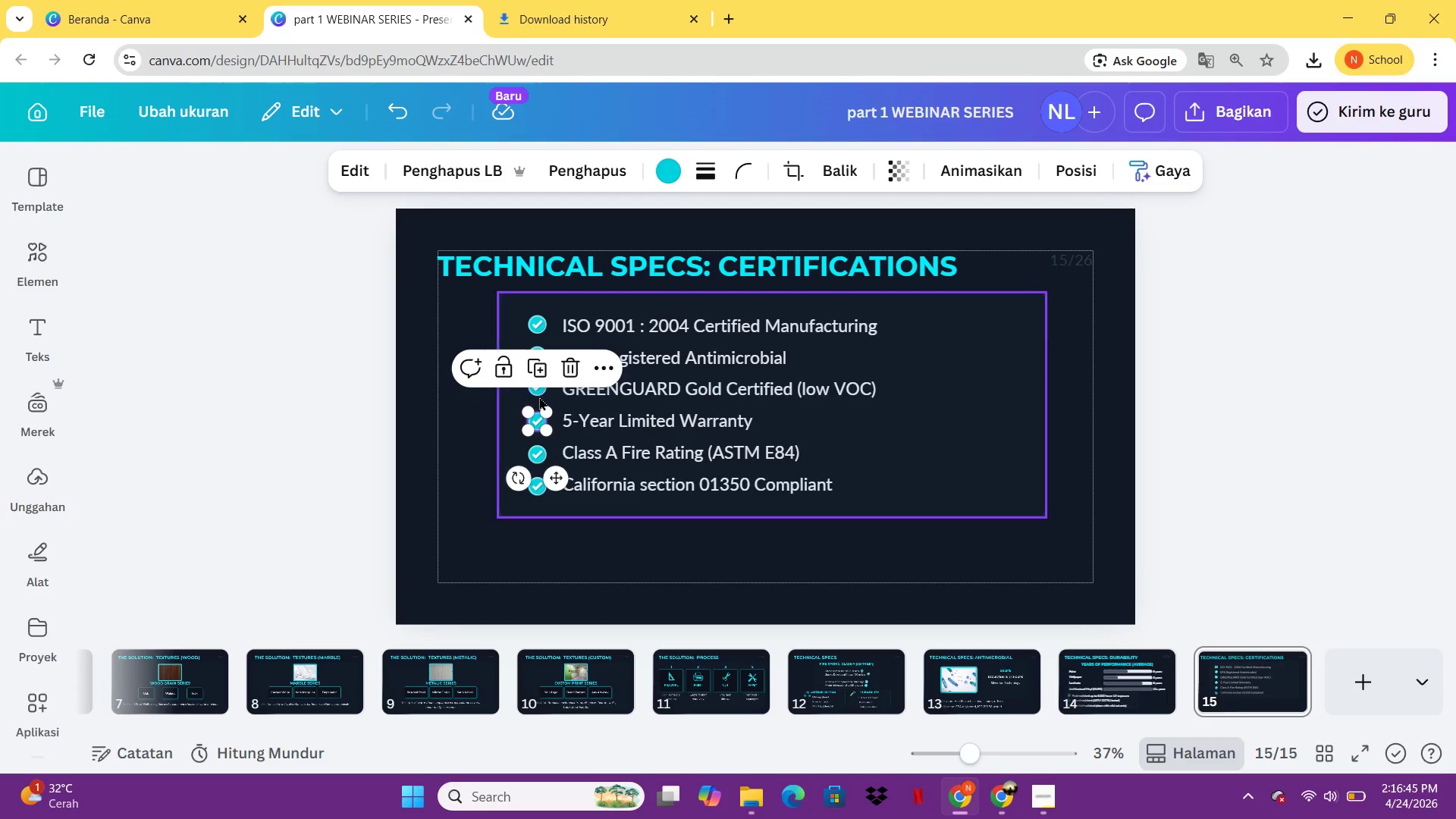 
left_click([539, 396])
 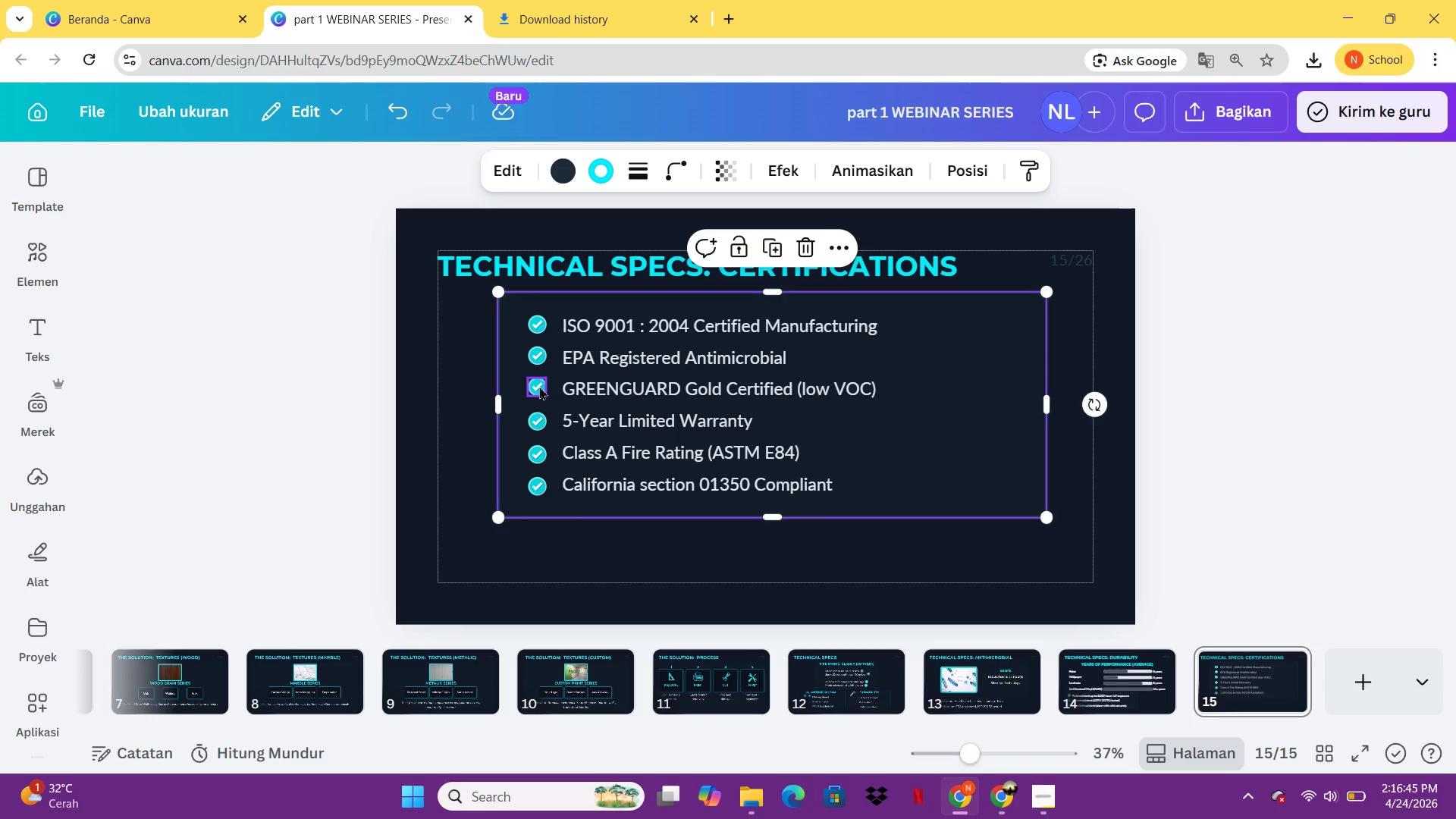 
left_click([539, 386])
 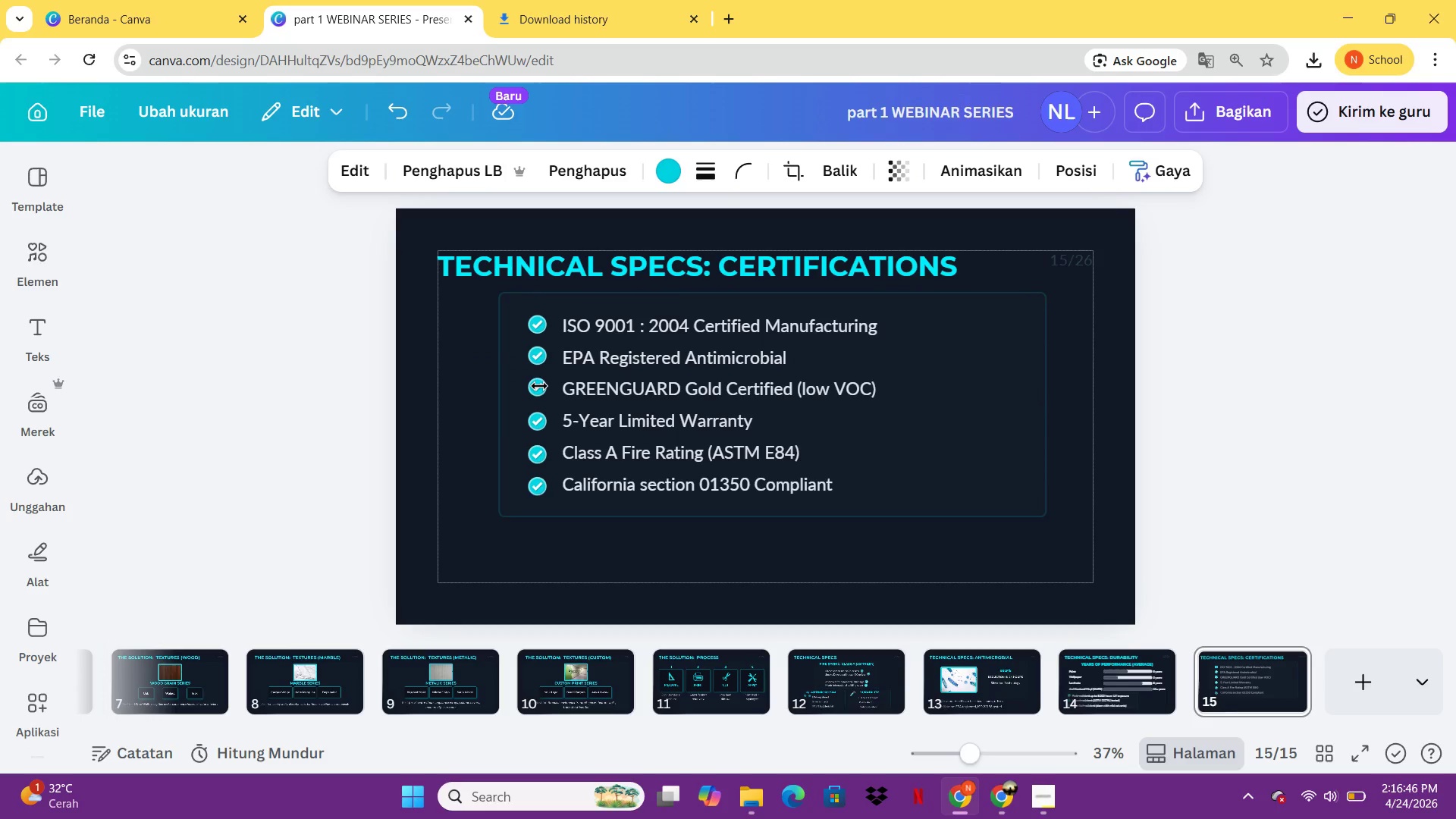 
hold_key(key=ArrowDown, duration=0.8)
 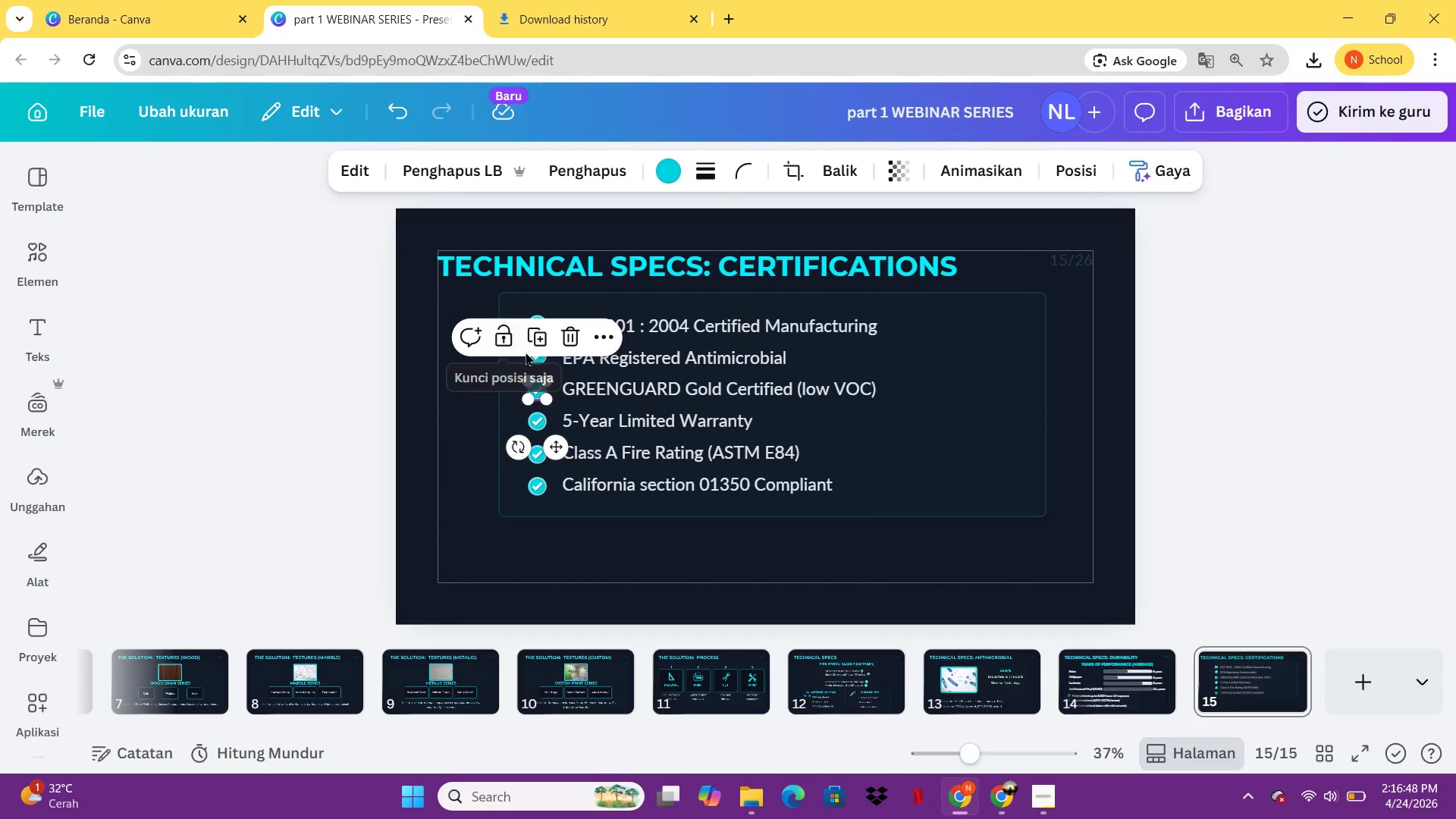 
left_click([529, 358])
 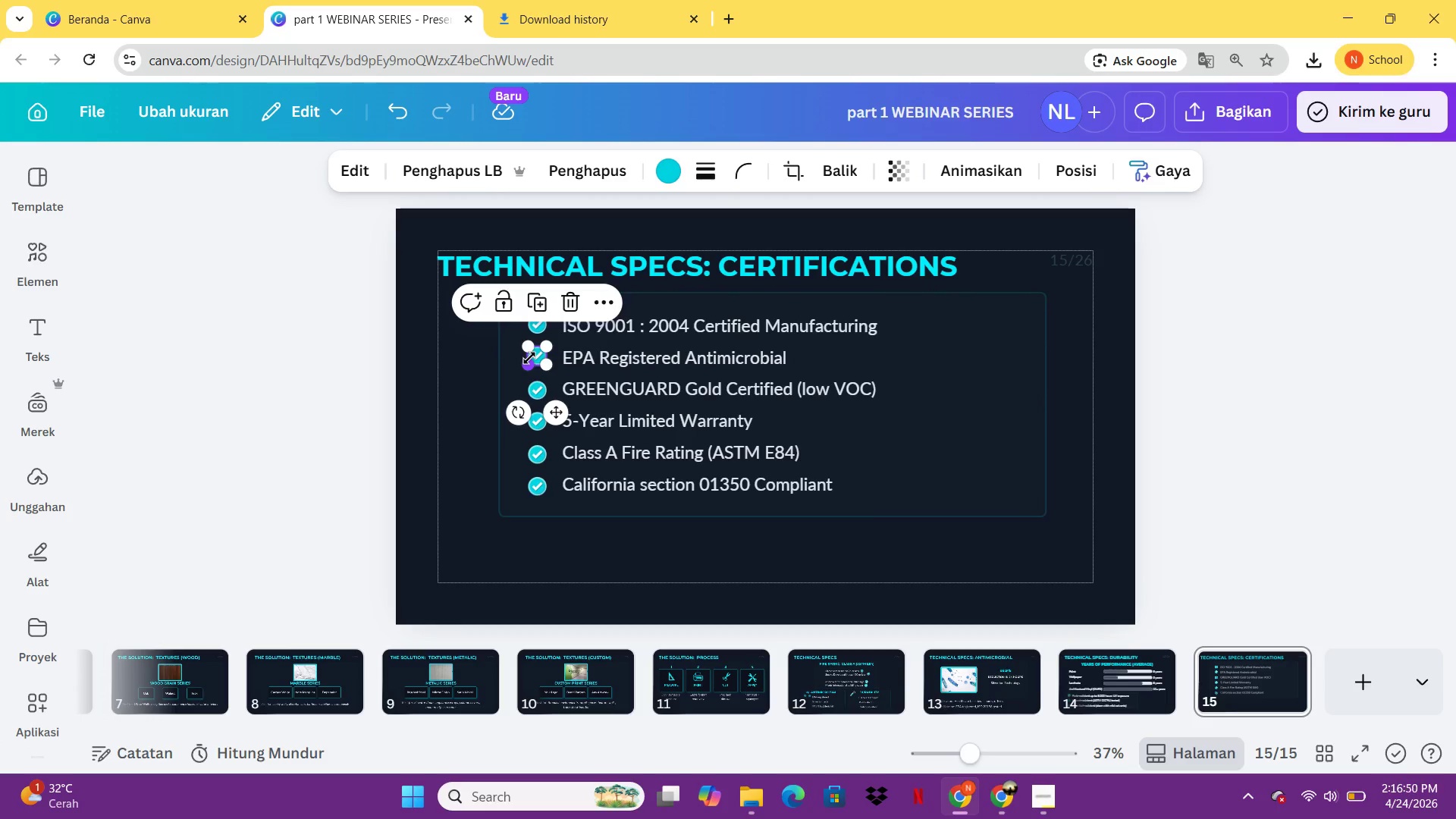 
hold_key(key=ArrowDown, duration=0.7)
 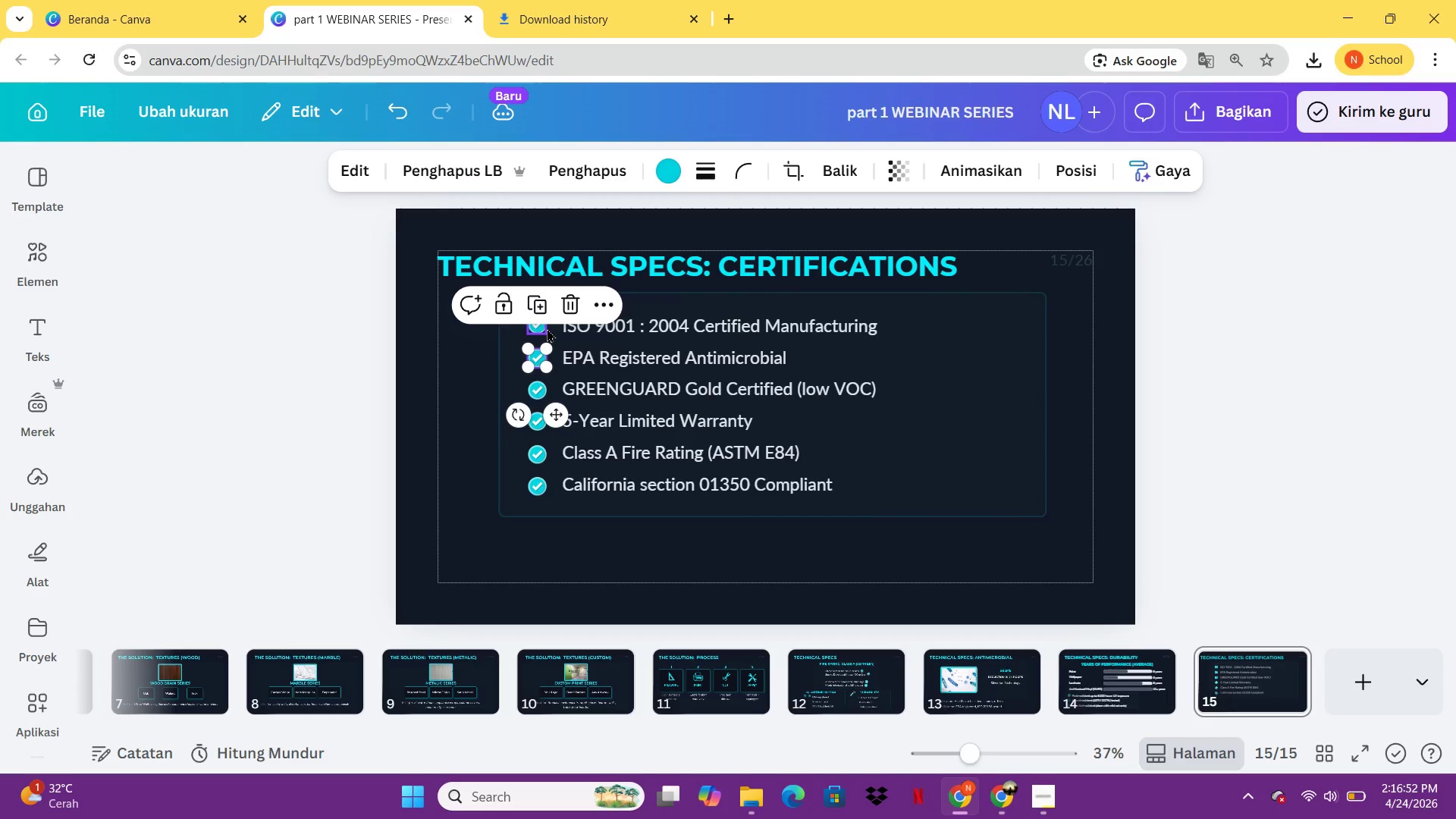 
left_click([547, 328])
 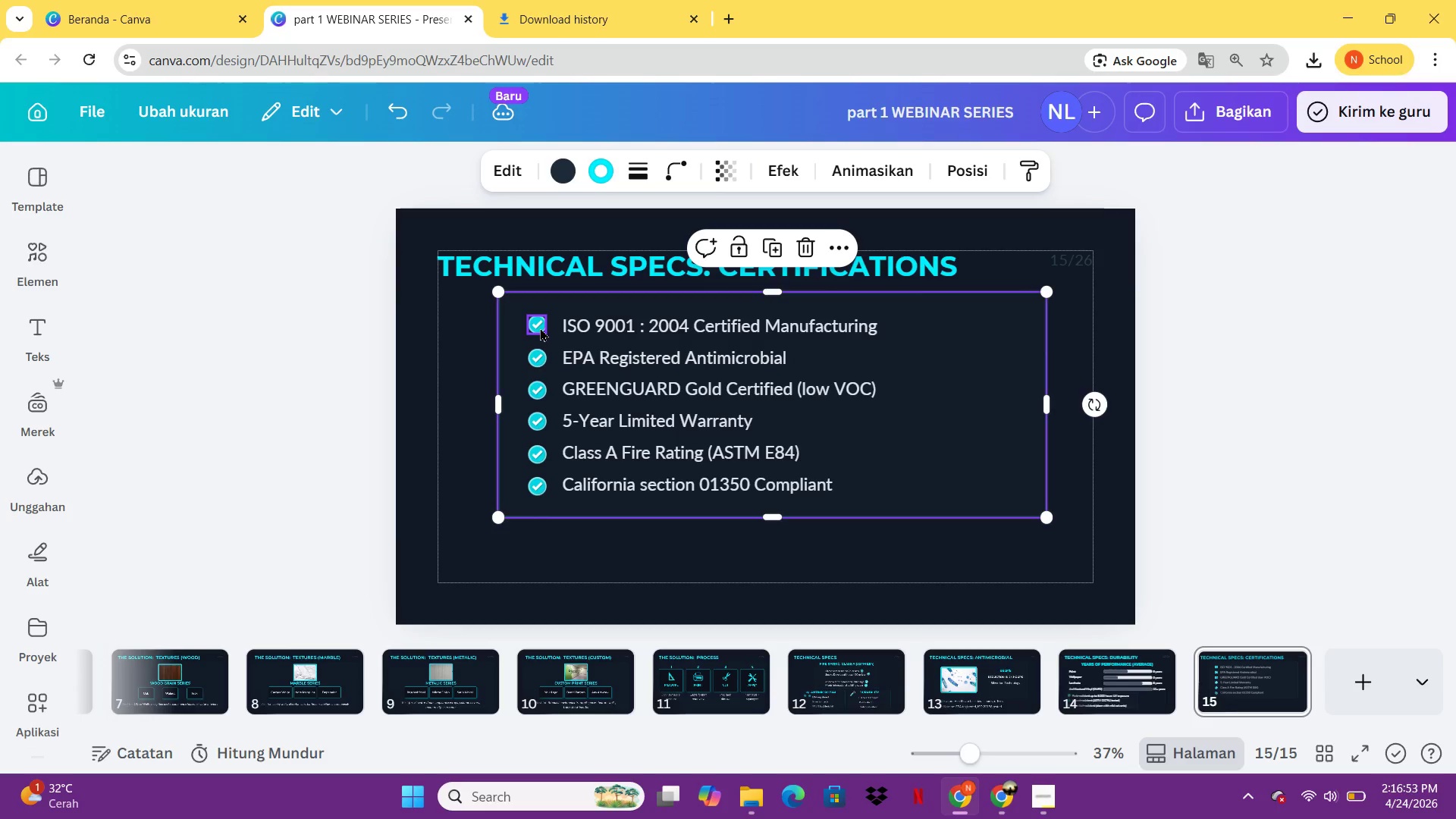 
left_click([538, 328])
 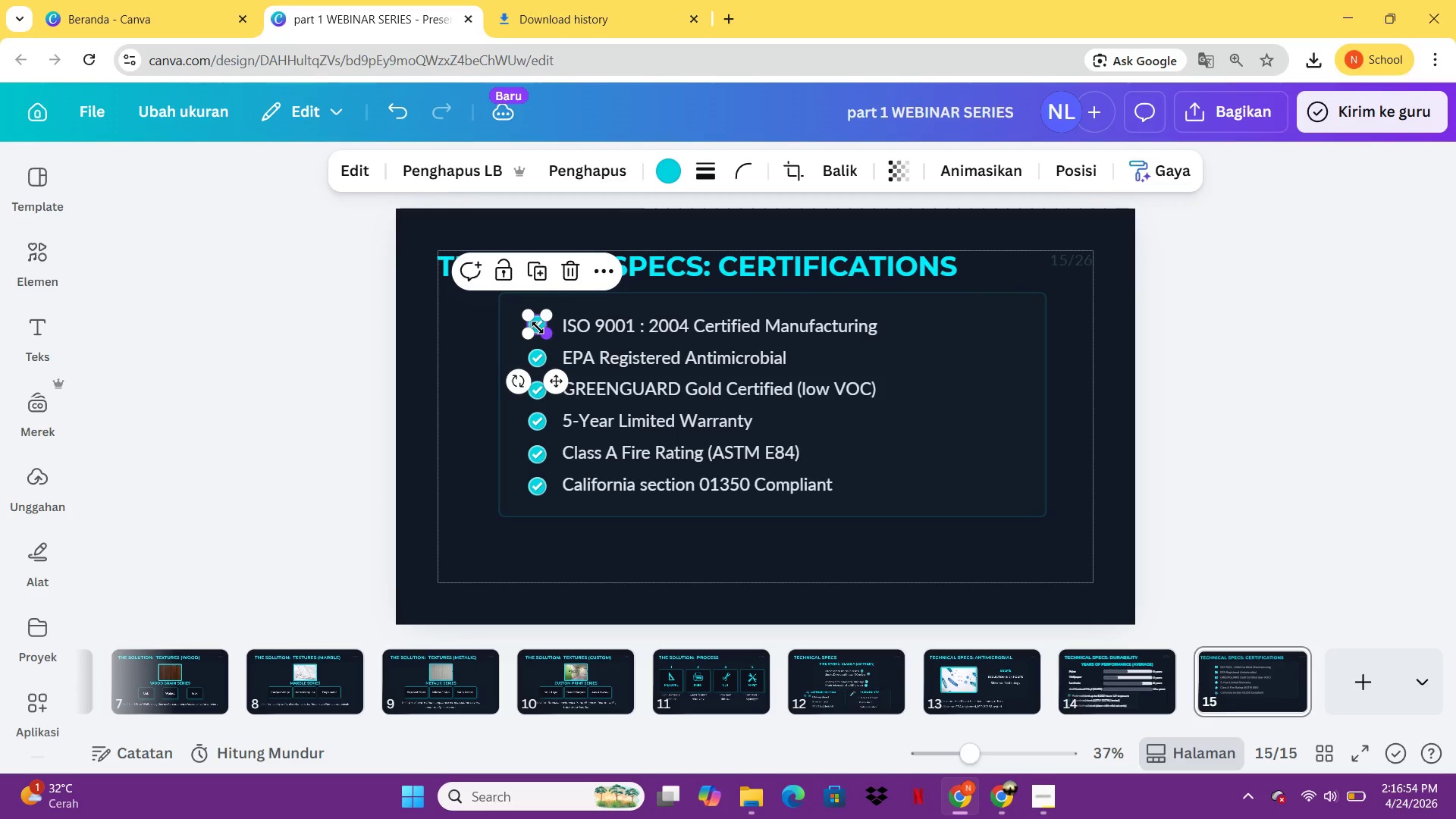 
key(ArrowDown)
 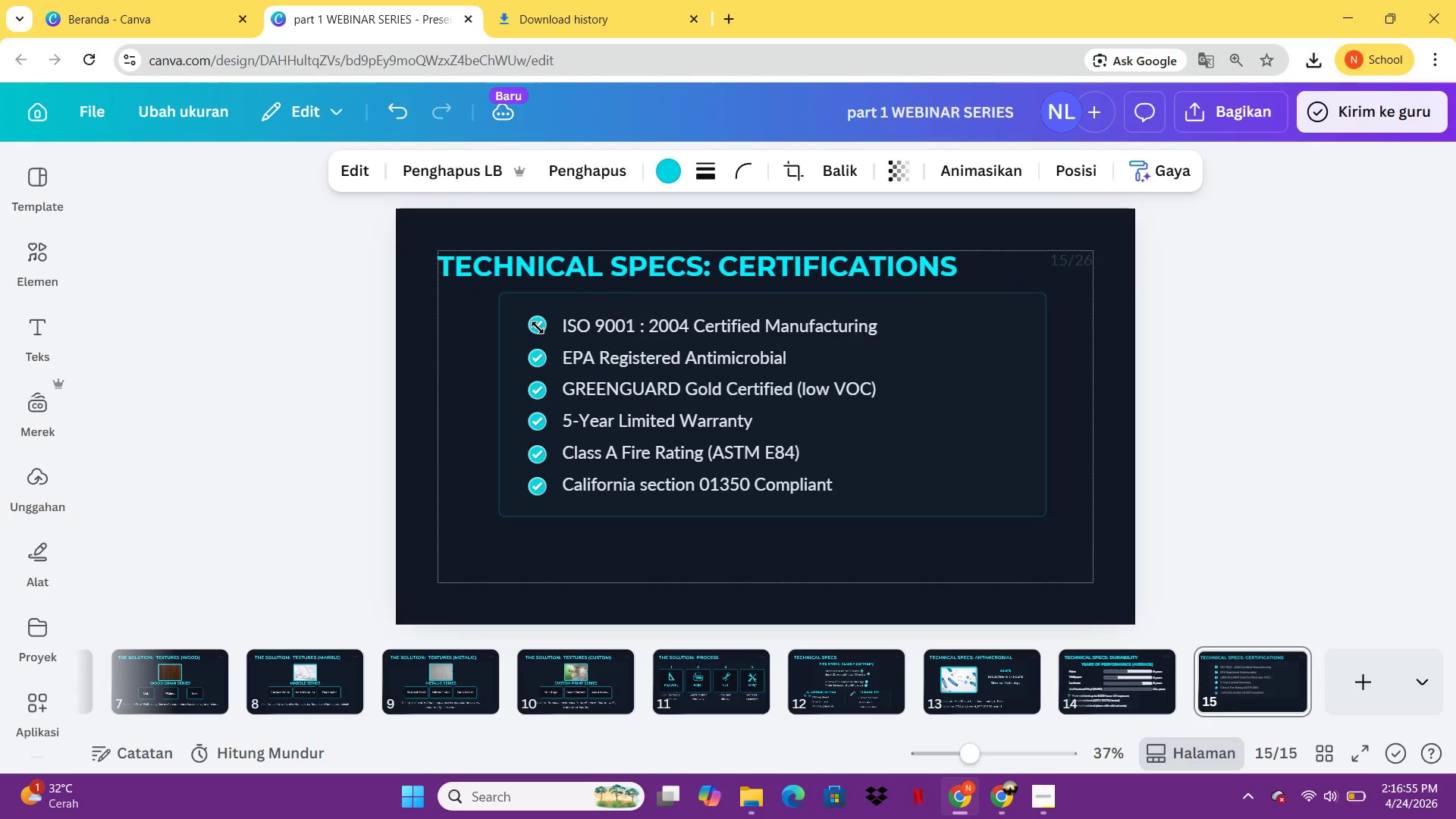 
key(ArrowDown)
 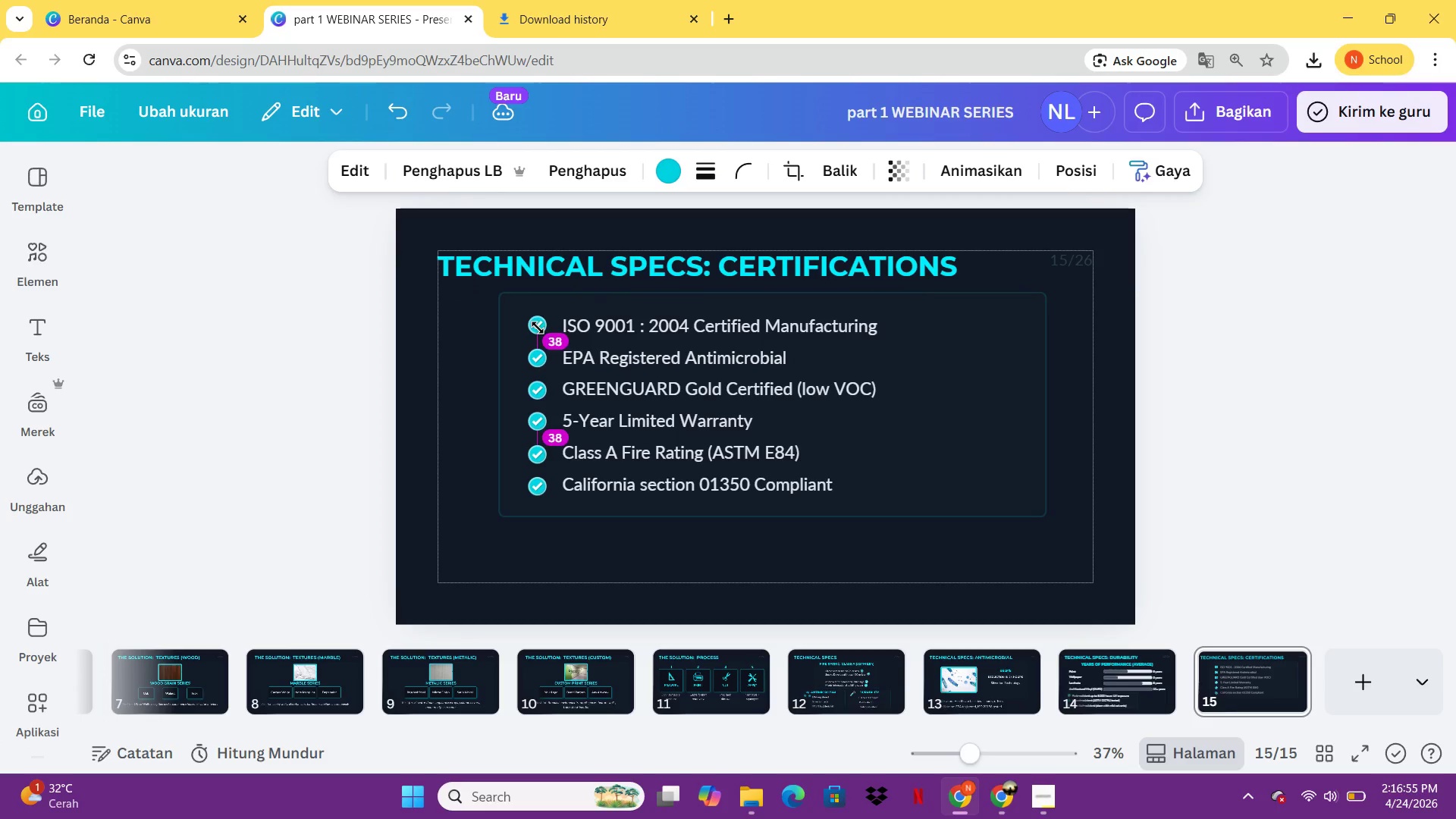 
key(ArrowDown)
 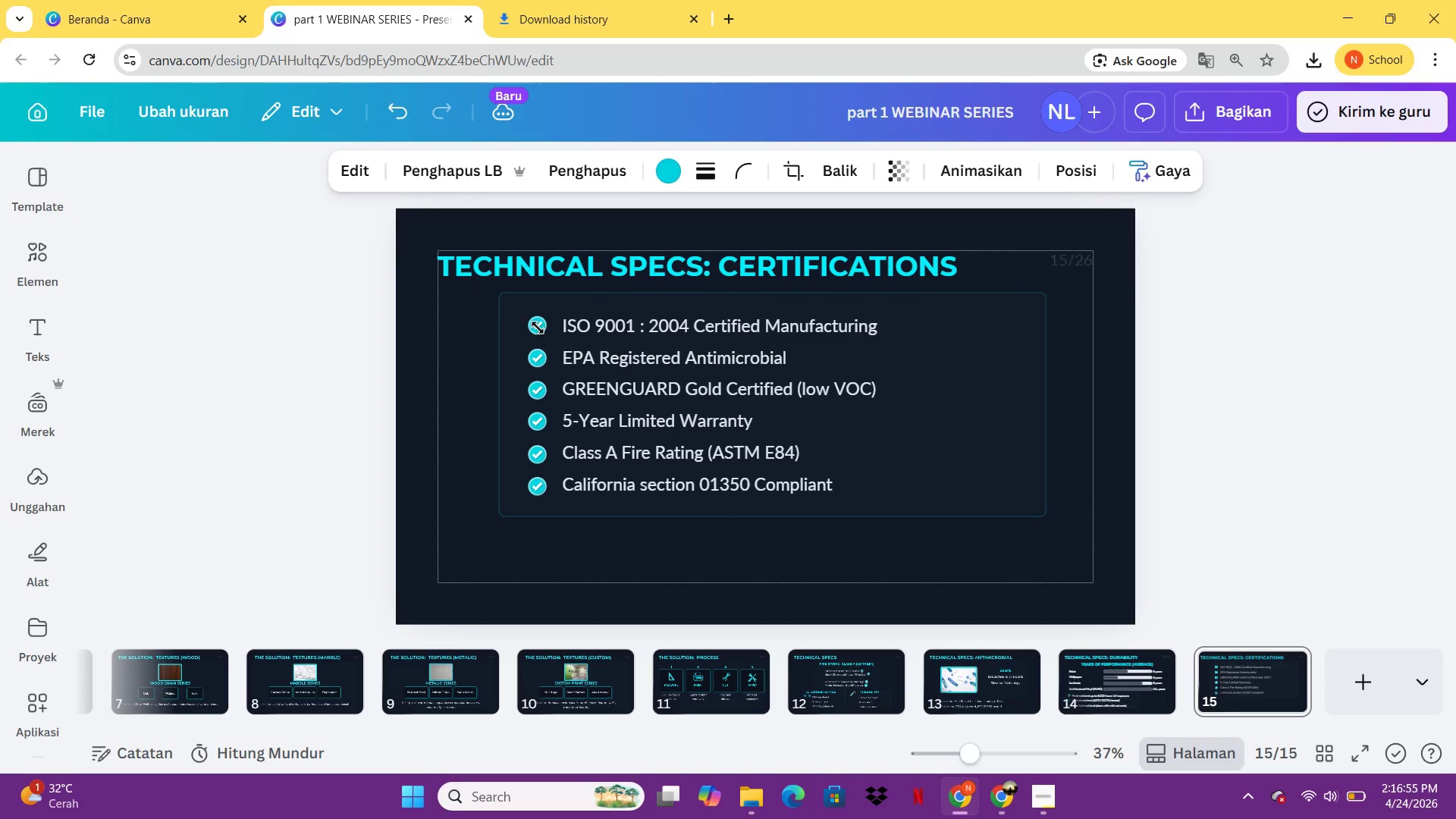 
key(ArrowDown)
 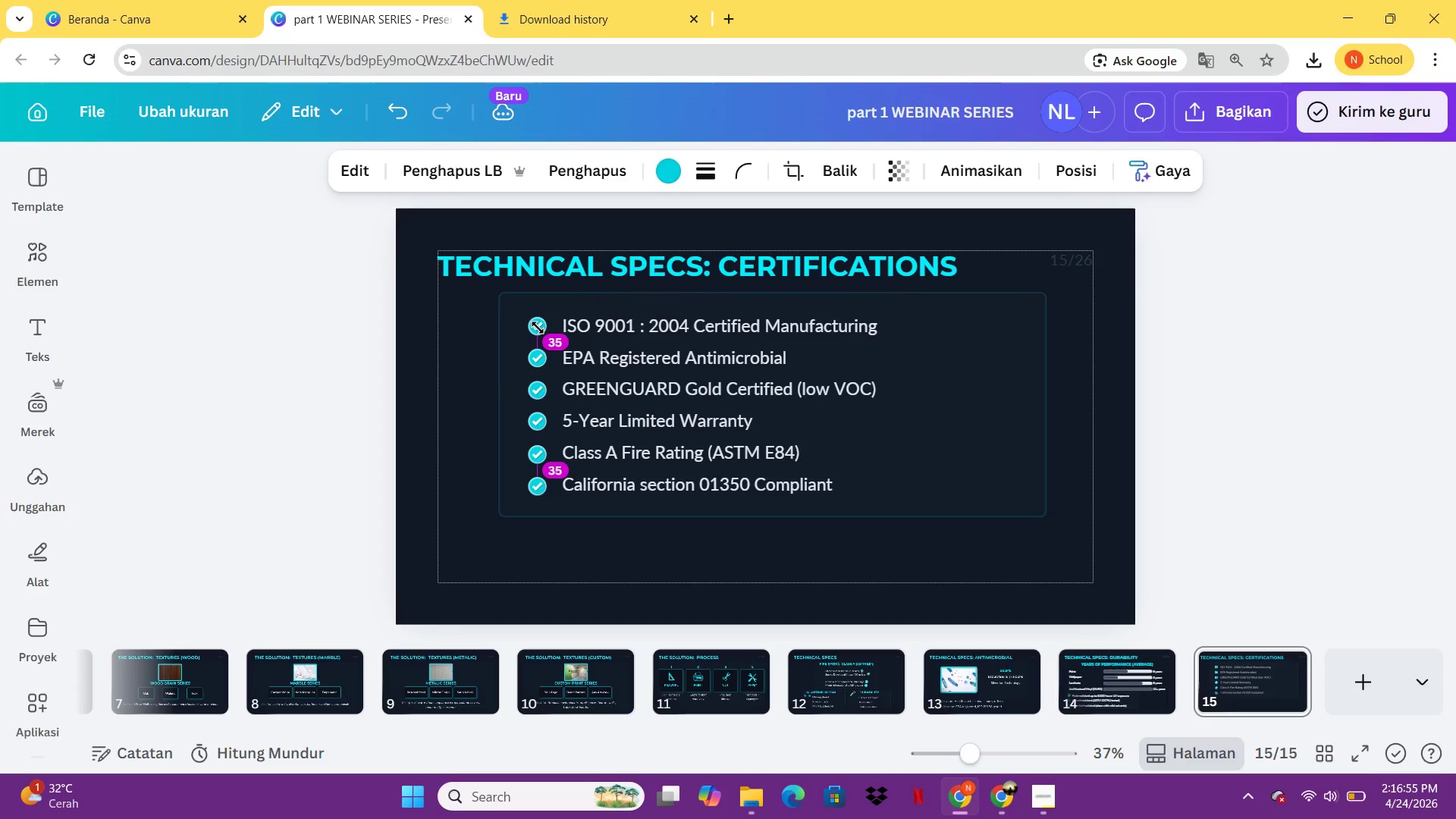 
key(ArrowDown)
 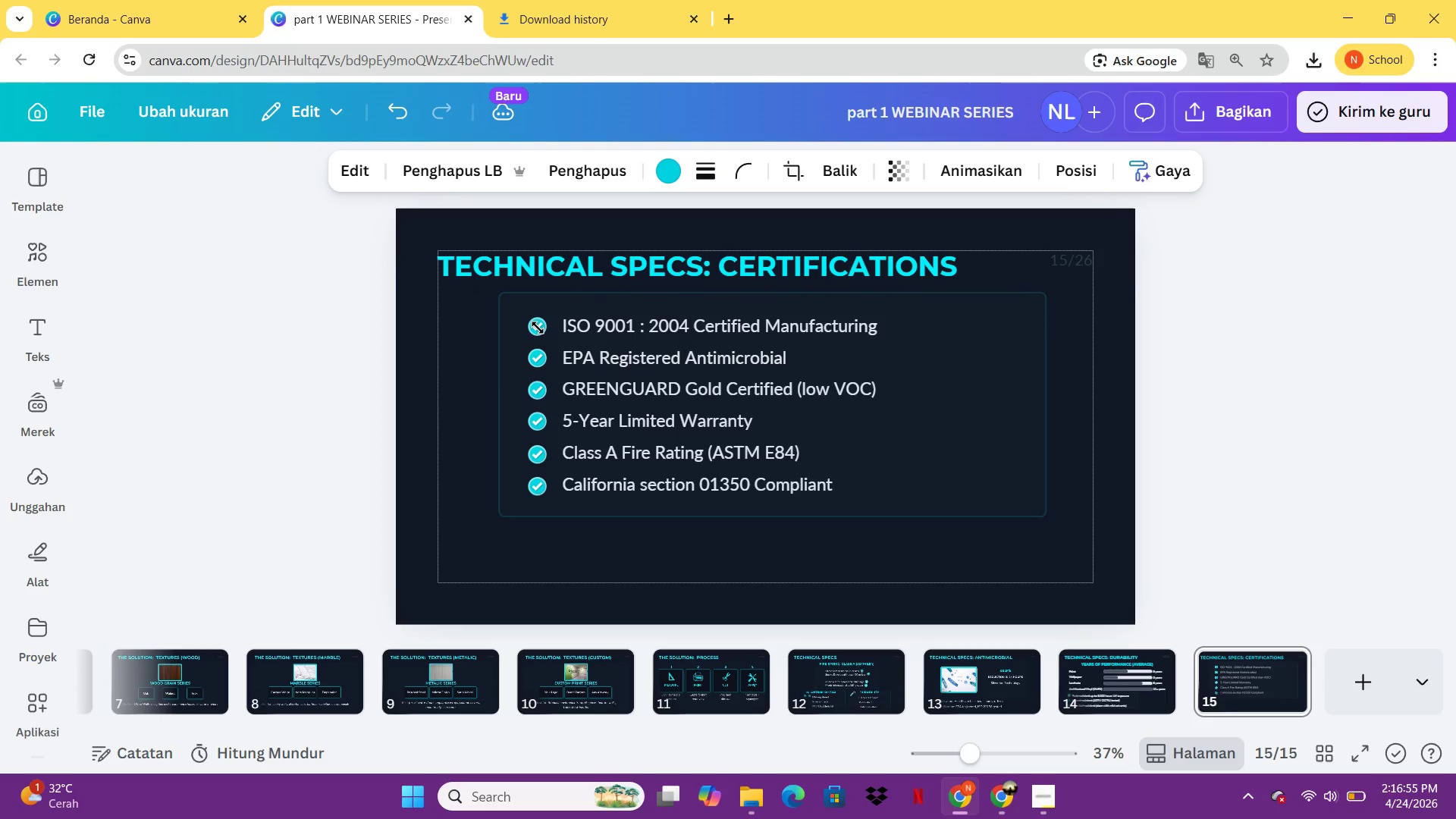 
key(ArrowDown)
 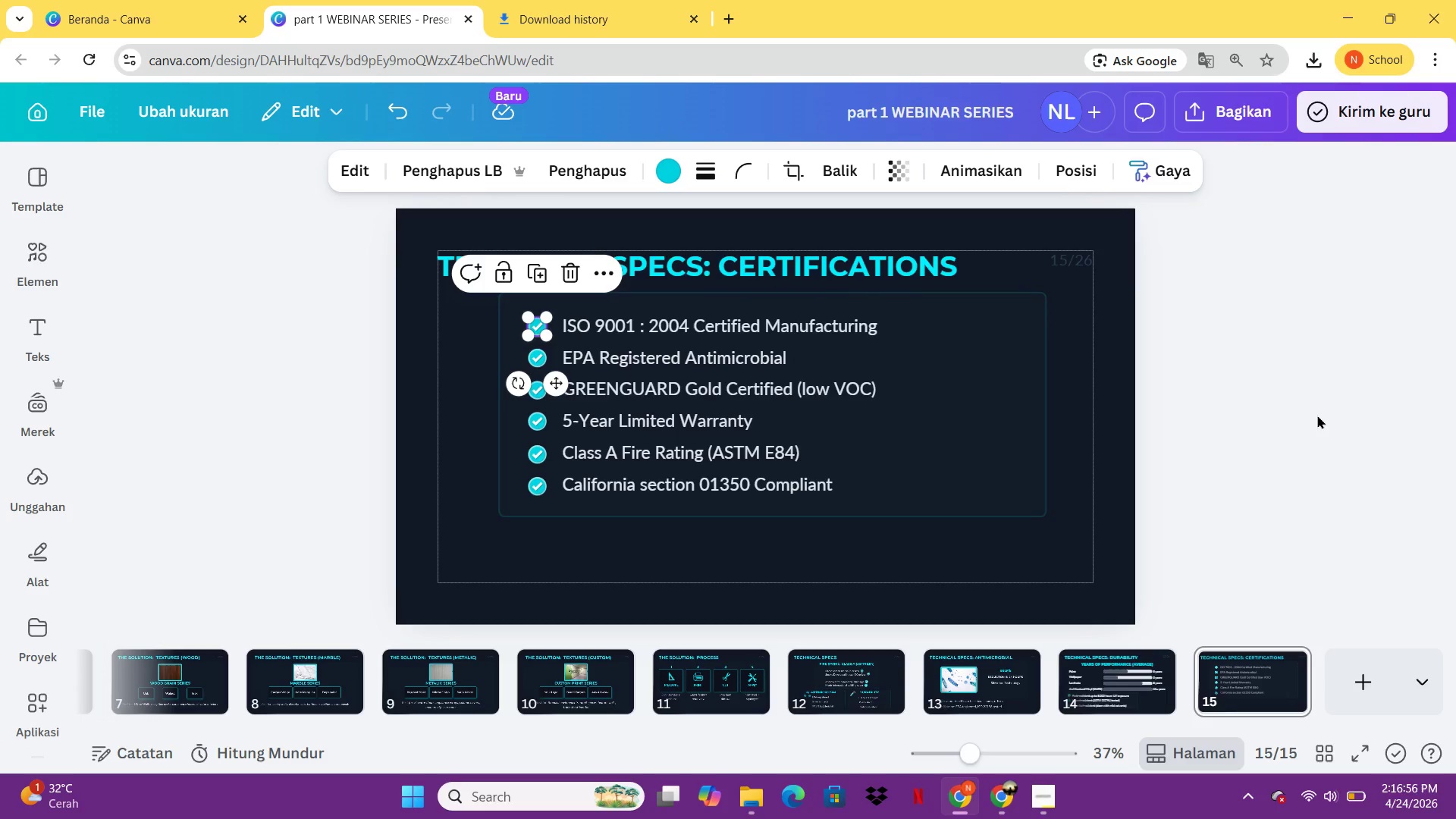 
left_click([1317, 415])
 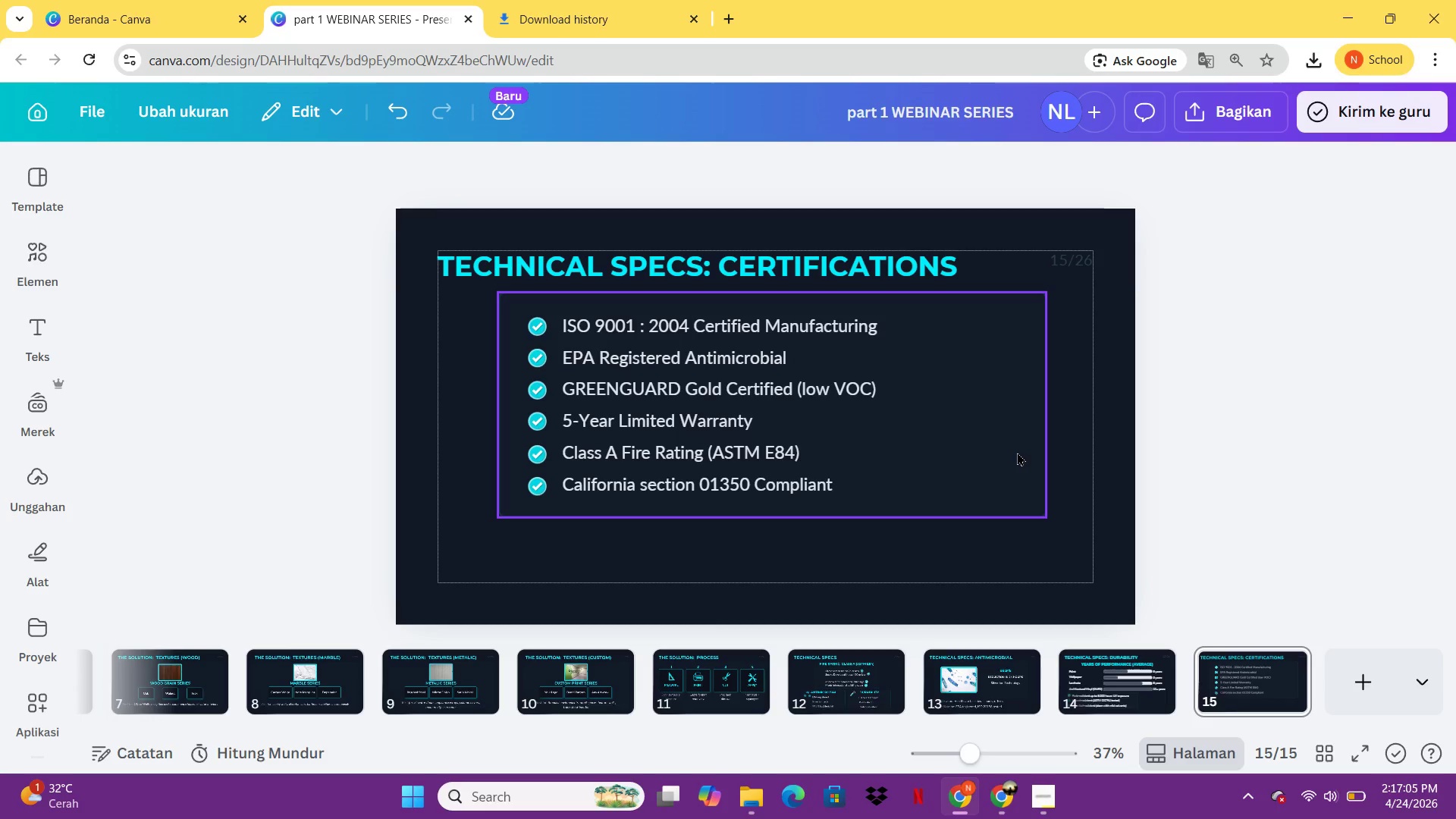 
wait(13.41)
 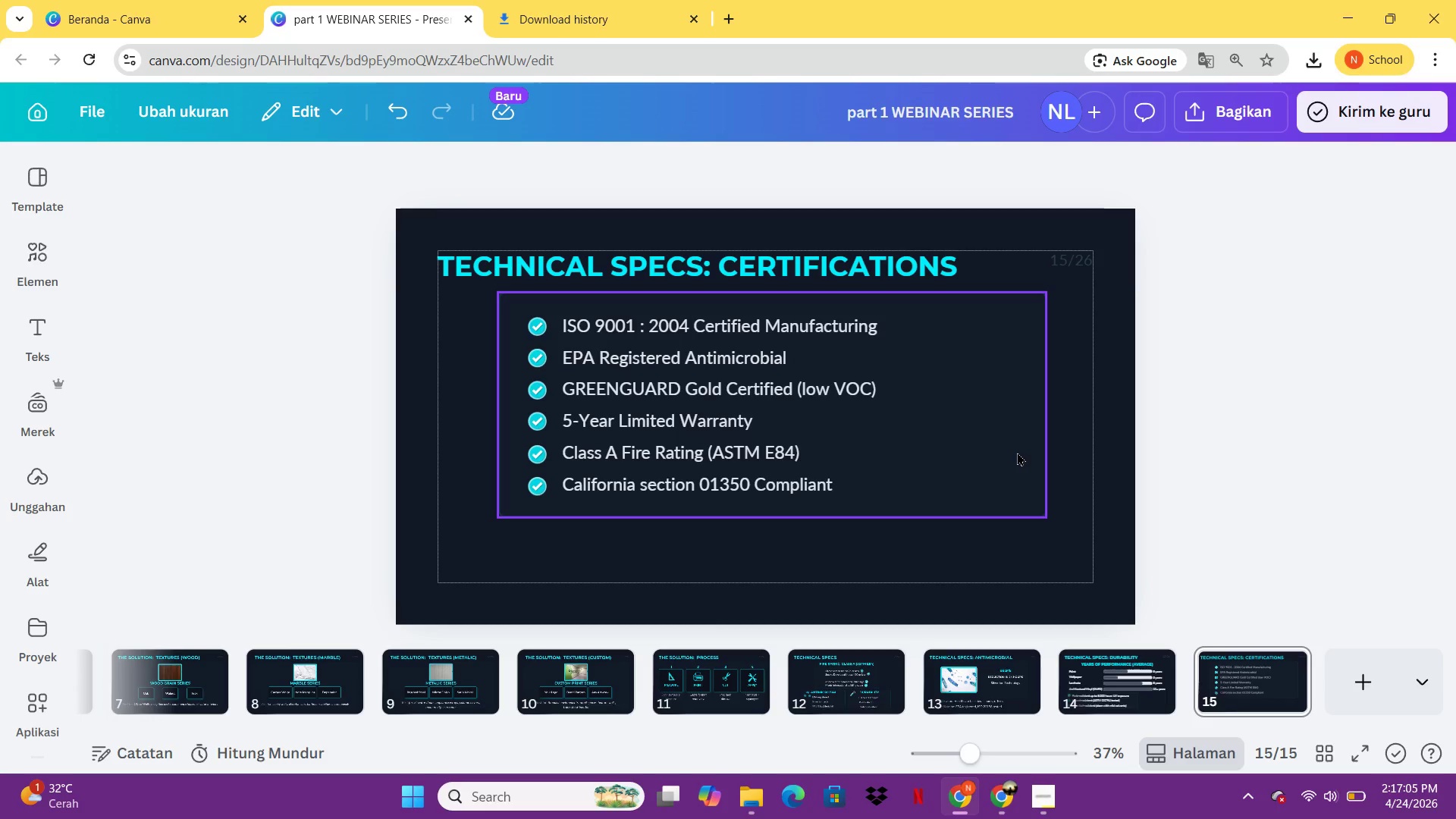 
left_click([951, 463])
 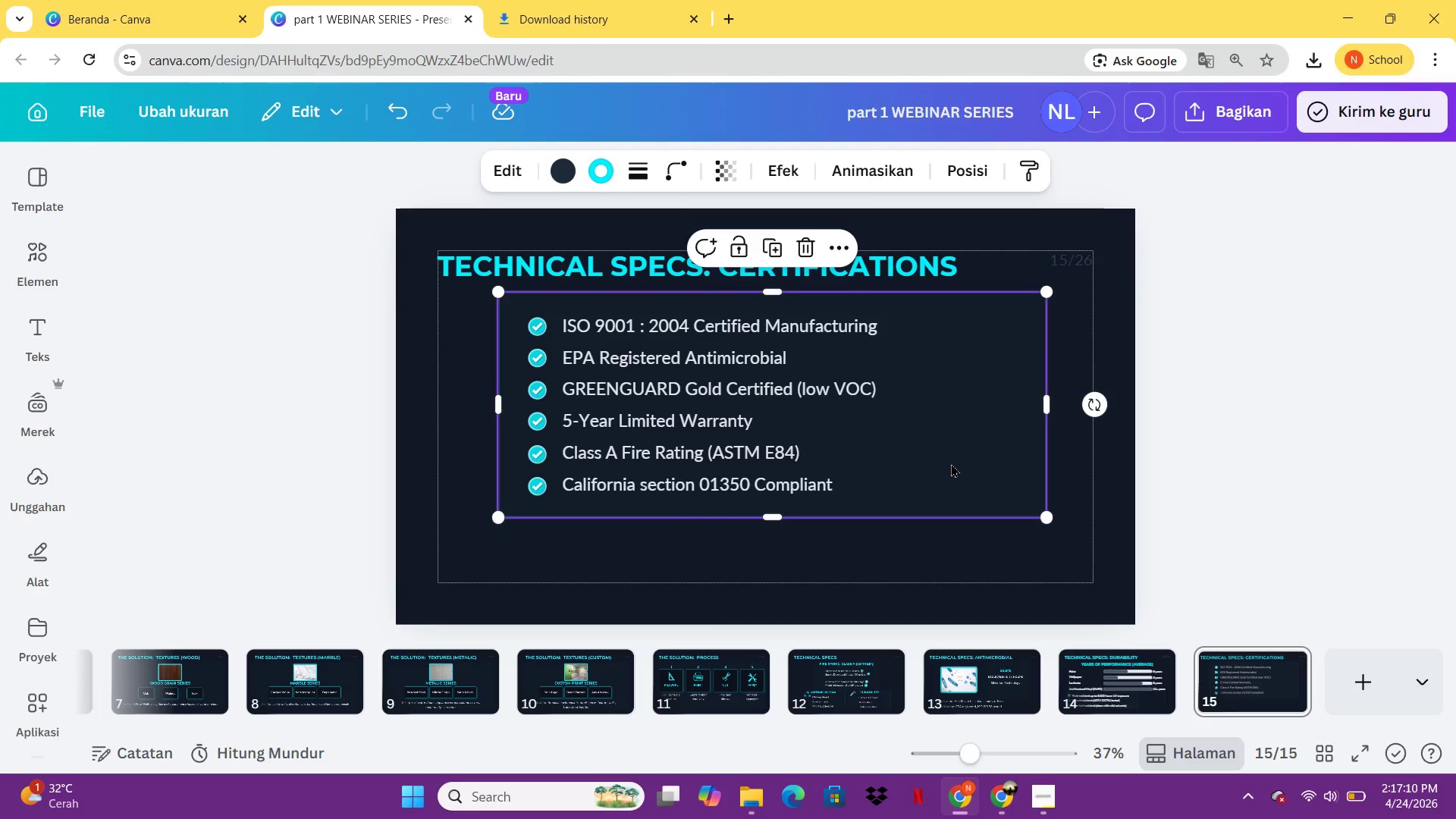 
key(Control+C)
 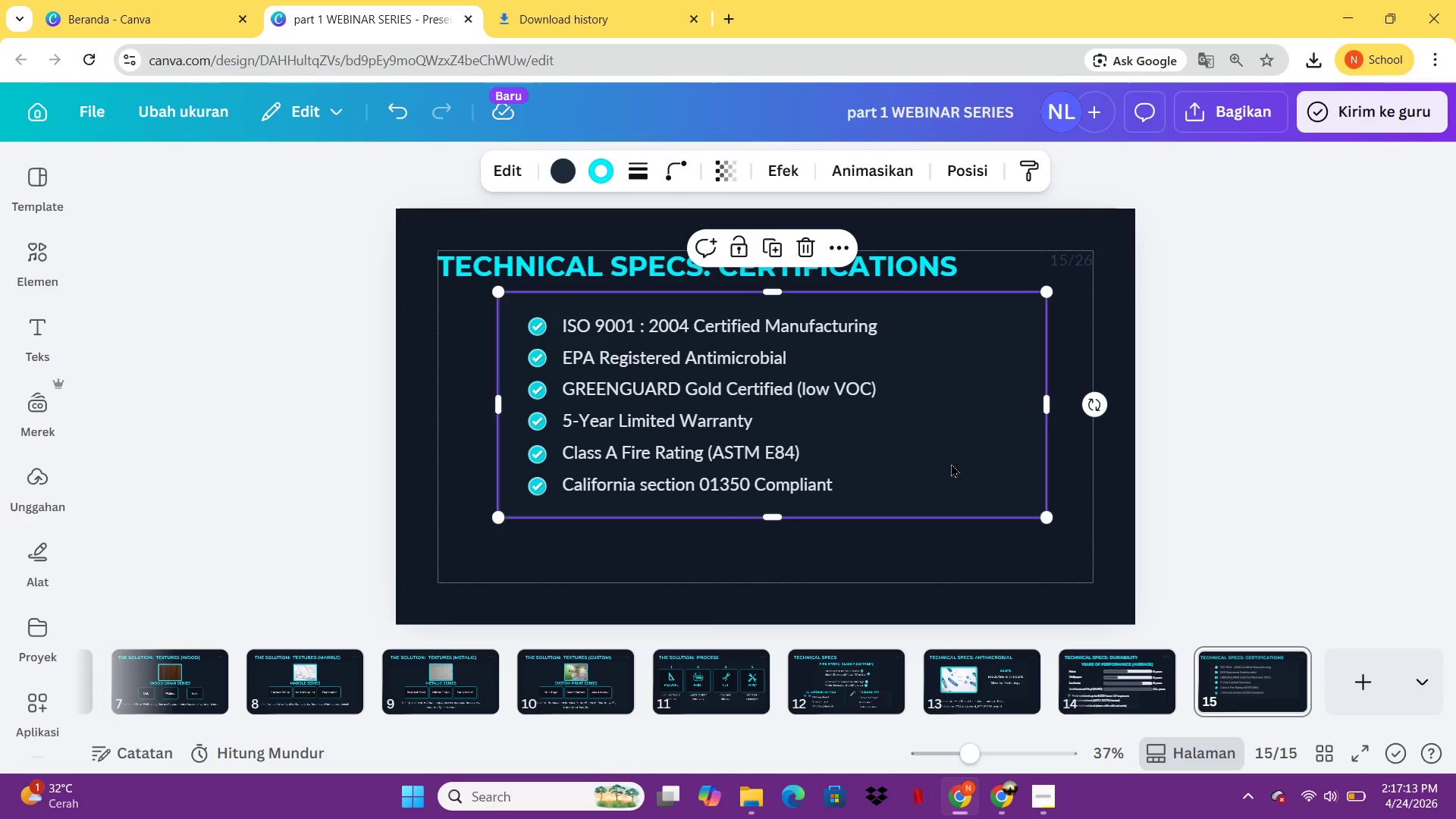 
key(Control+ControlLeft)
 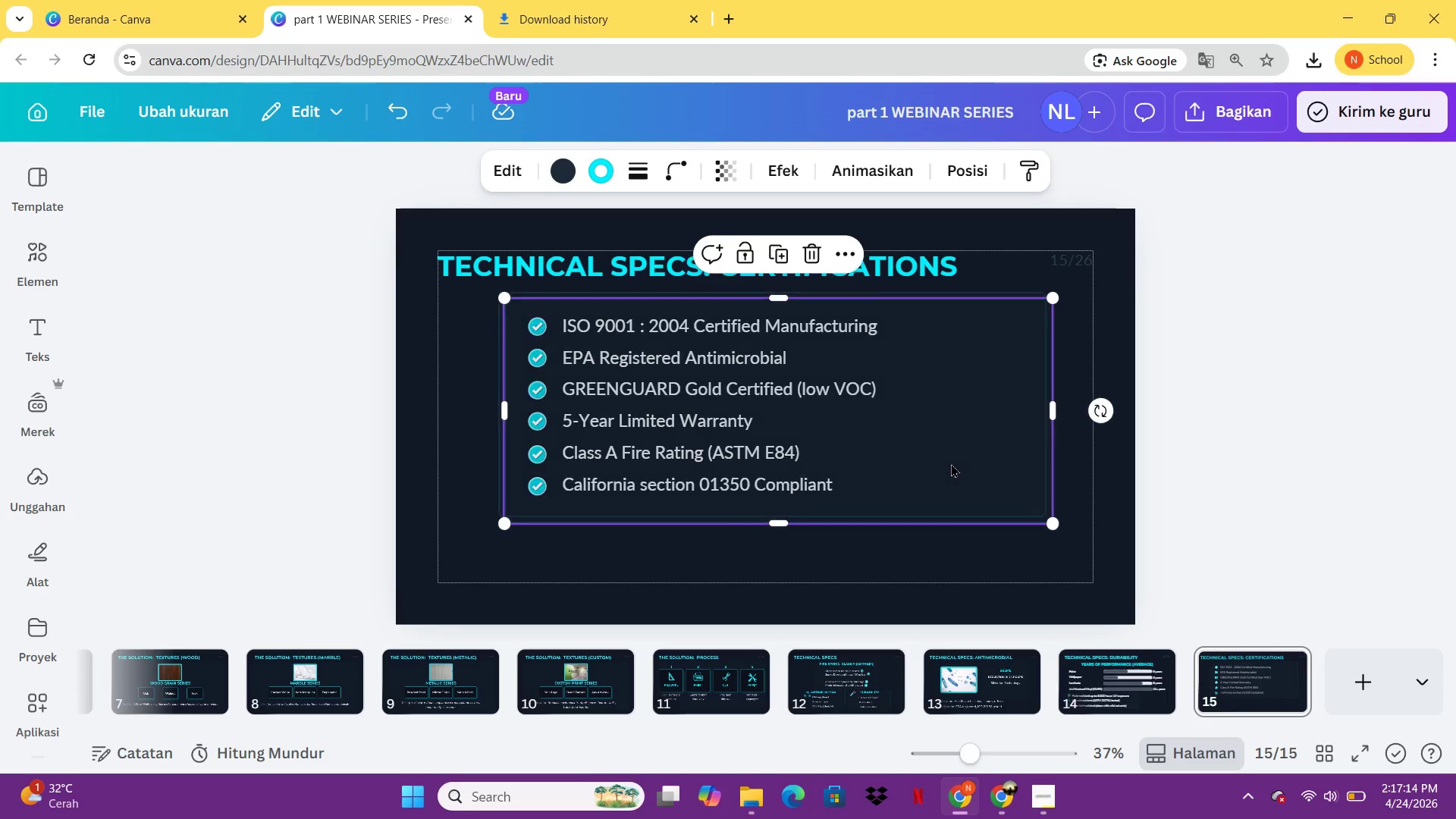 
key(Control+V)
 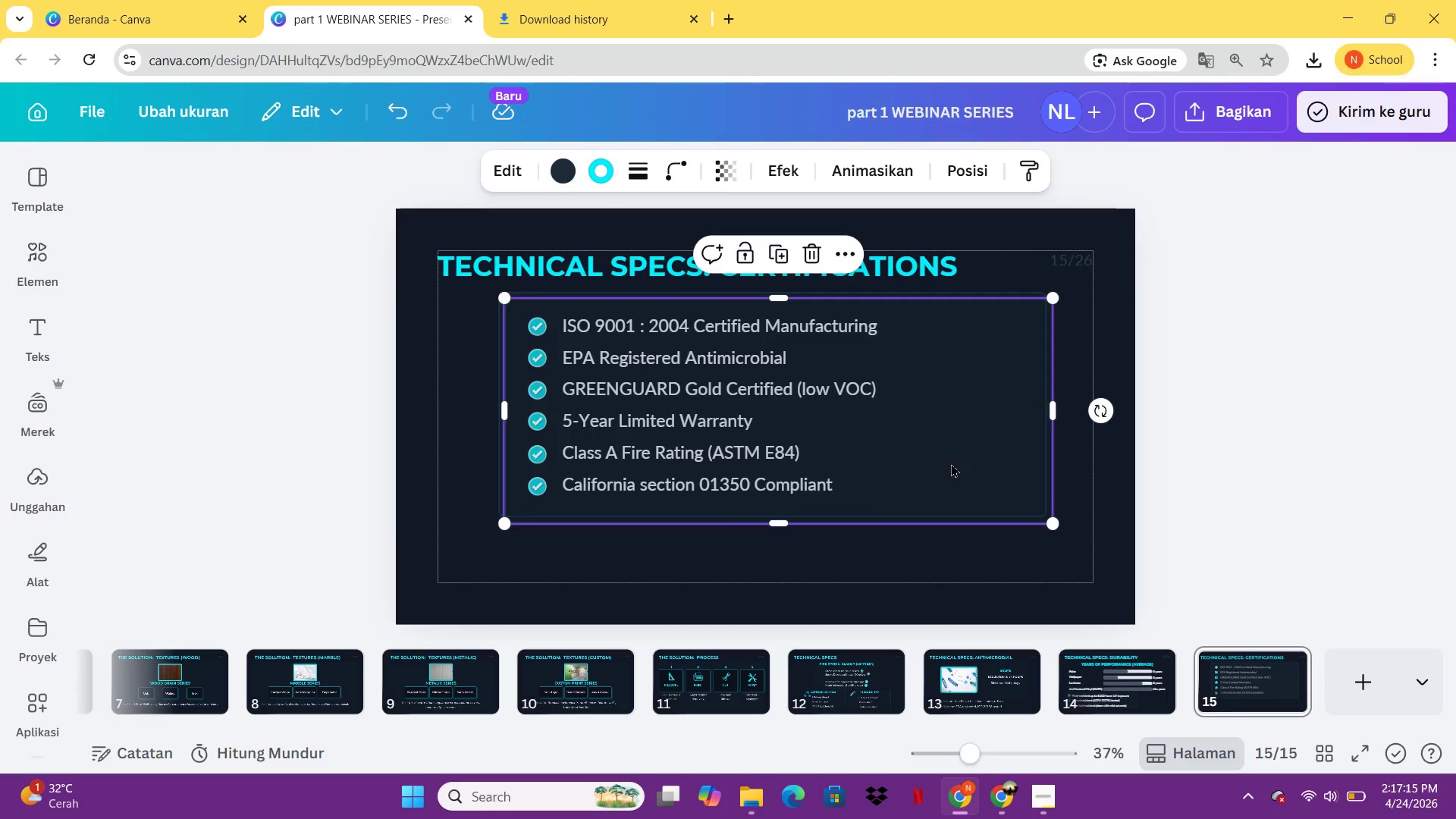 
left_click_drag(start_coordinate=[951, 463], to_coordinate=[898, 518])
 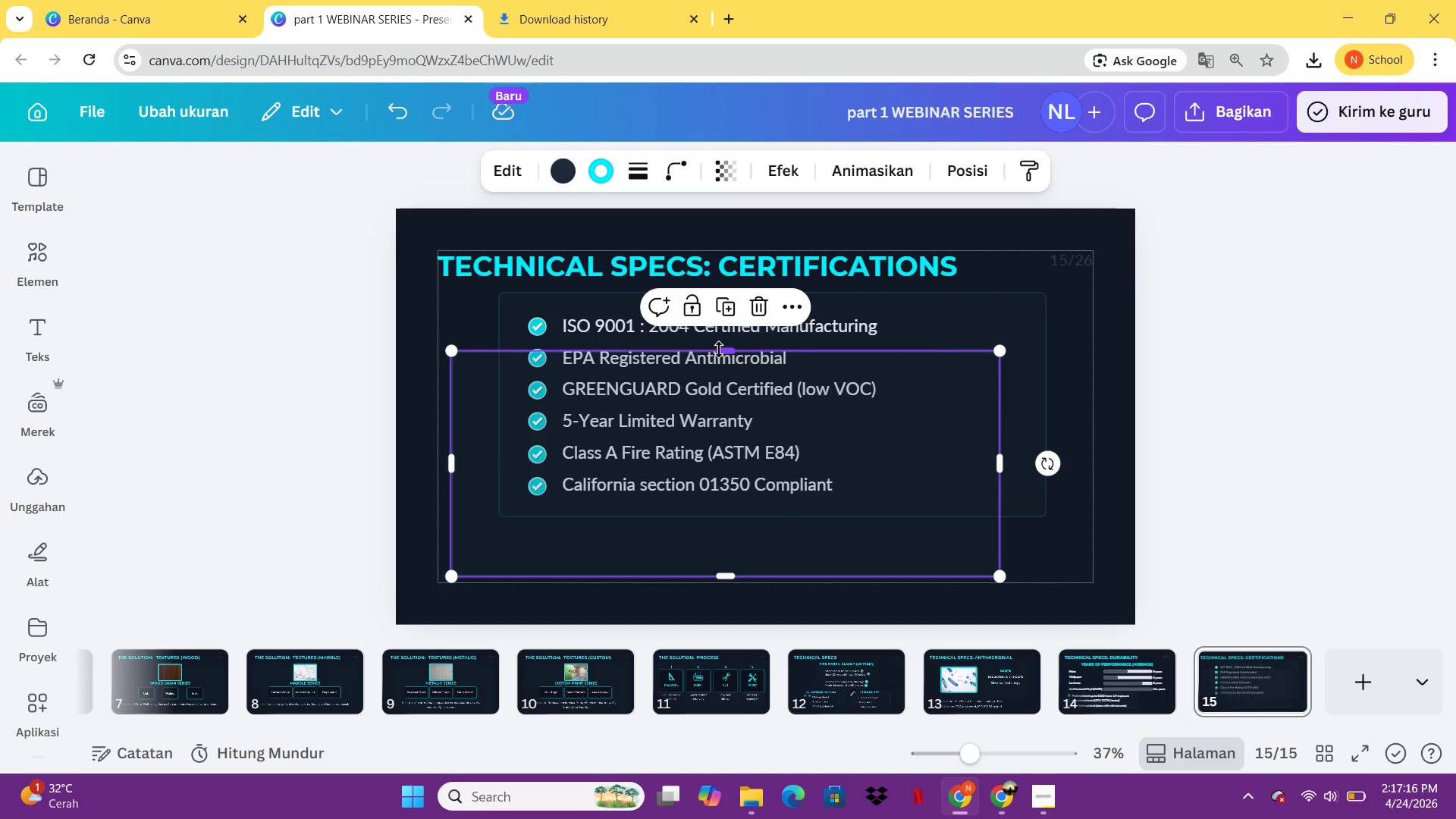 
left_click_drag(start_coordinate=[724, 351], to_coordinate=[728, 529])
 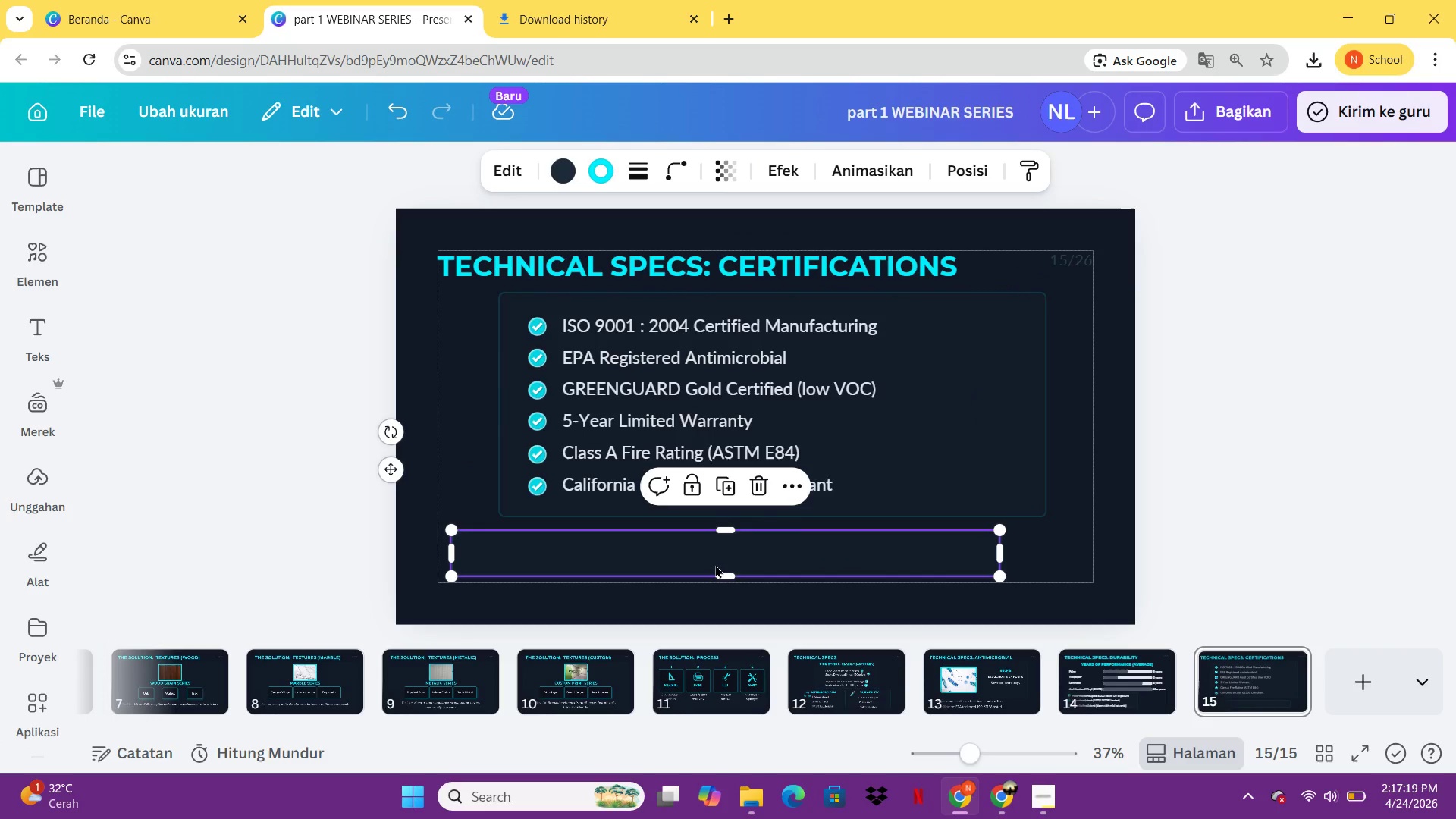 
left_click_drag(start_coordinate=[715, 564], to_coordinate=[697, 573])
 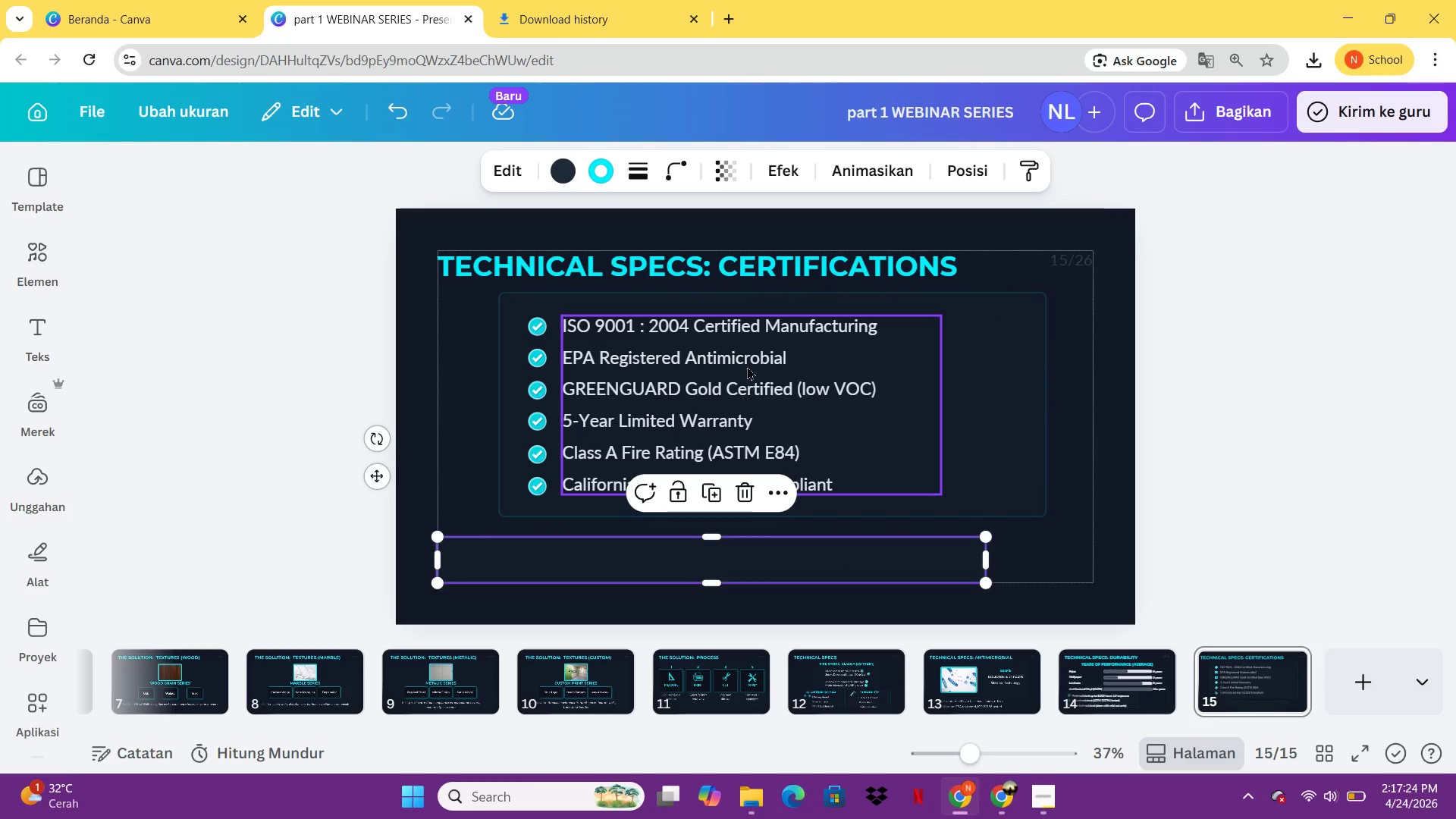 
left_click([747, 365])
 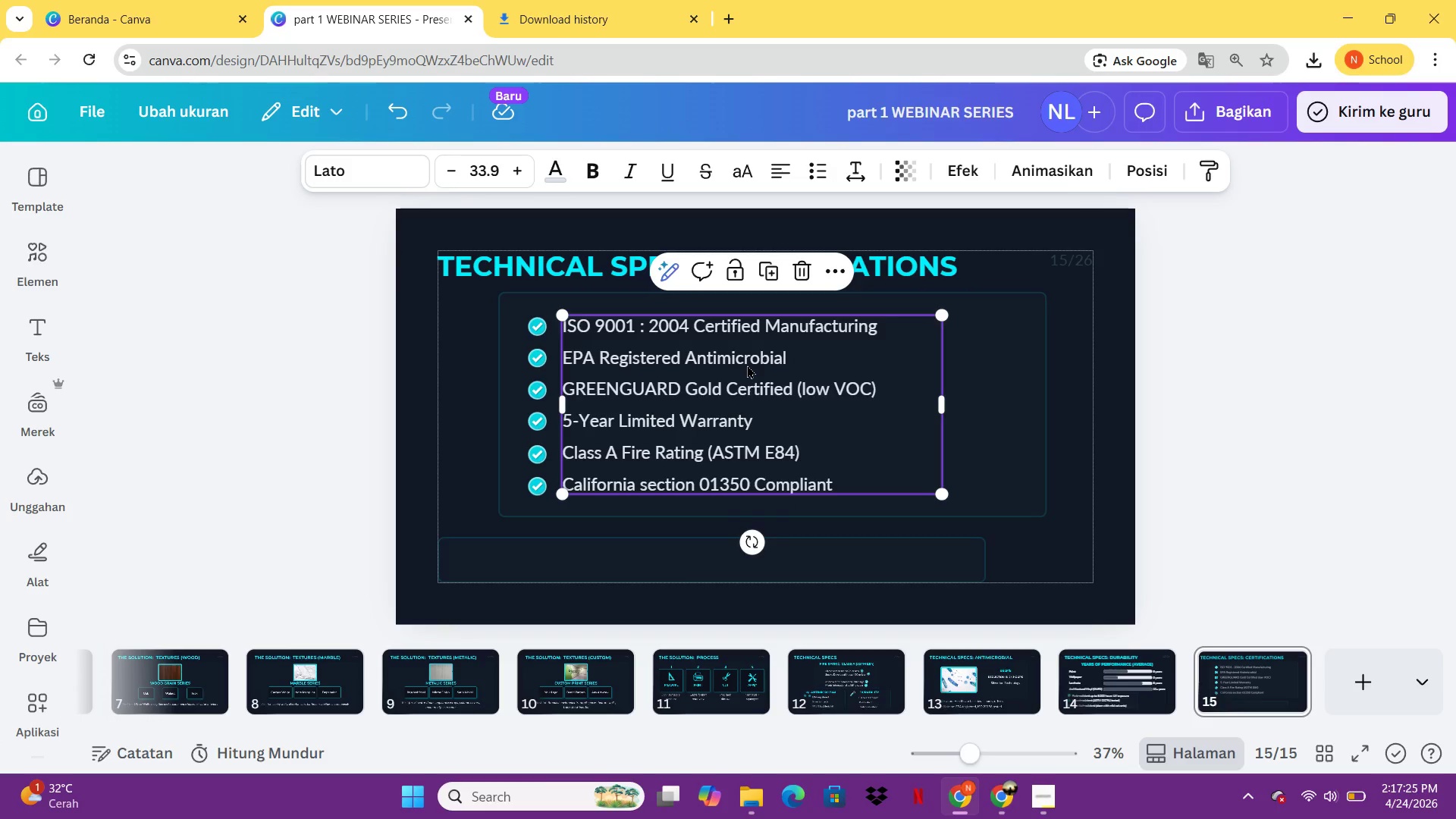 
key(Control+C)
 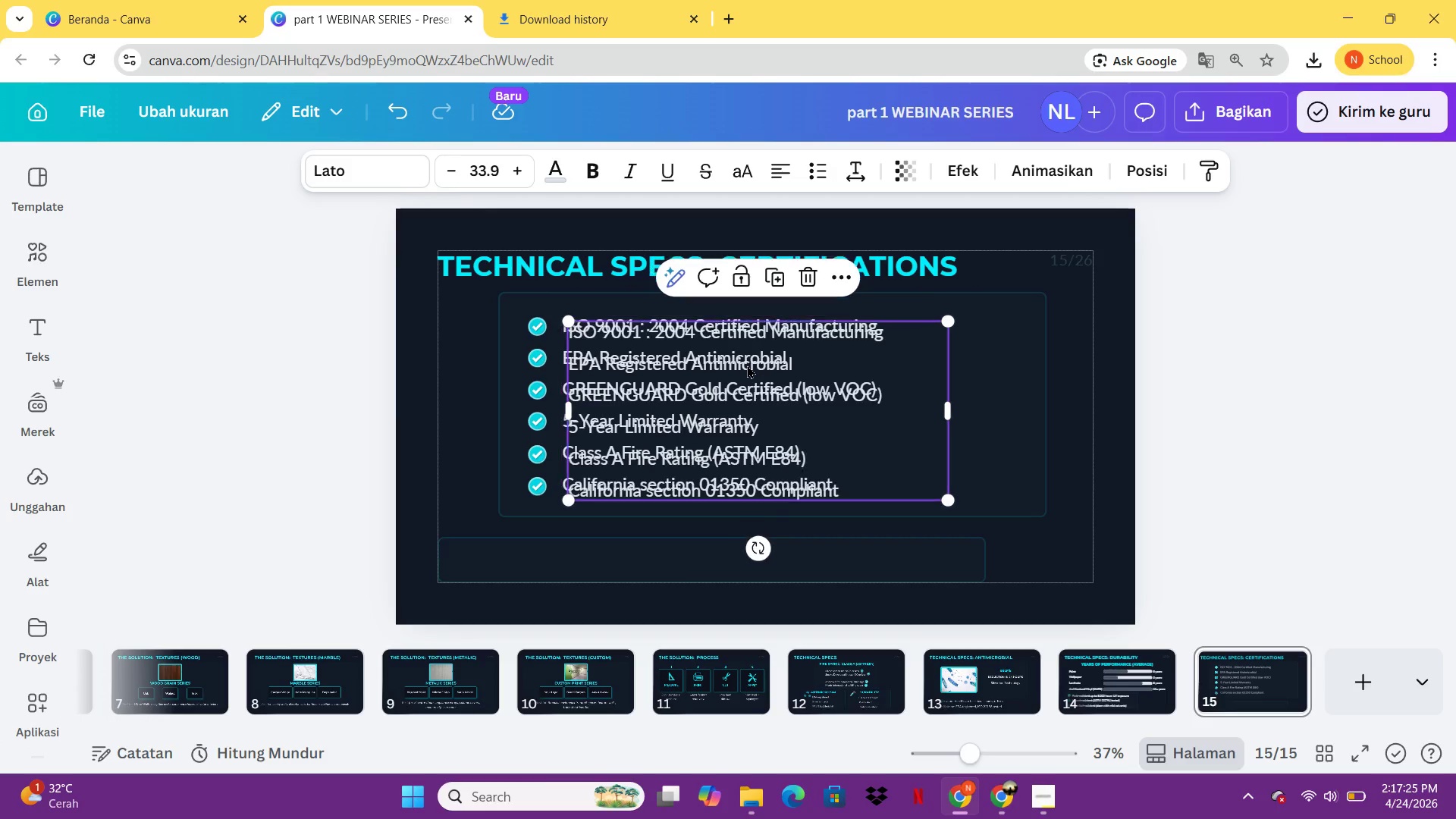 
key(Control+V)
 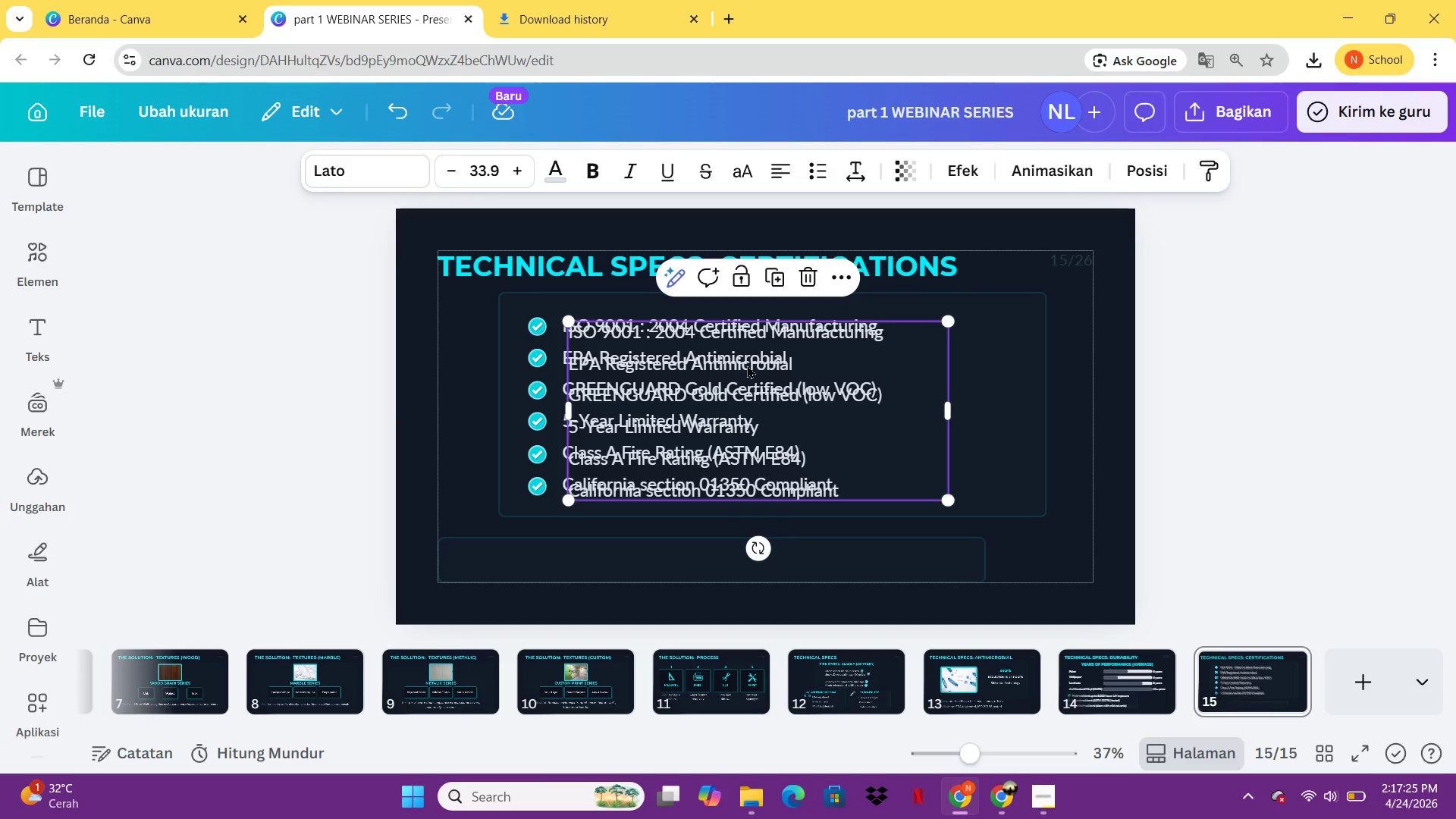 
left_click_drag(start_coordinate=[747, 365], to_coordinate=[757, 531])
 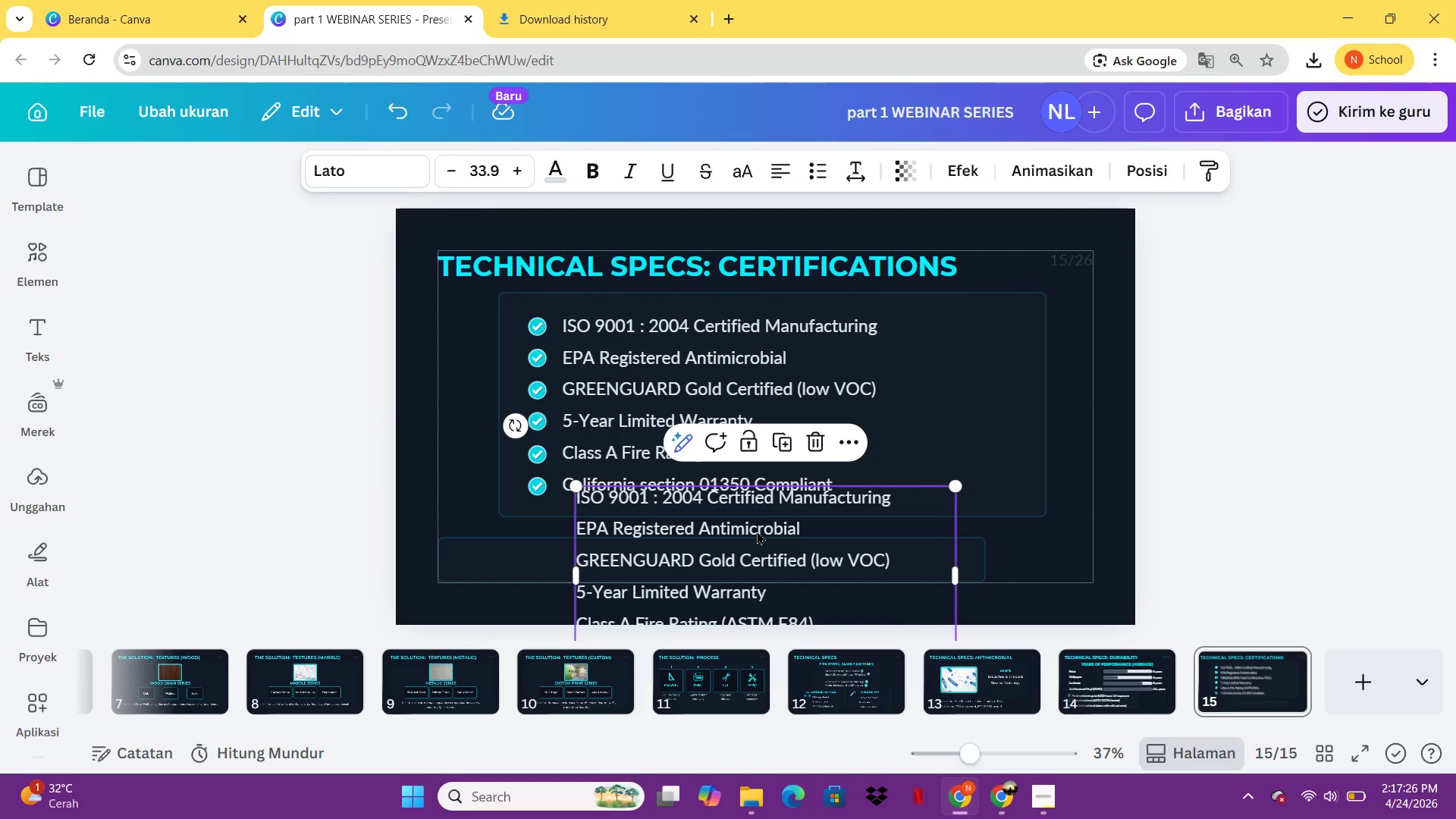 
left_click([757, 531])
 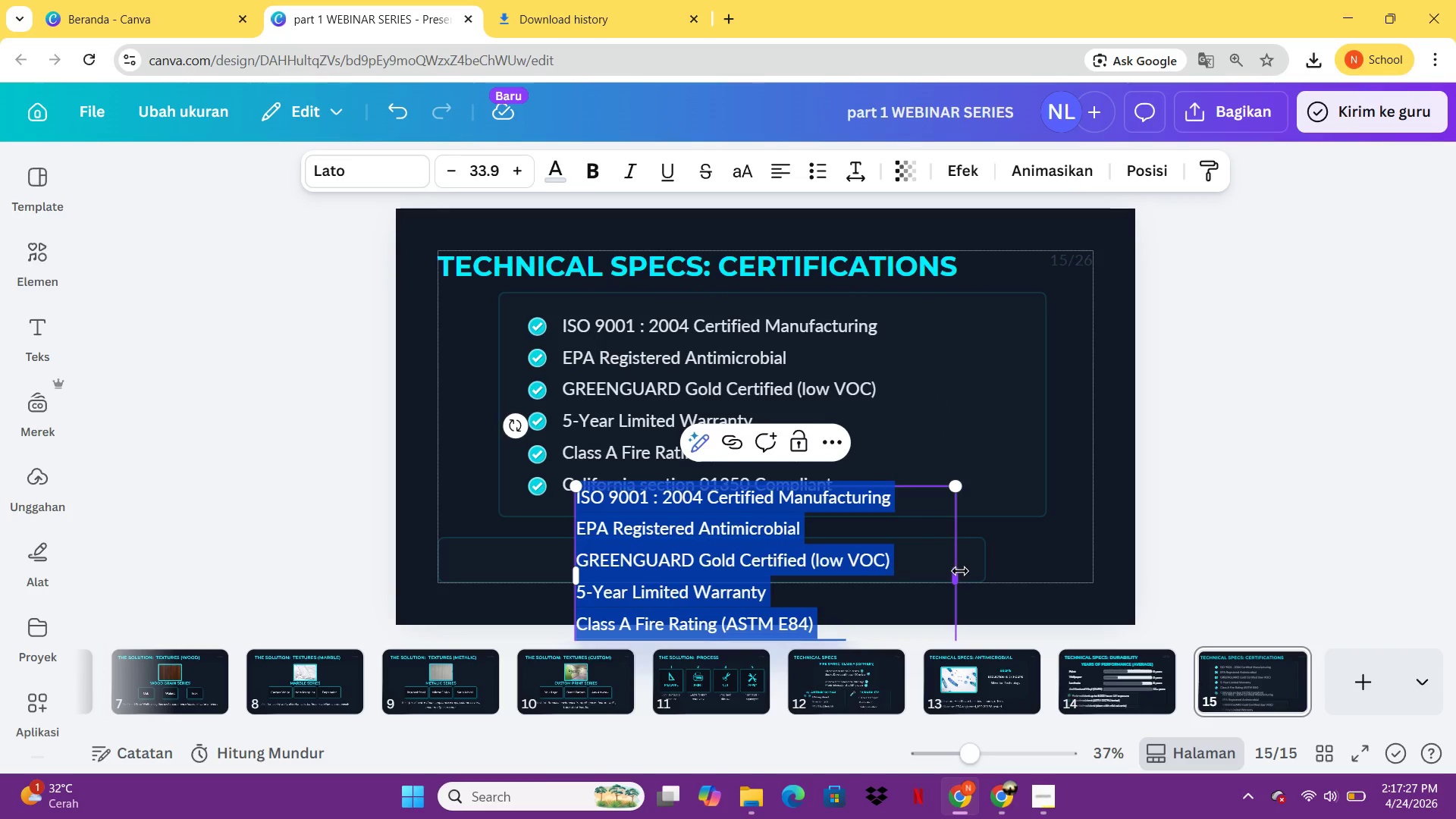 
left_click_drag(start_coordinate=[960, 573], to_coordinate=[1046, 557])
 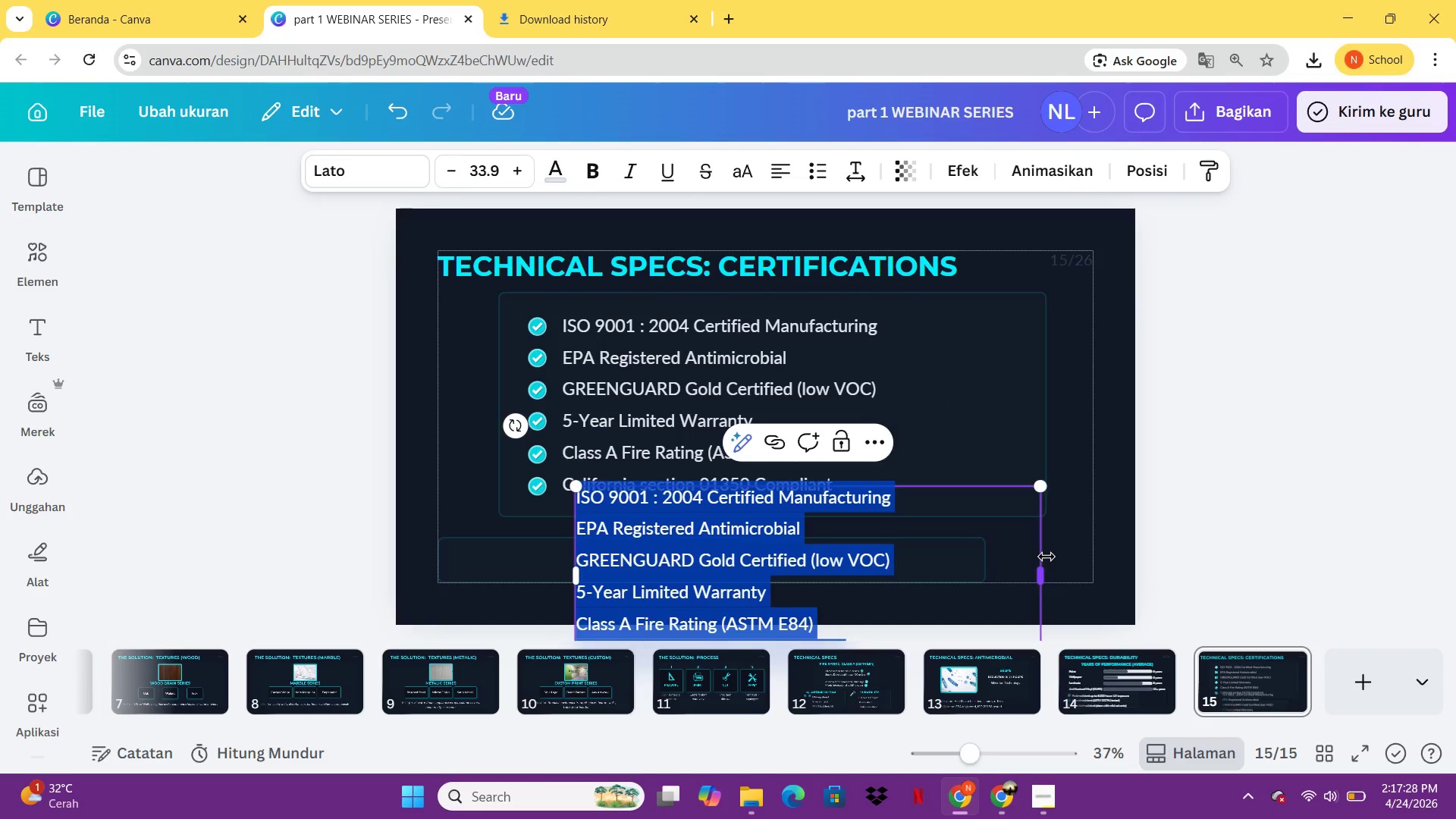 
type(a)
key(Backspace)
type(All )
 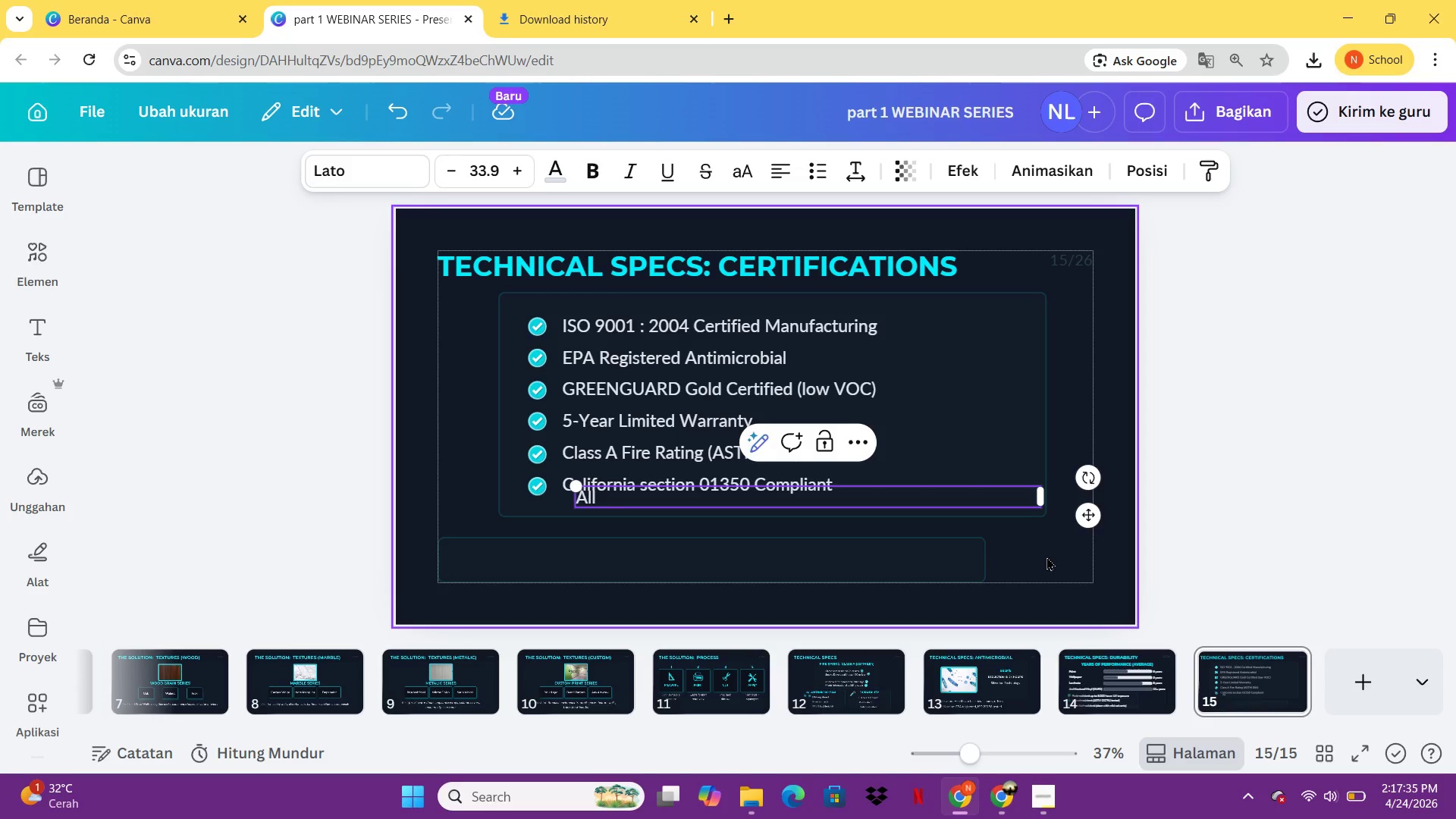 
wait(6.38)
 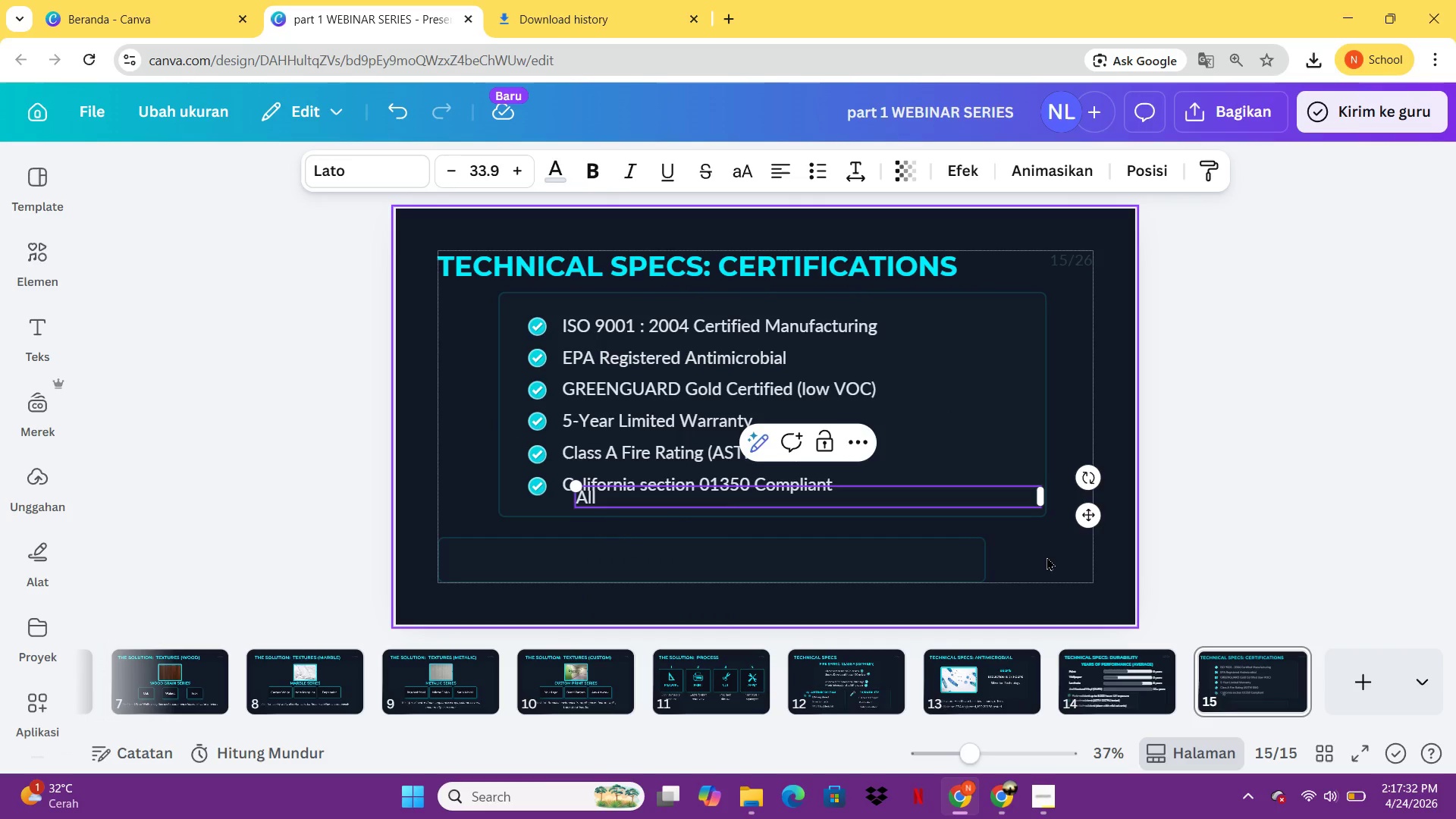 
type(certifieca)
key(Backspace)
key(Backspace)
key(Backspace)
type(cations available upon request)
 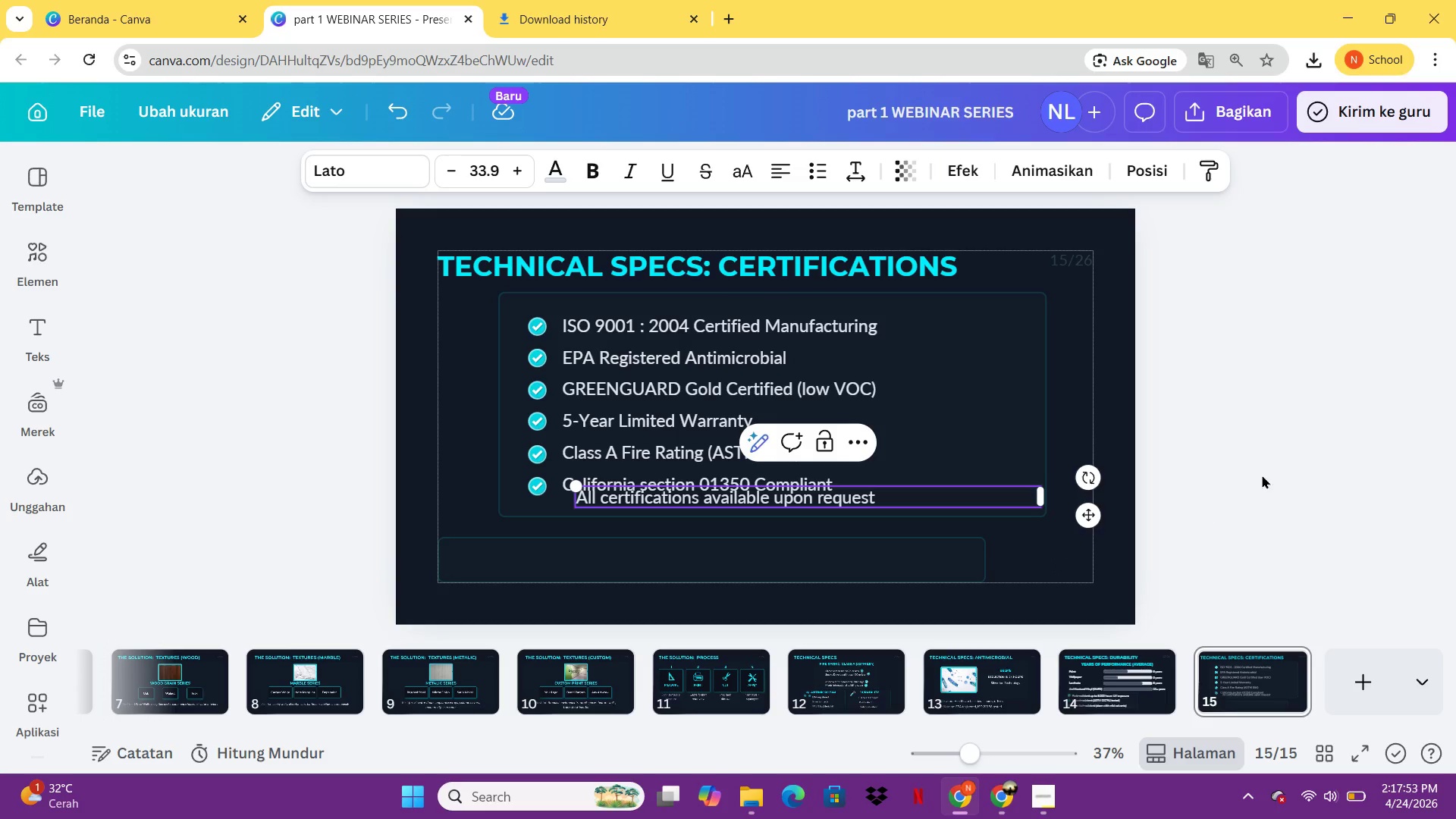 
left_click([1262, 475])
 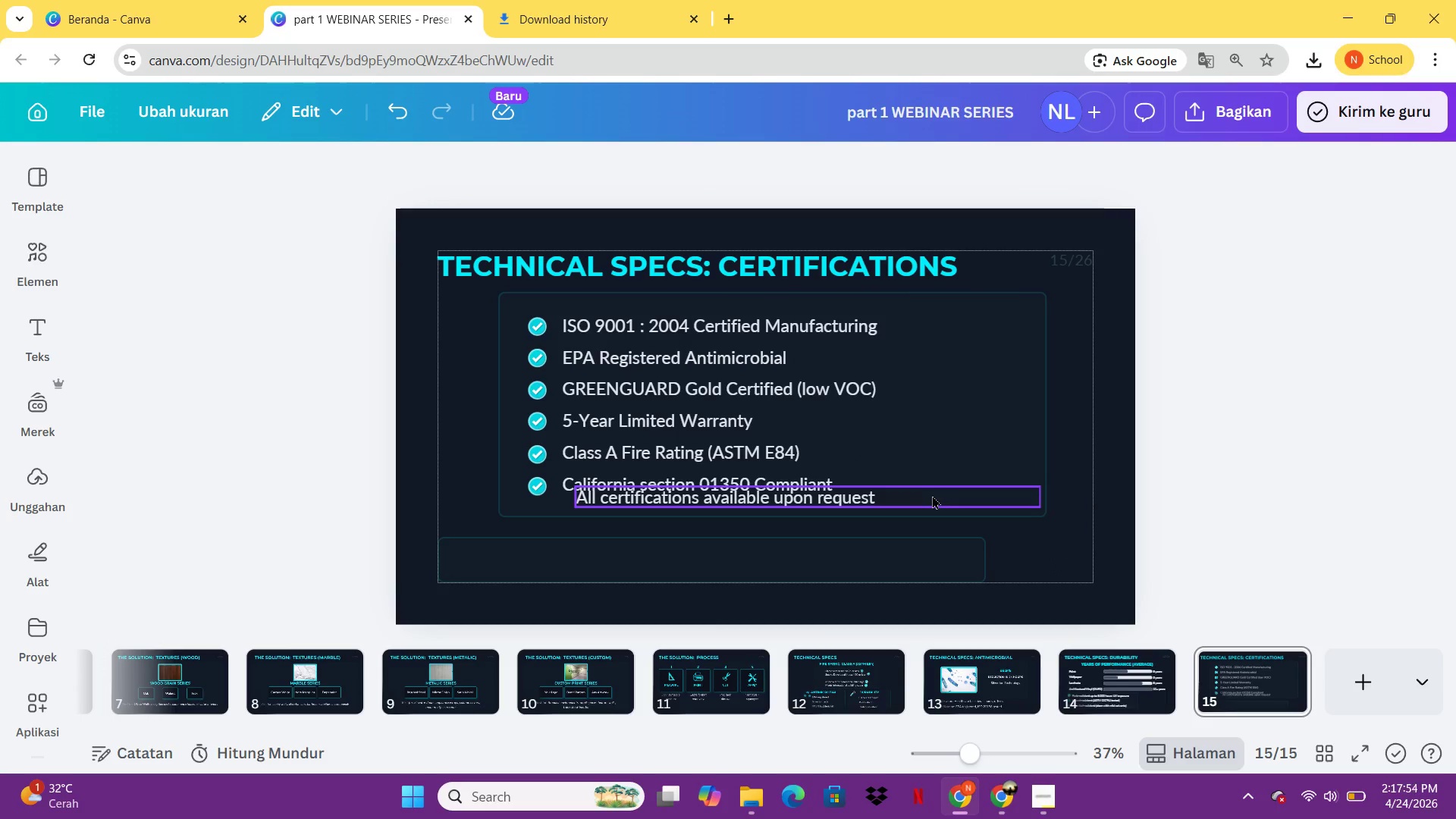 
left_click_drag(start_coordinate=[932, 495], to_coordinate=[814, 557])
 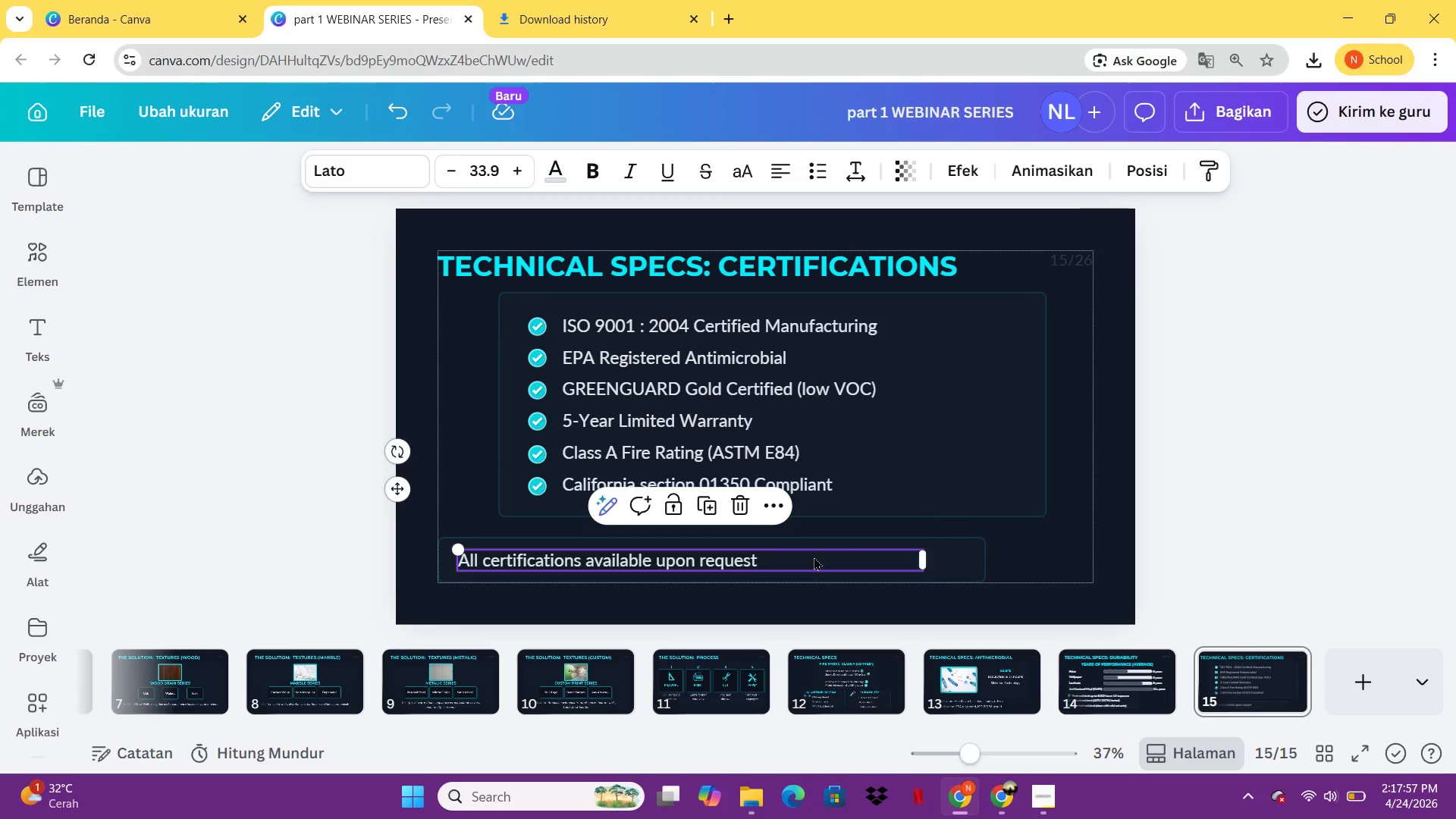 
key(Control+A)
 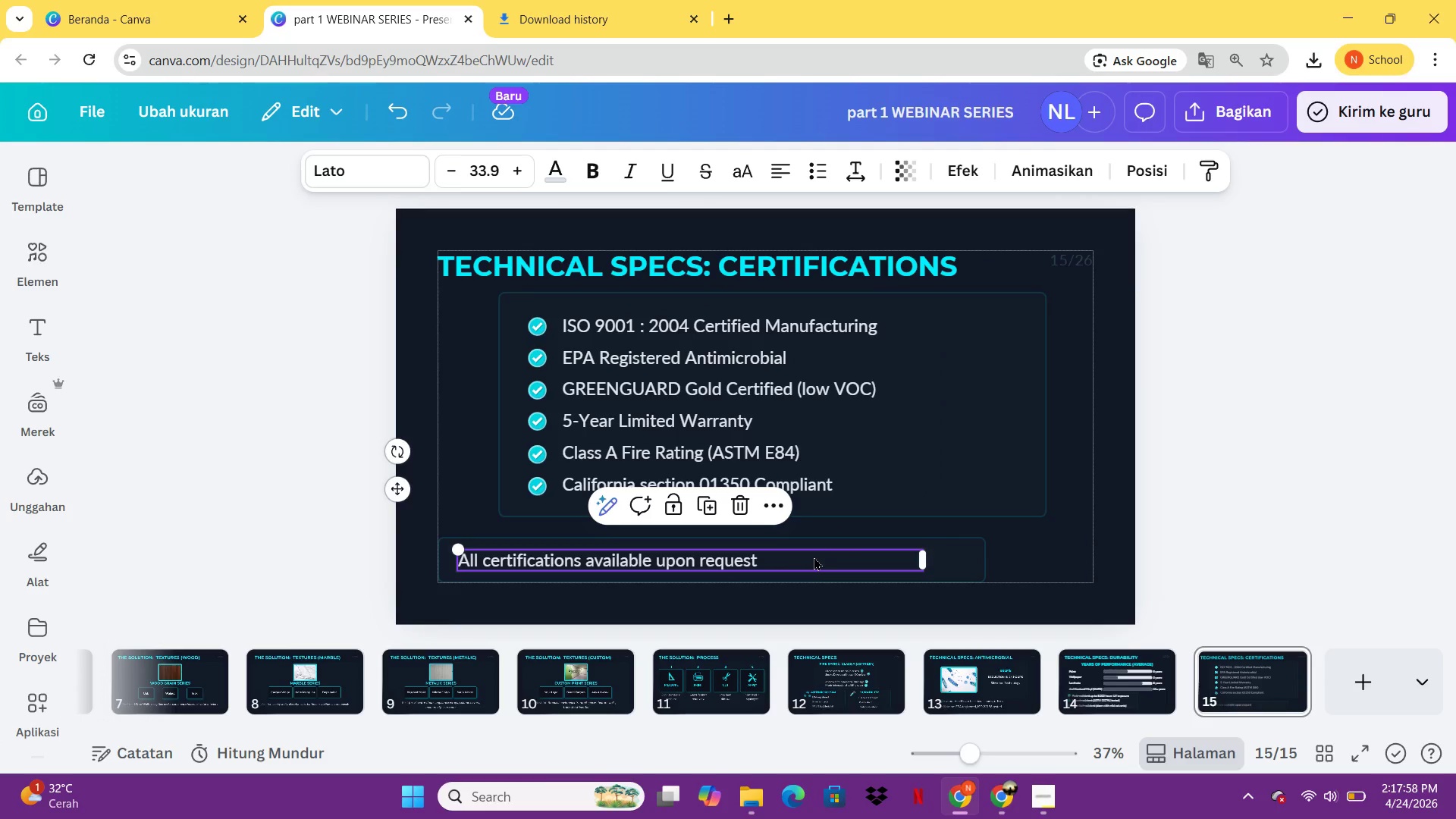 
double_click([814, 557])
 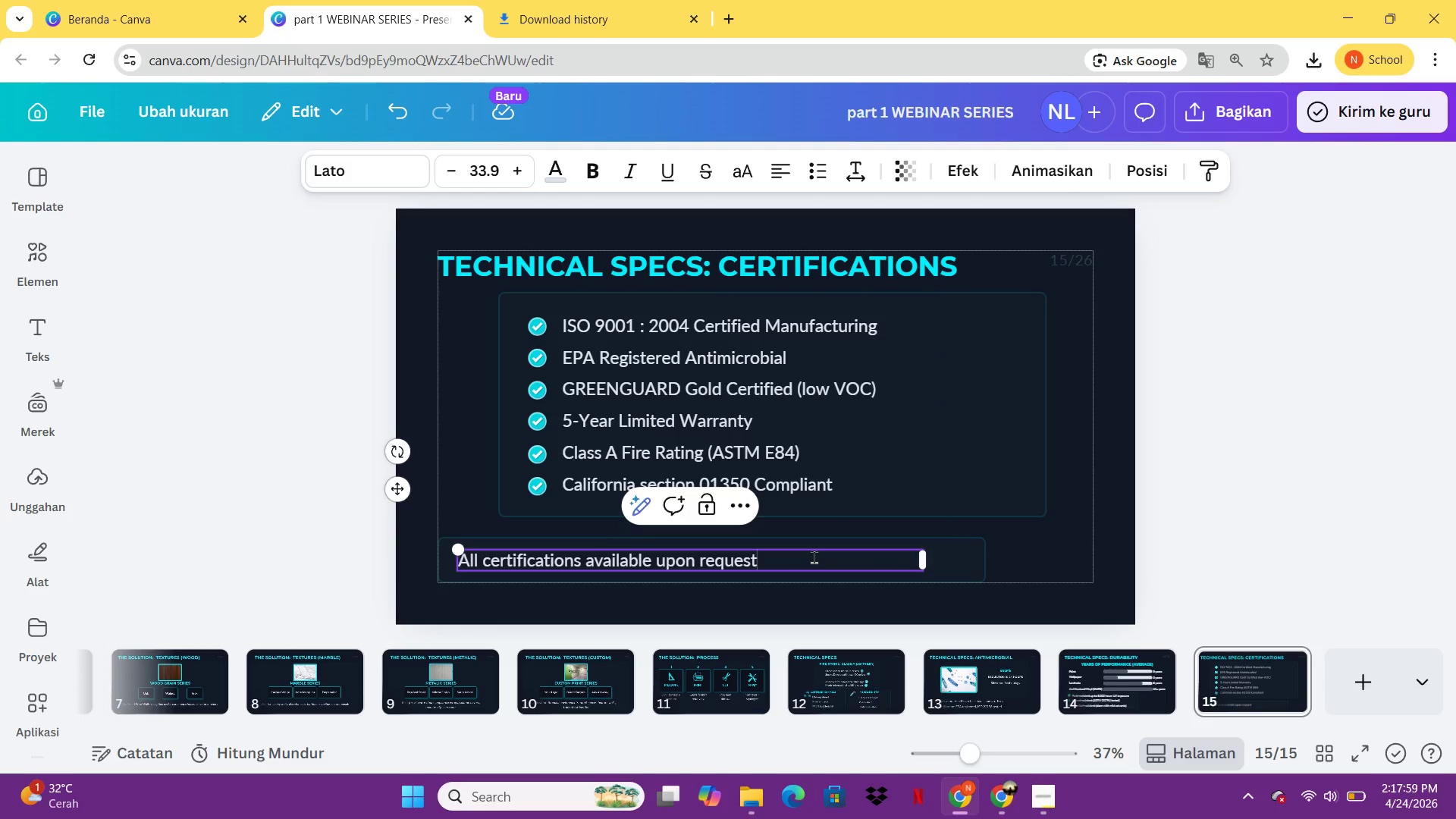 
key(Control+A)
 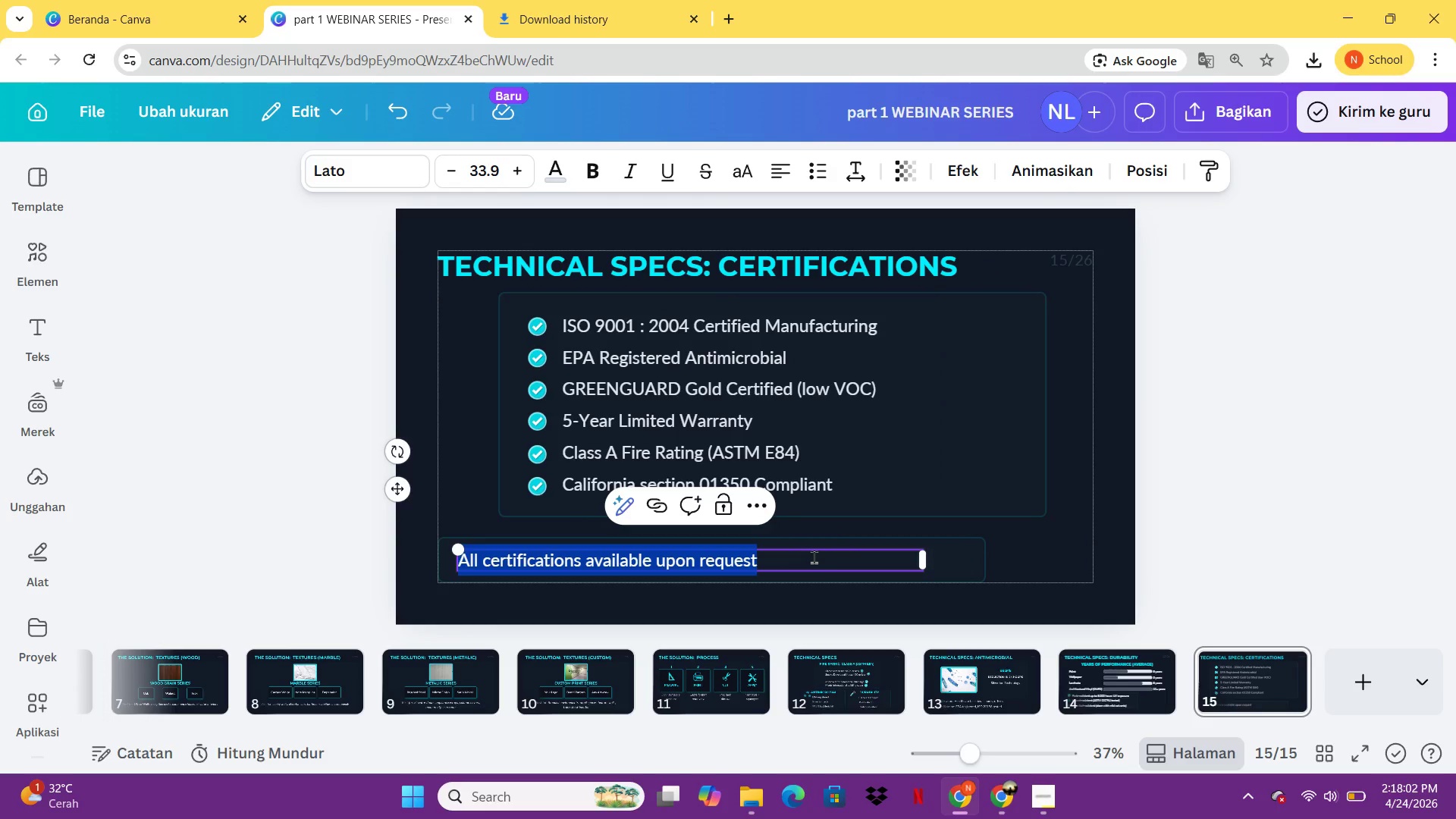 
key(Control+ControlLeft)
 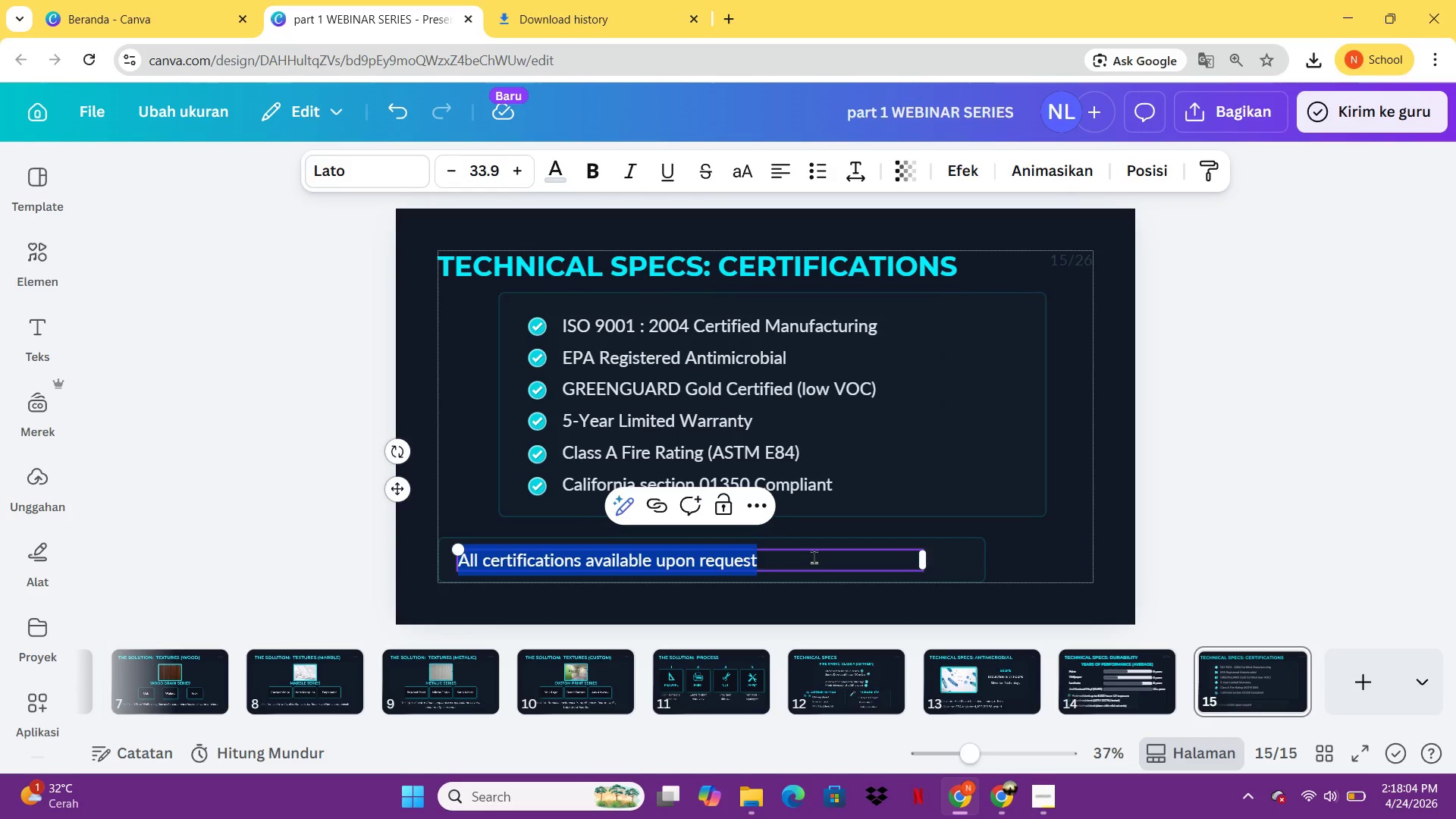 
key(Control+I)
 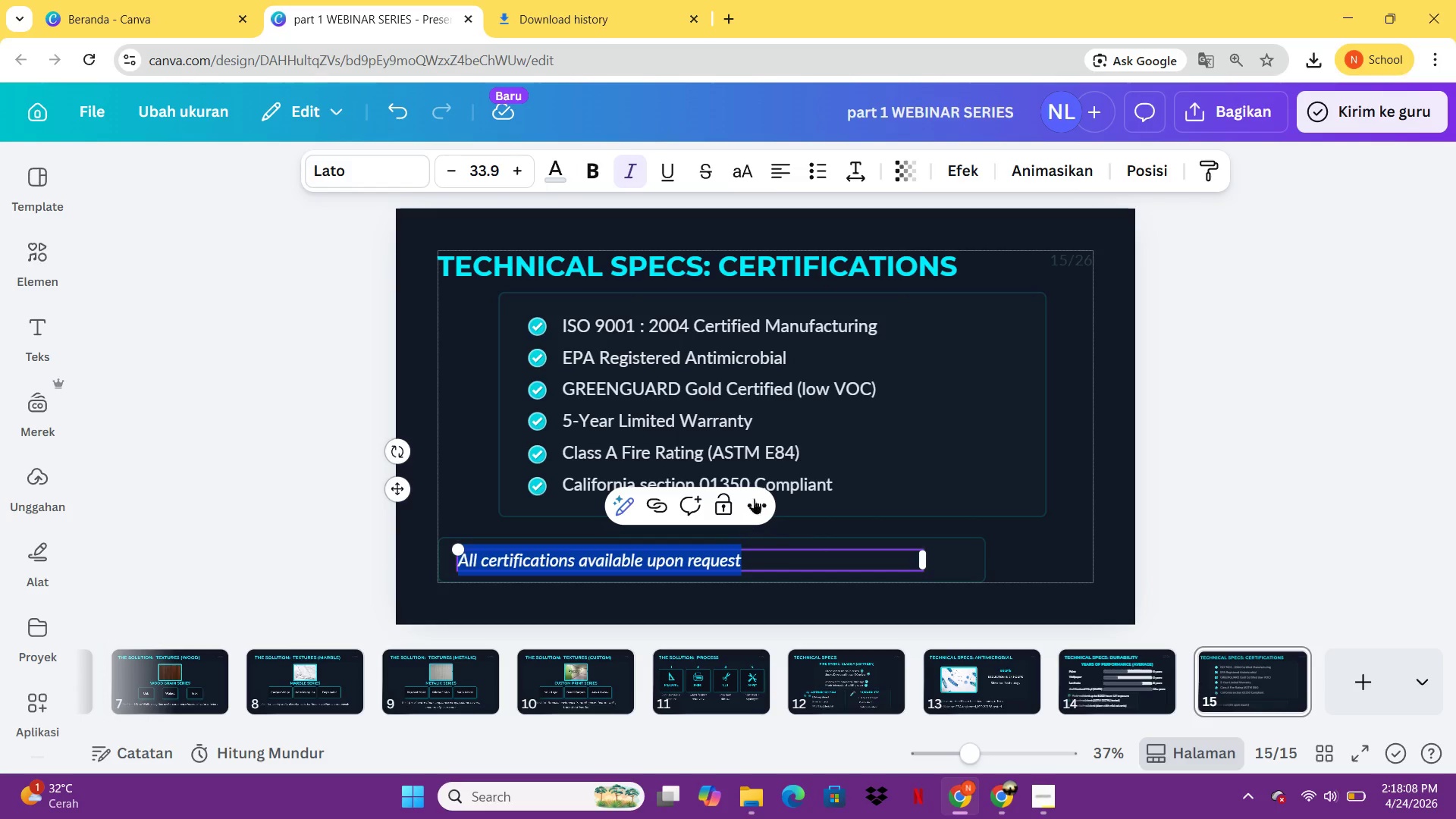 
wait(6.42)
 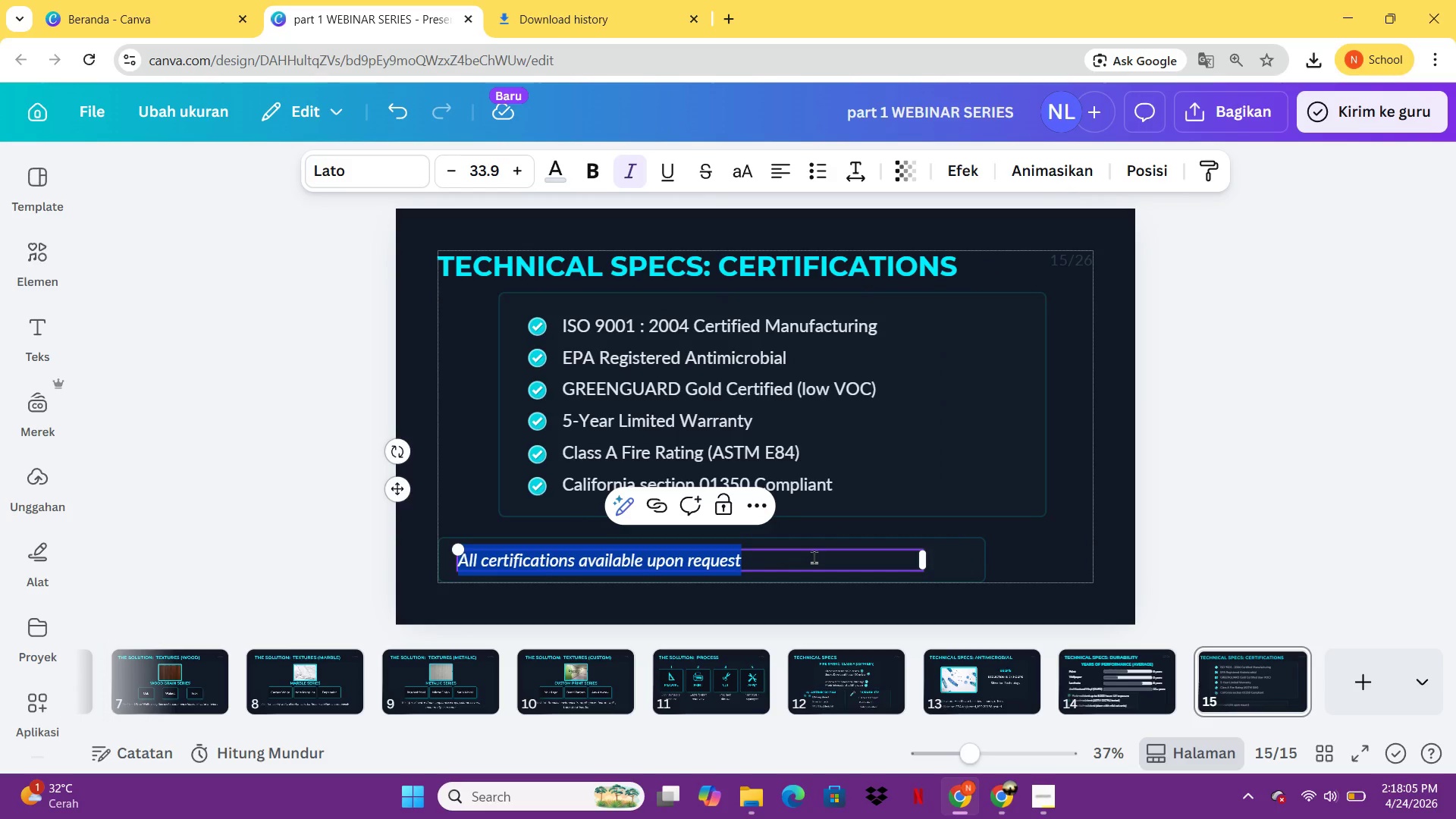 
left_click([941, 557])
 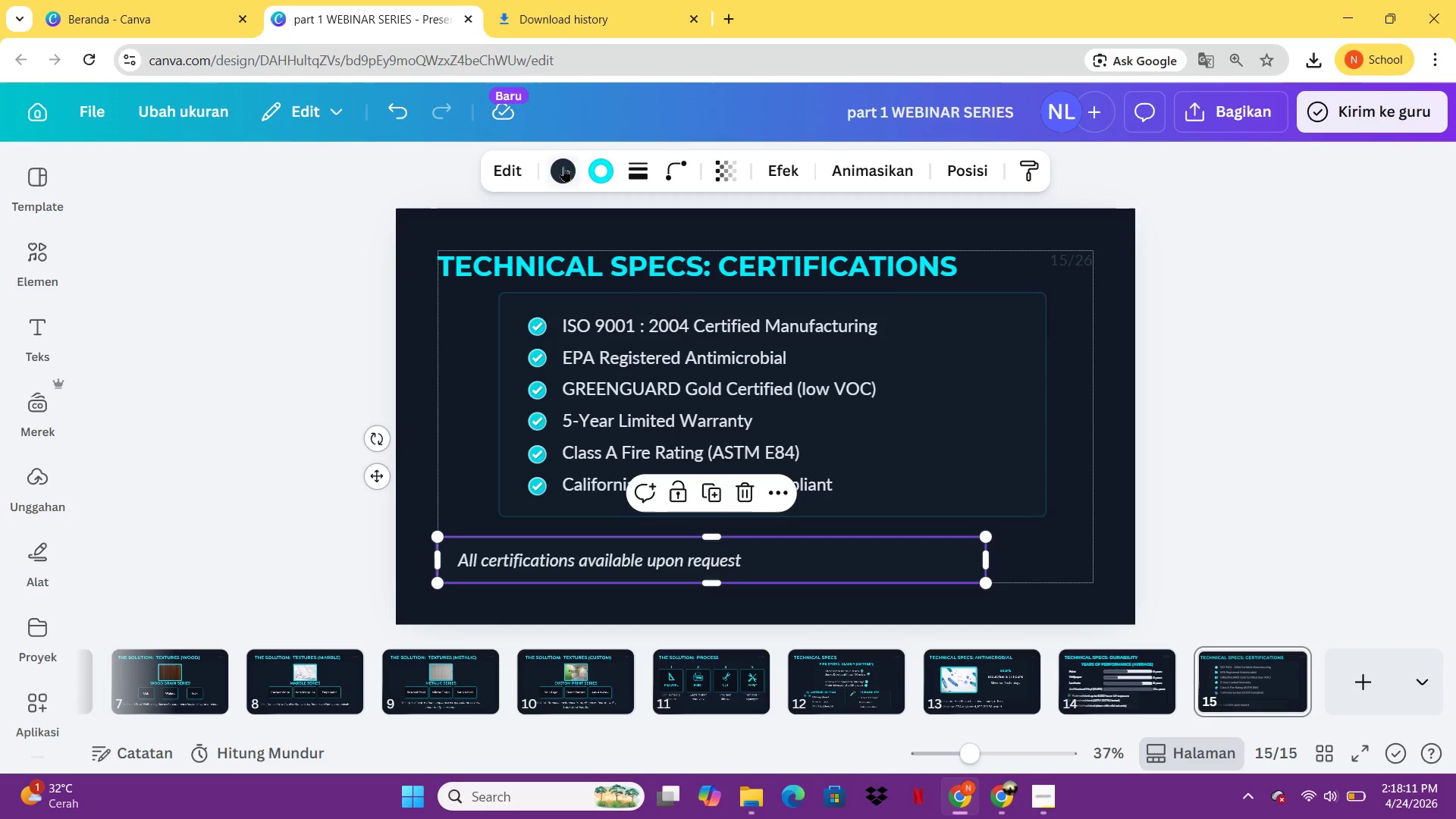 
left_click([564, 166])
 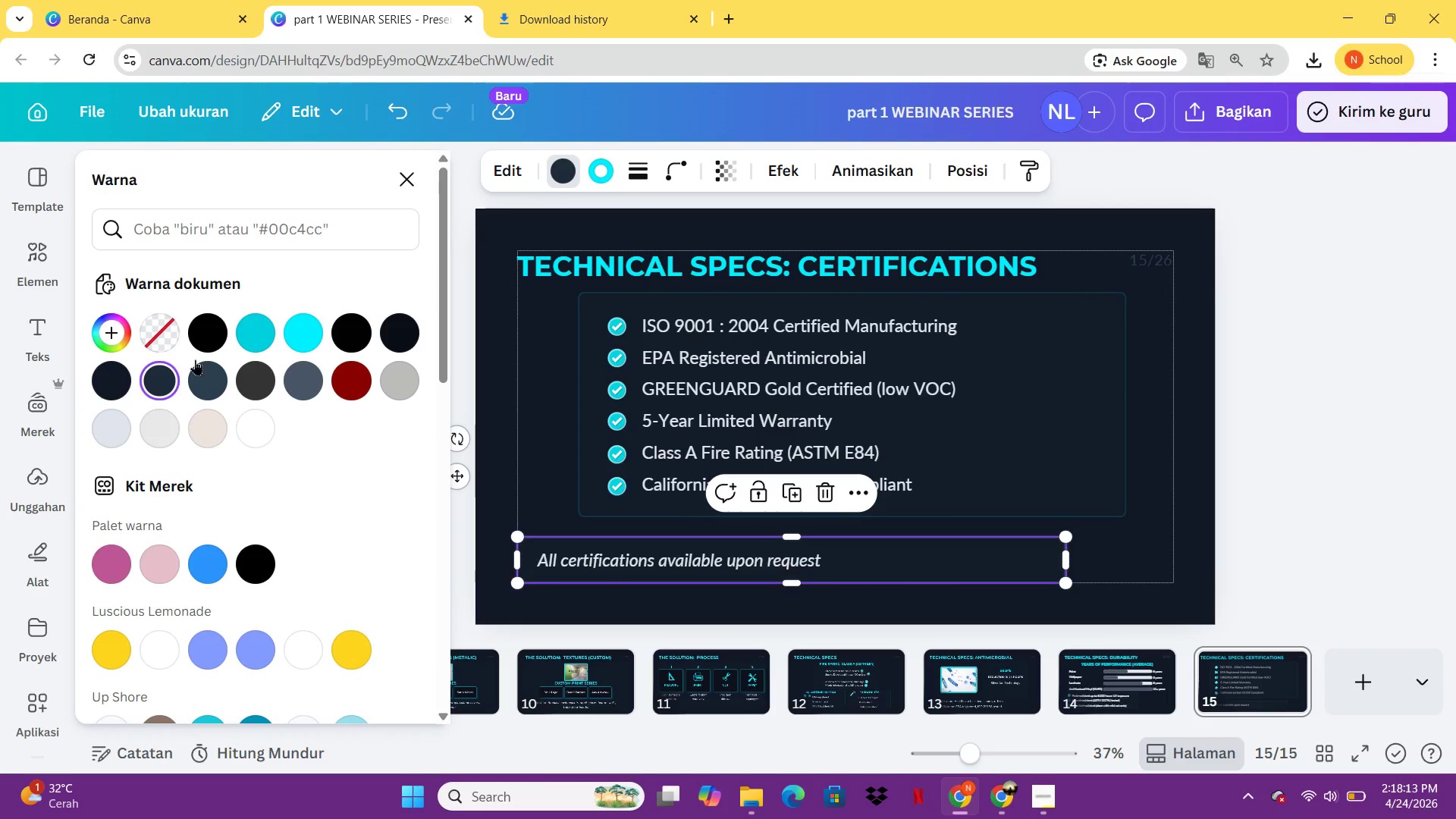 
left_click([235, 231])
 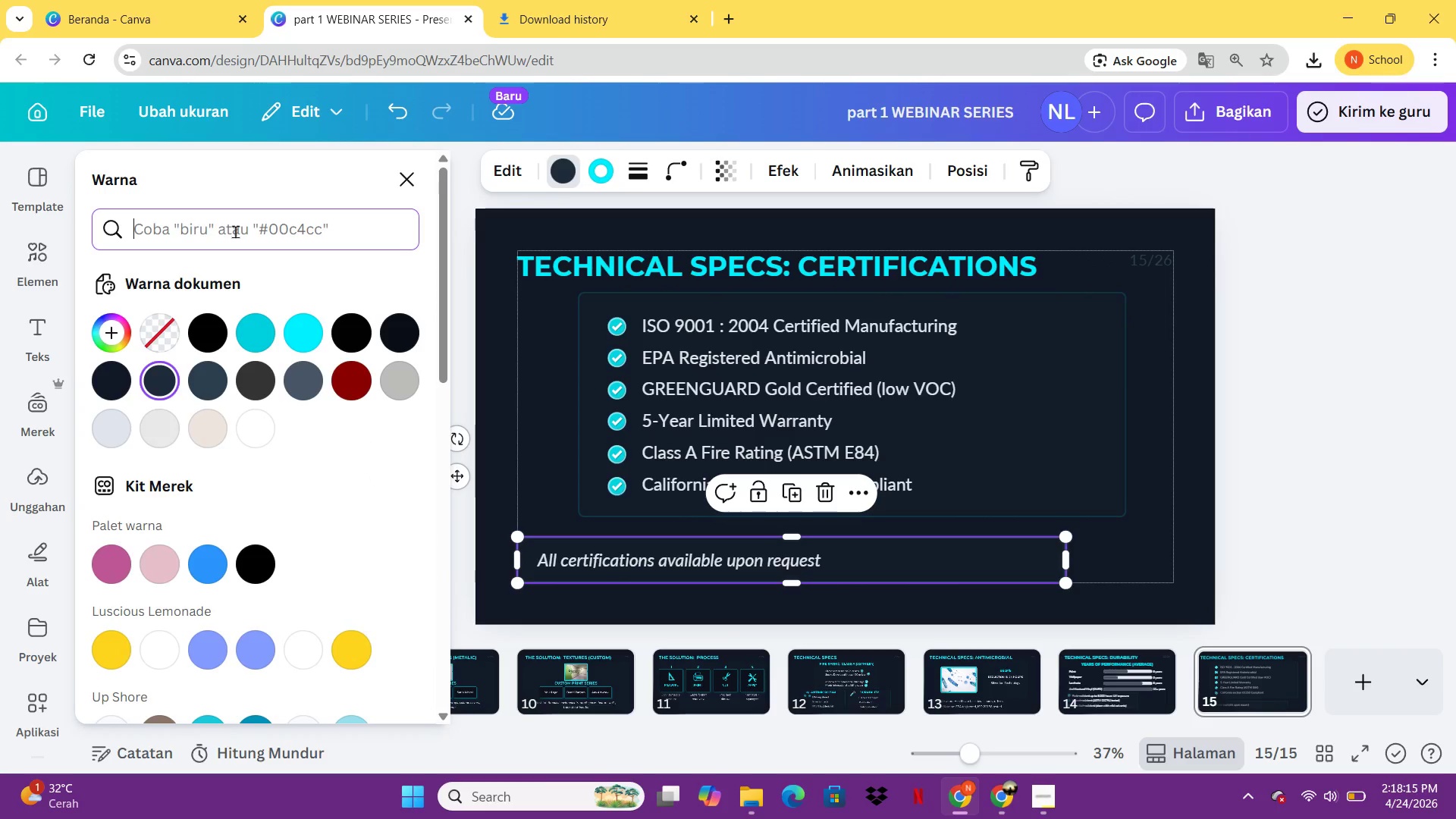 
type(0a0f18)
 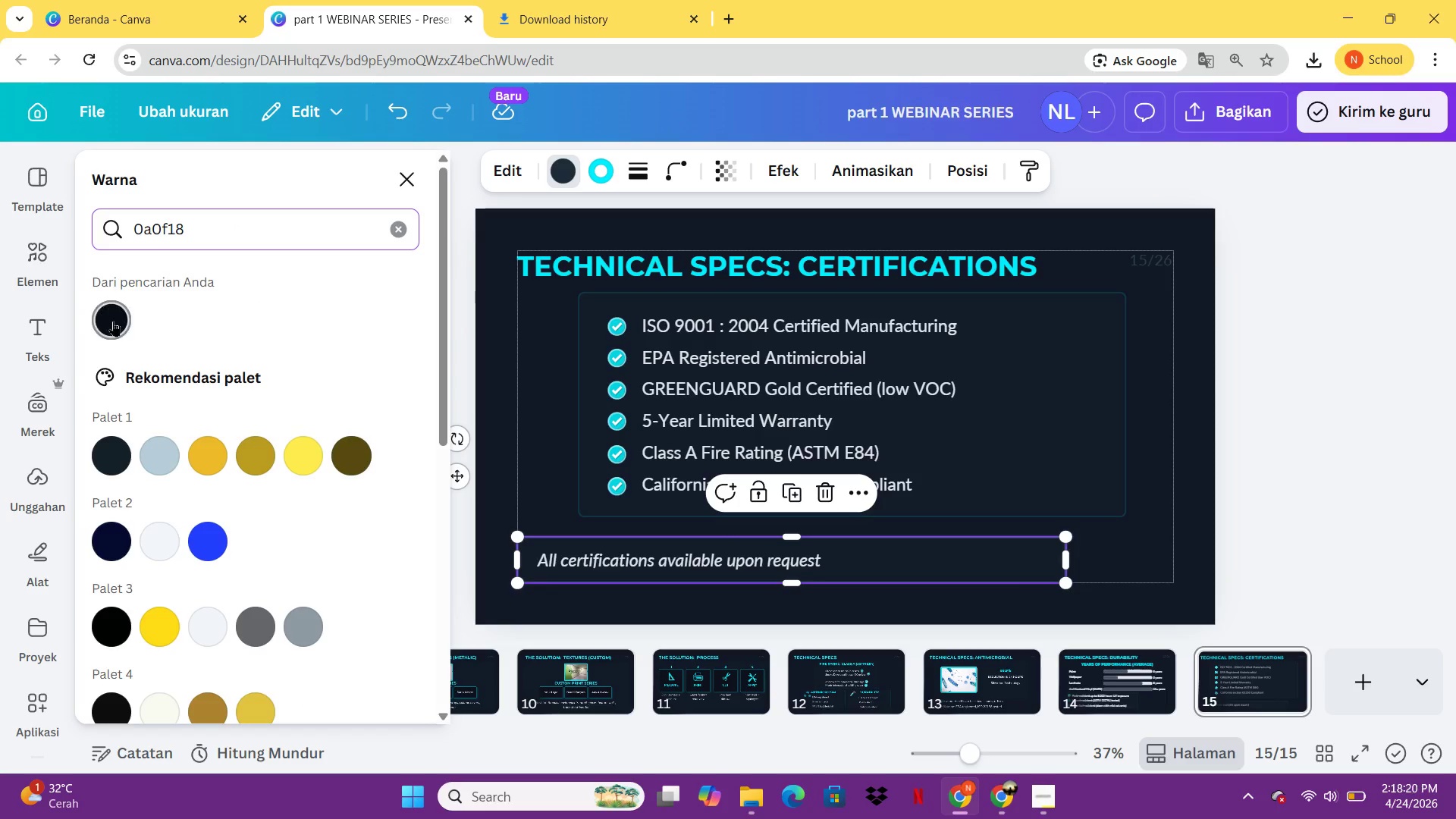 
left_click([112, 321])
 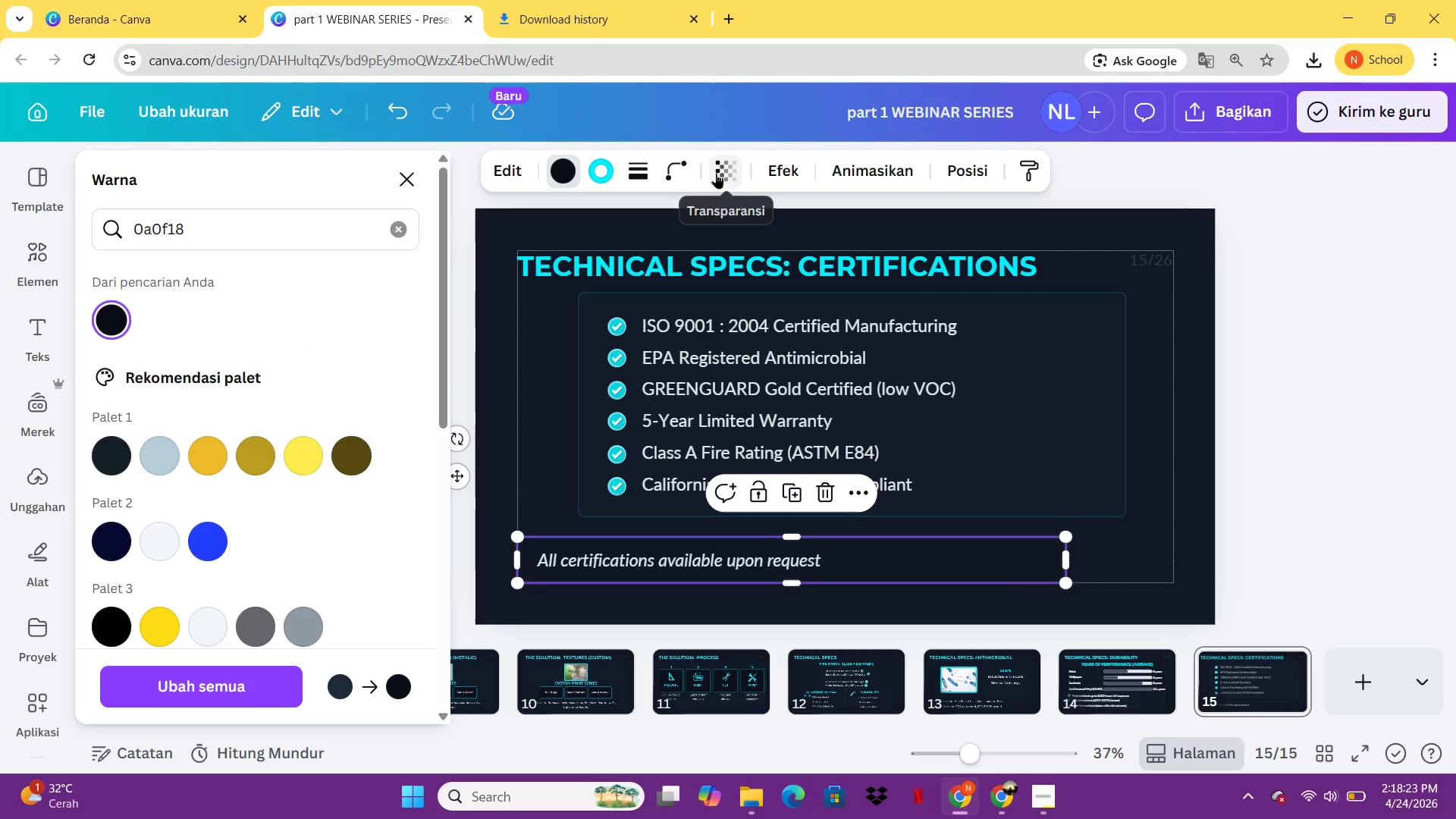 
left_click([631, 176])
 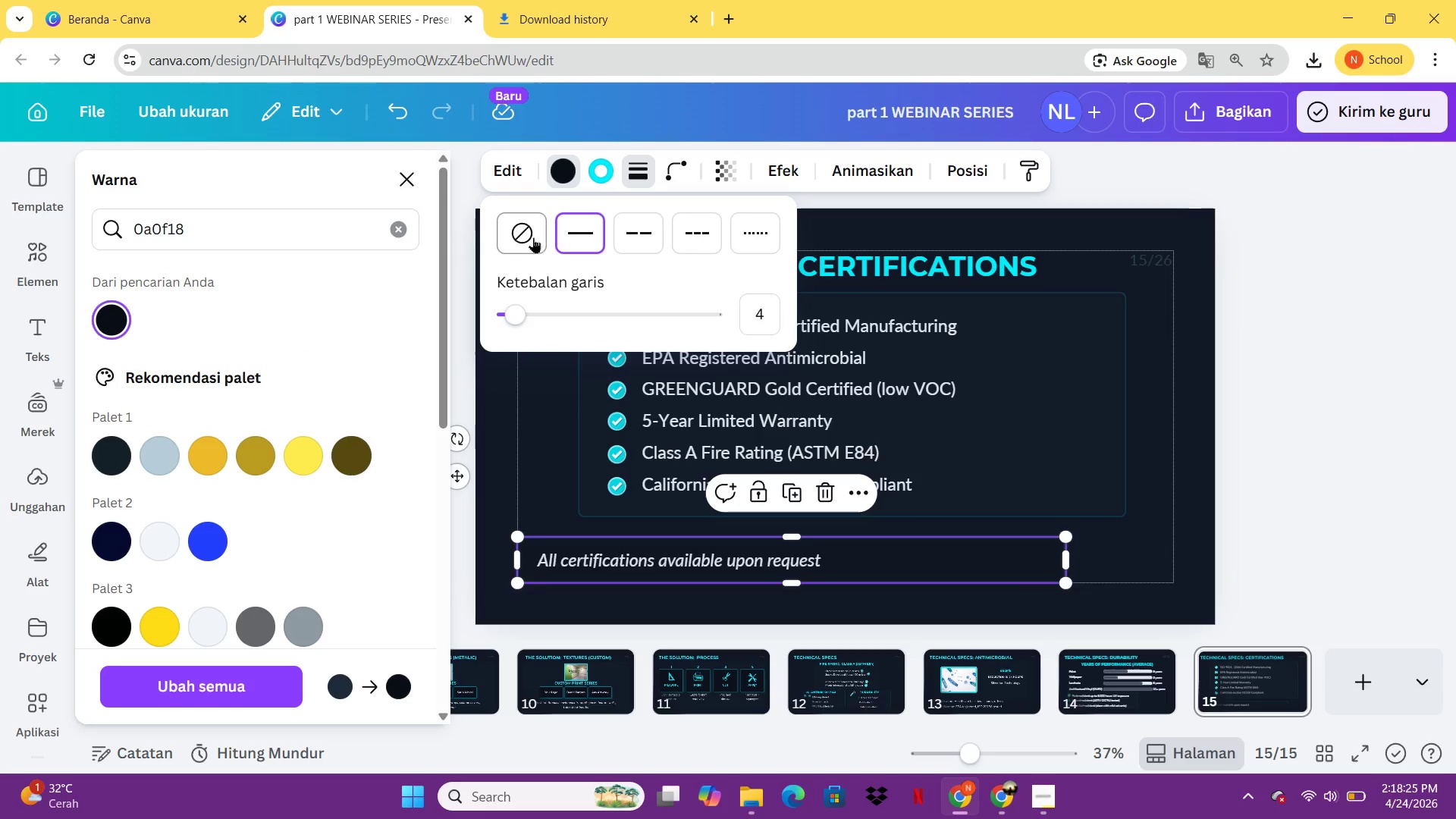 
left_click([531, 237])
 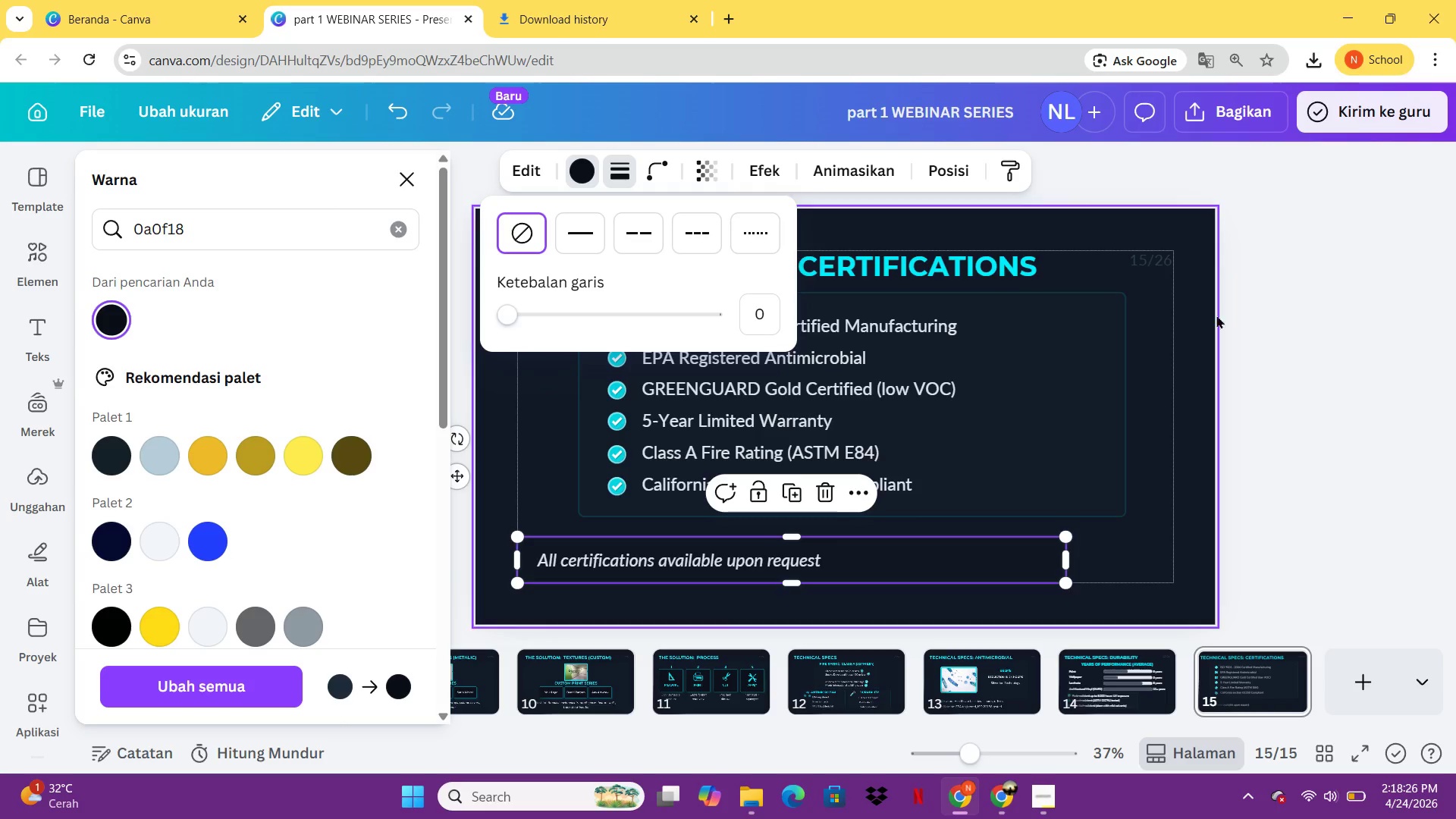 
left_click([1238, 315])
 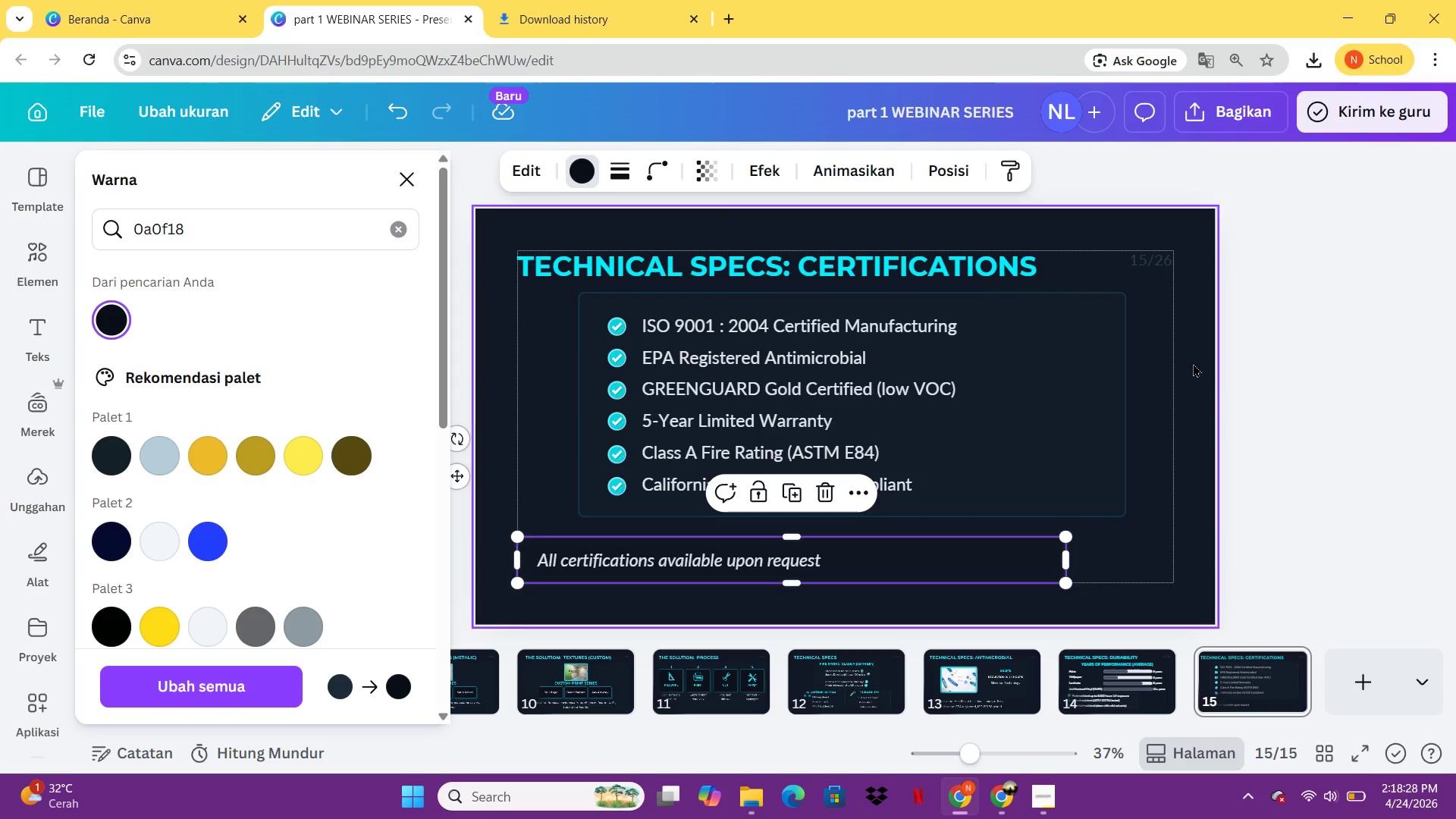 
left_click([1192, 366])
 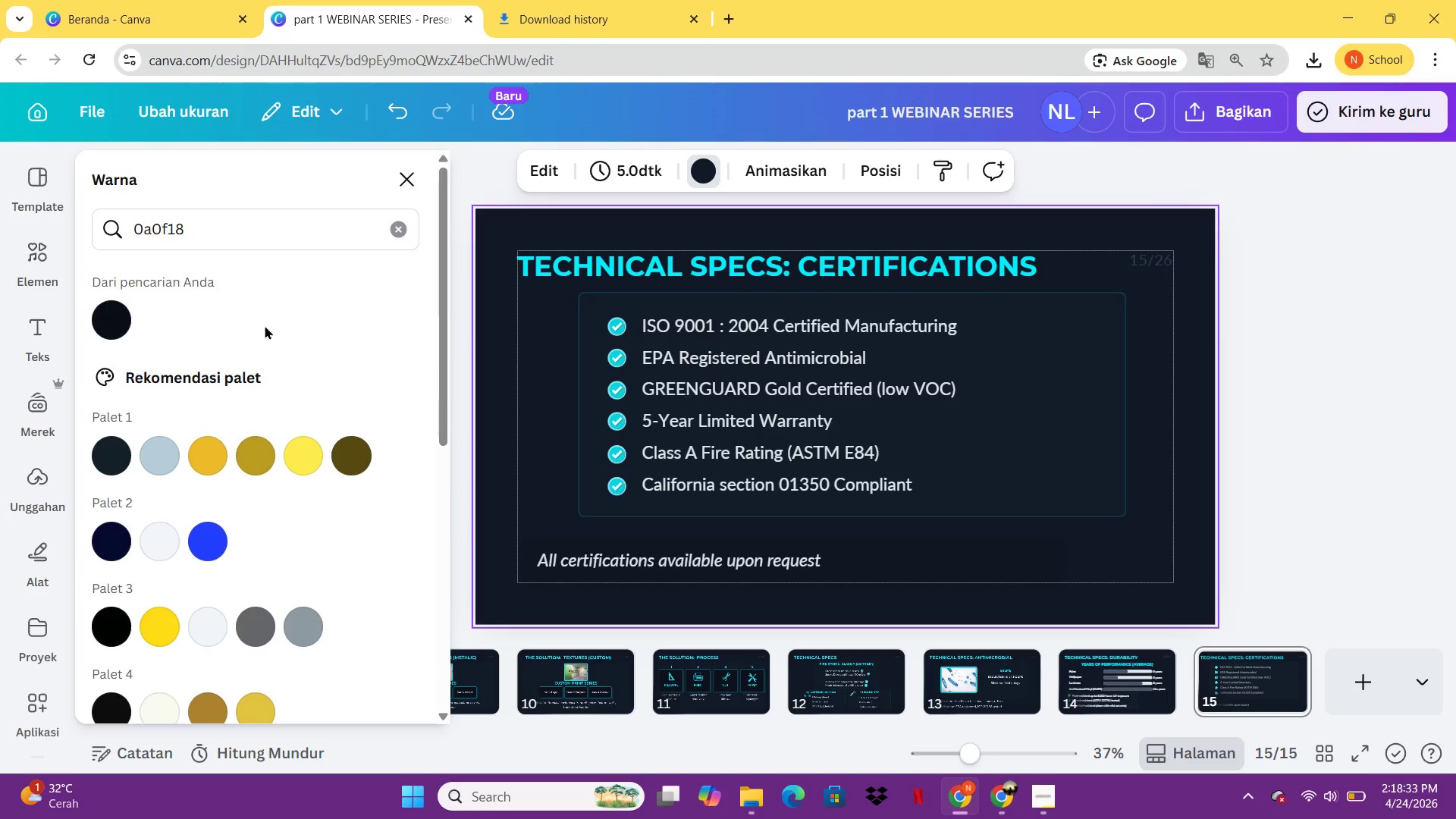 
wait(6.34)
 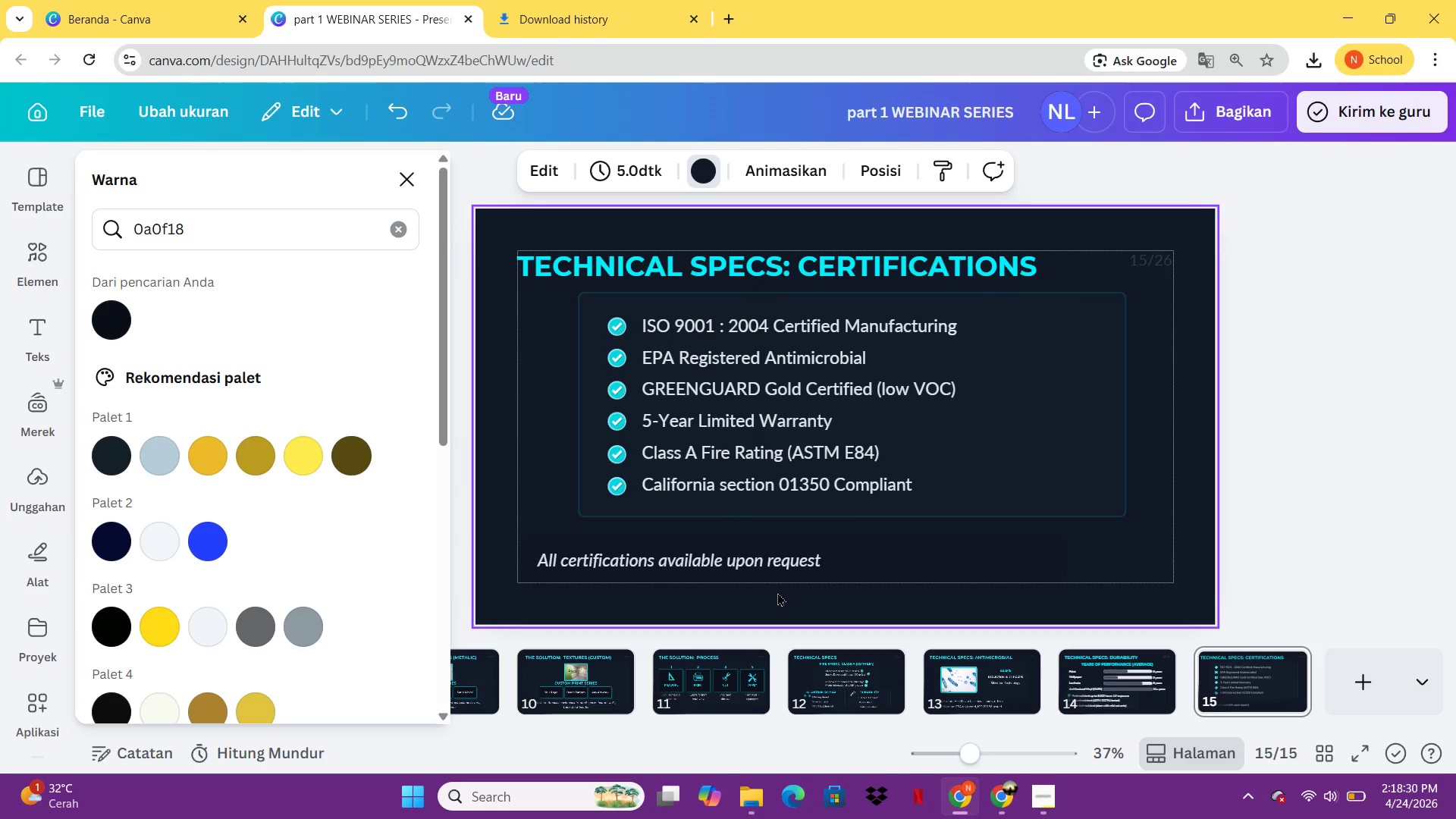 
left_click([855, 566])
 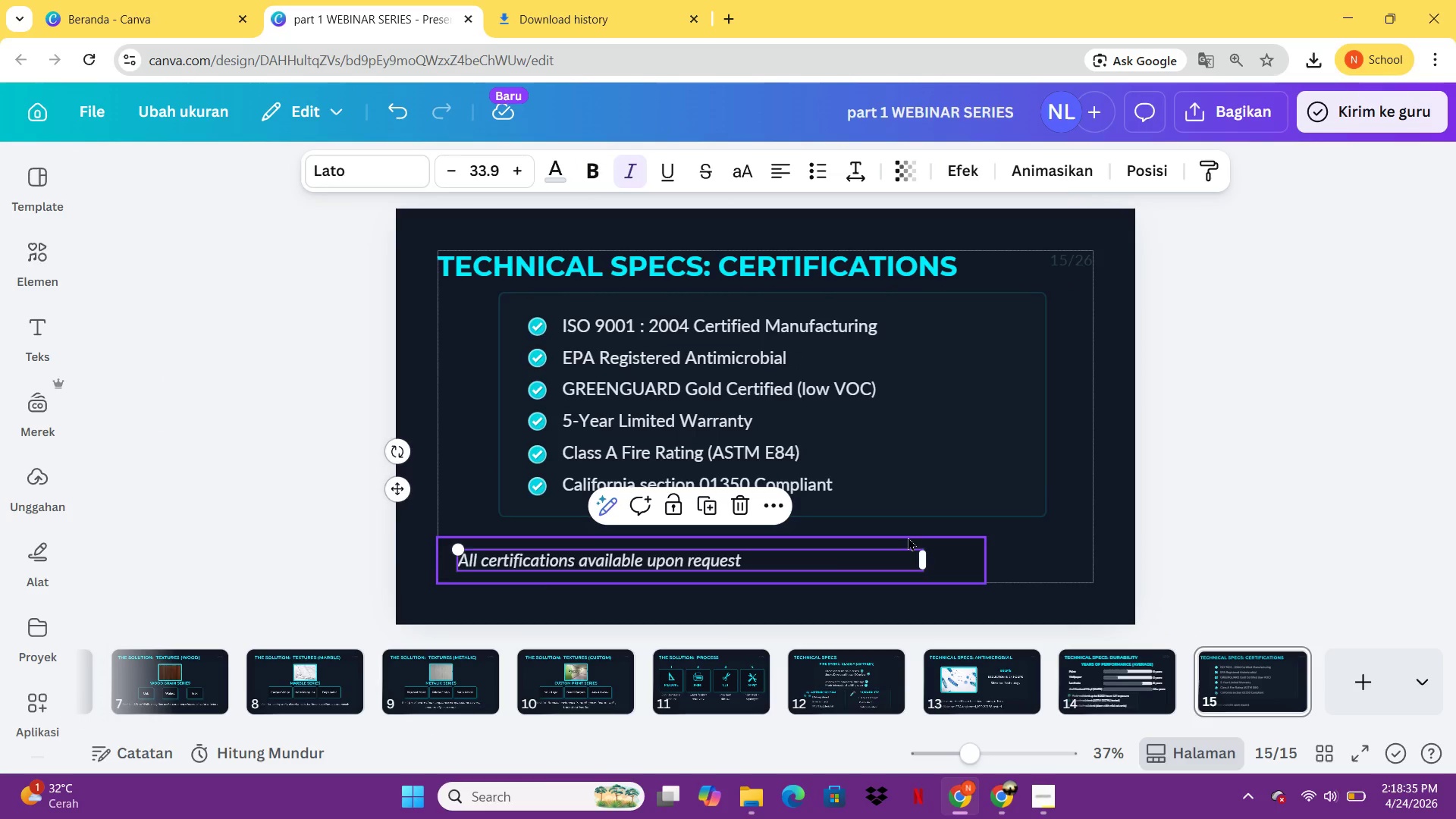 
left_click([910, 536])
 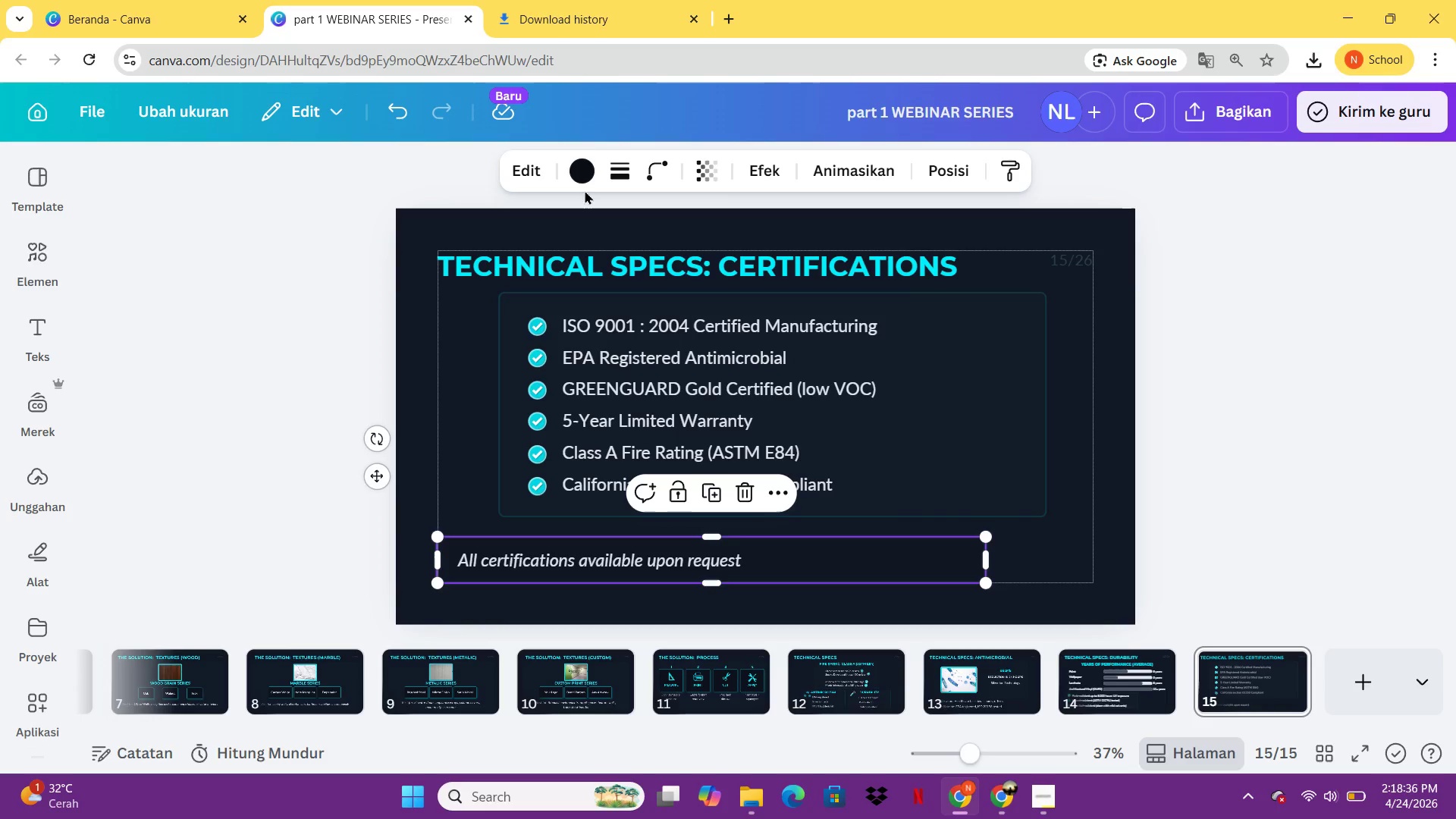 
left_click([582, 176])
 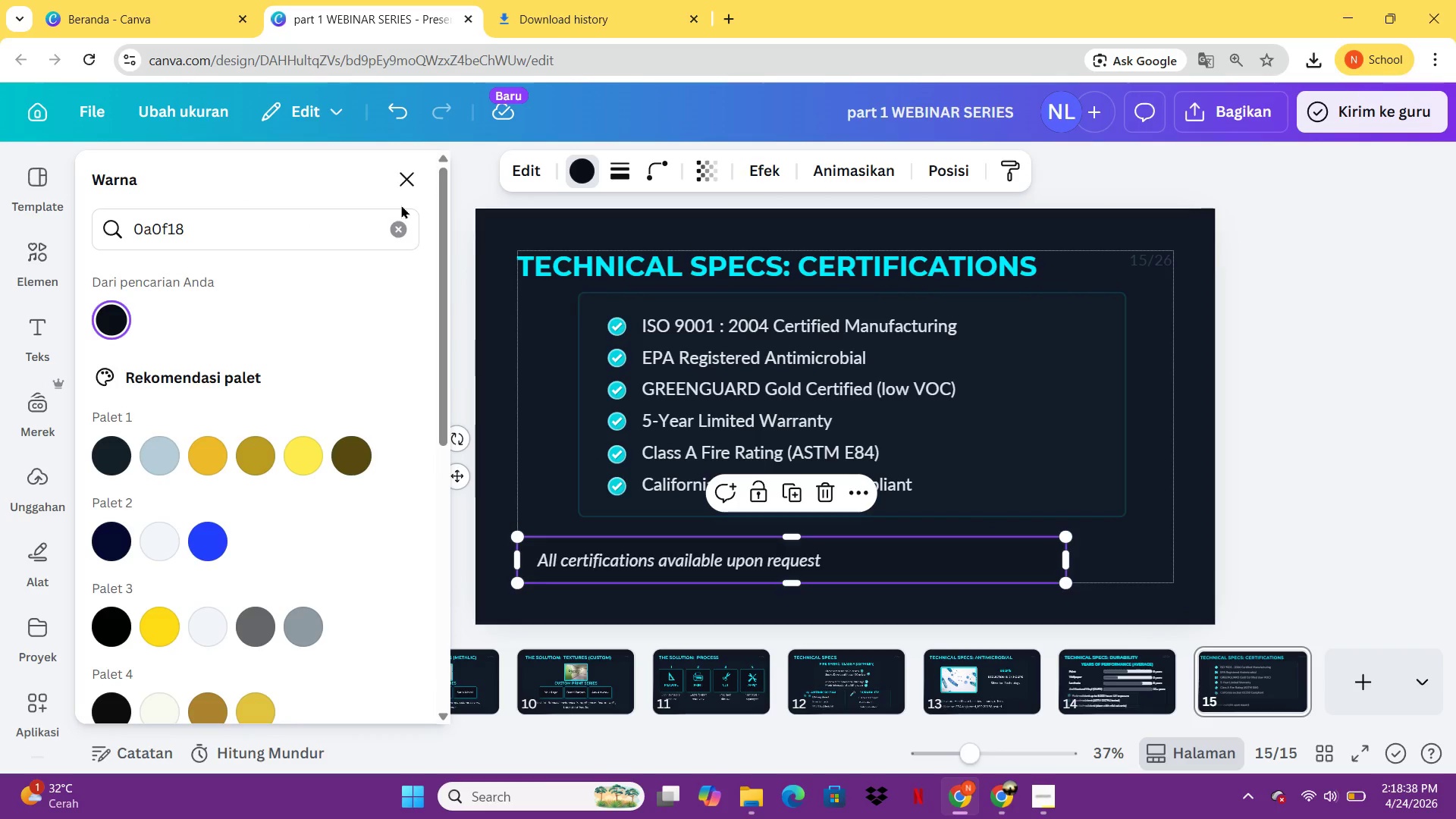 
left_click([388, 235])
 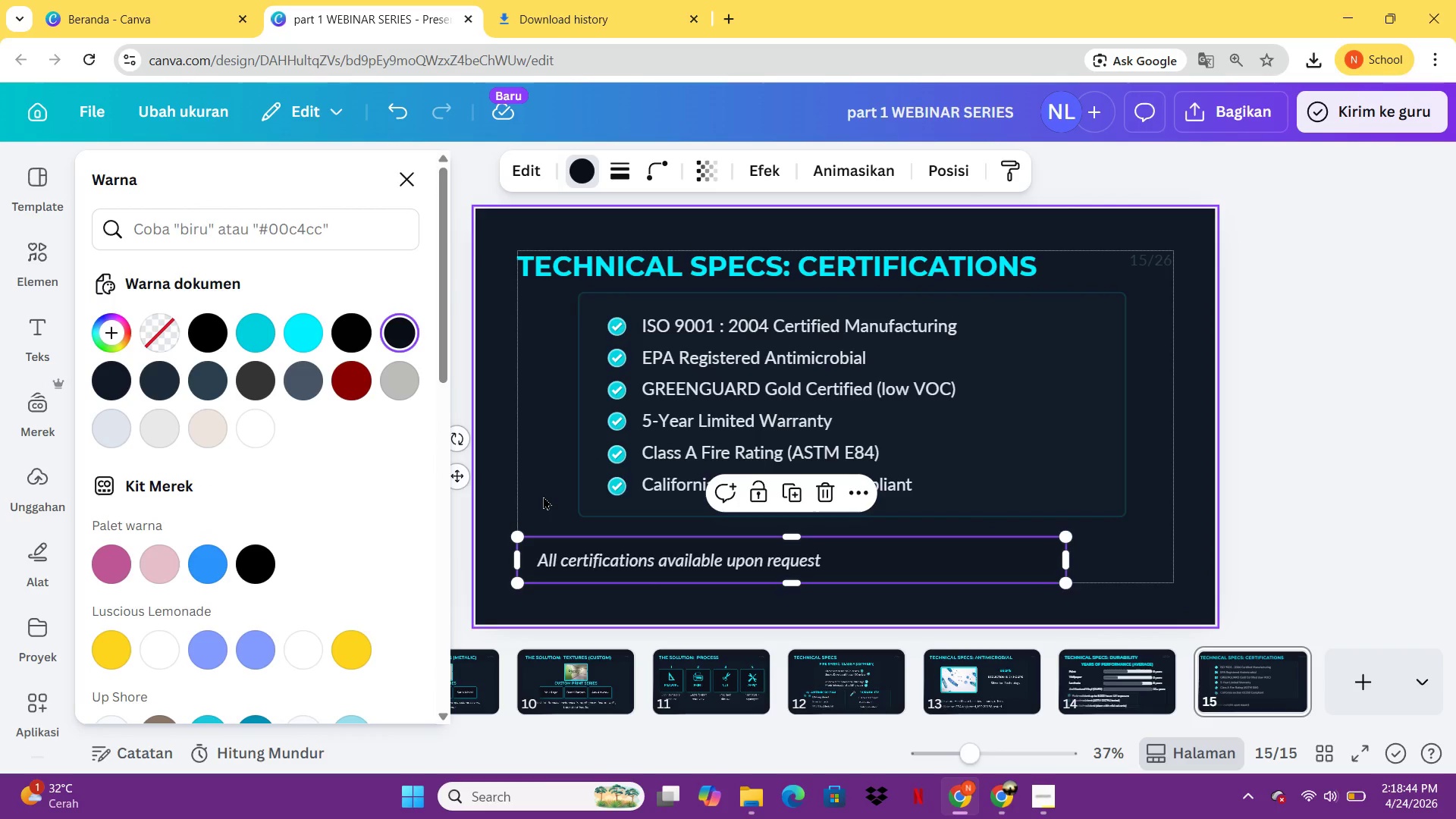 
wait(11.27)
 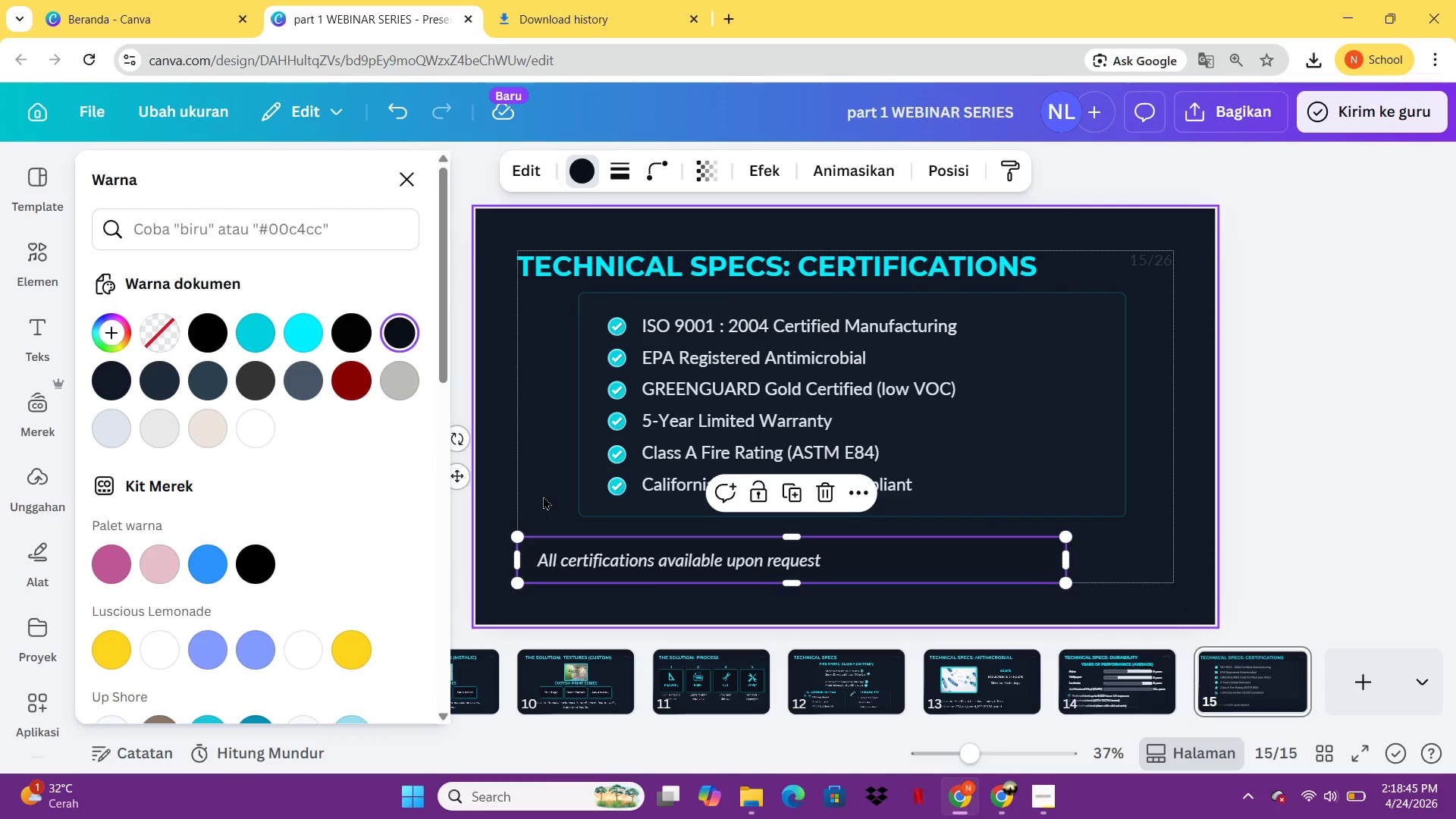 
key(Control+Z)
 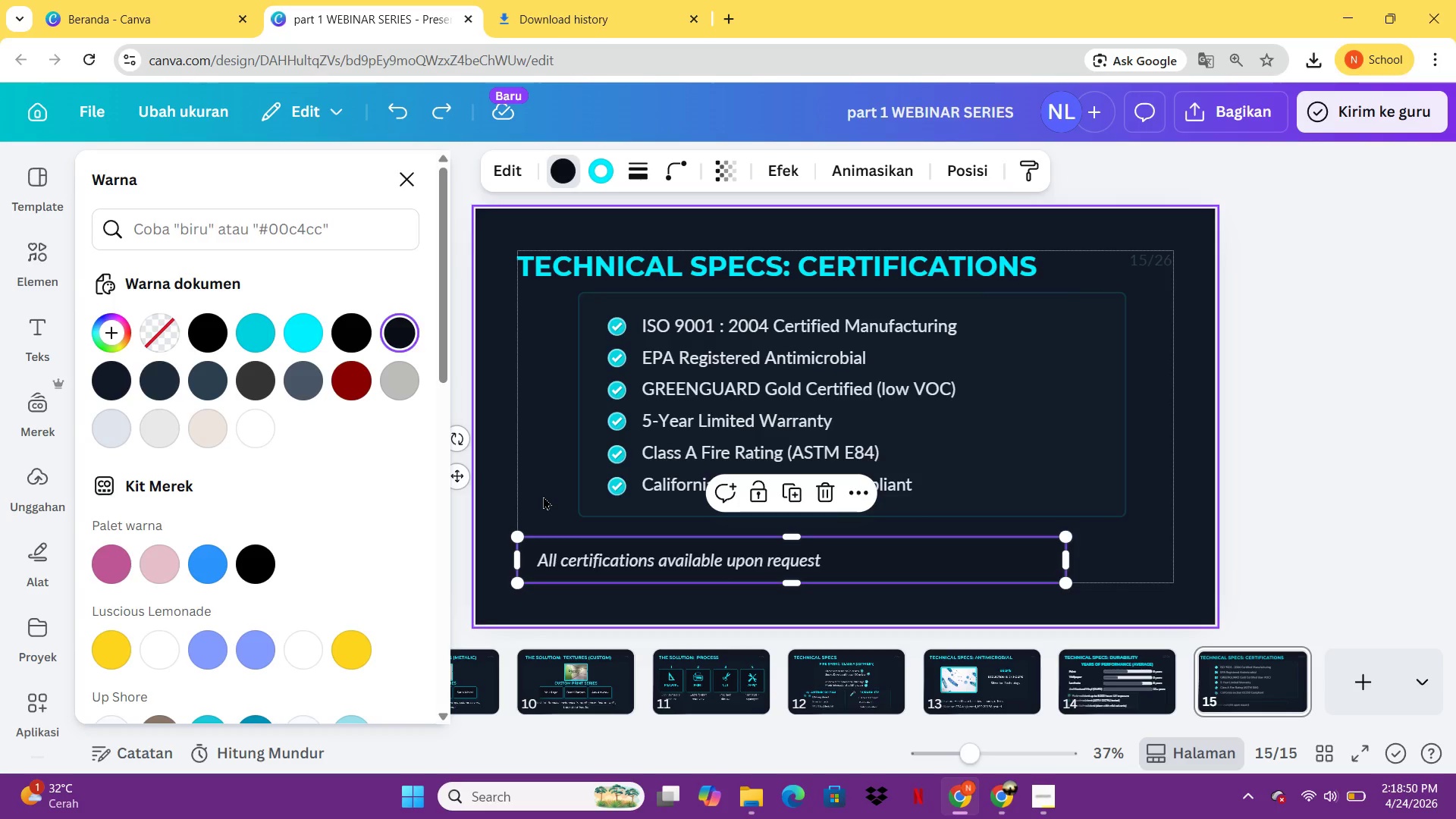 
key(Control+Z)
 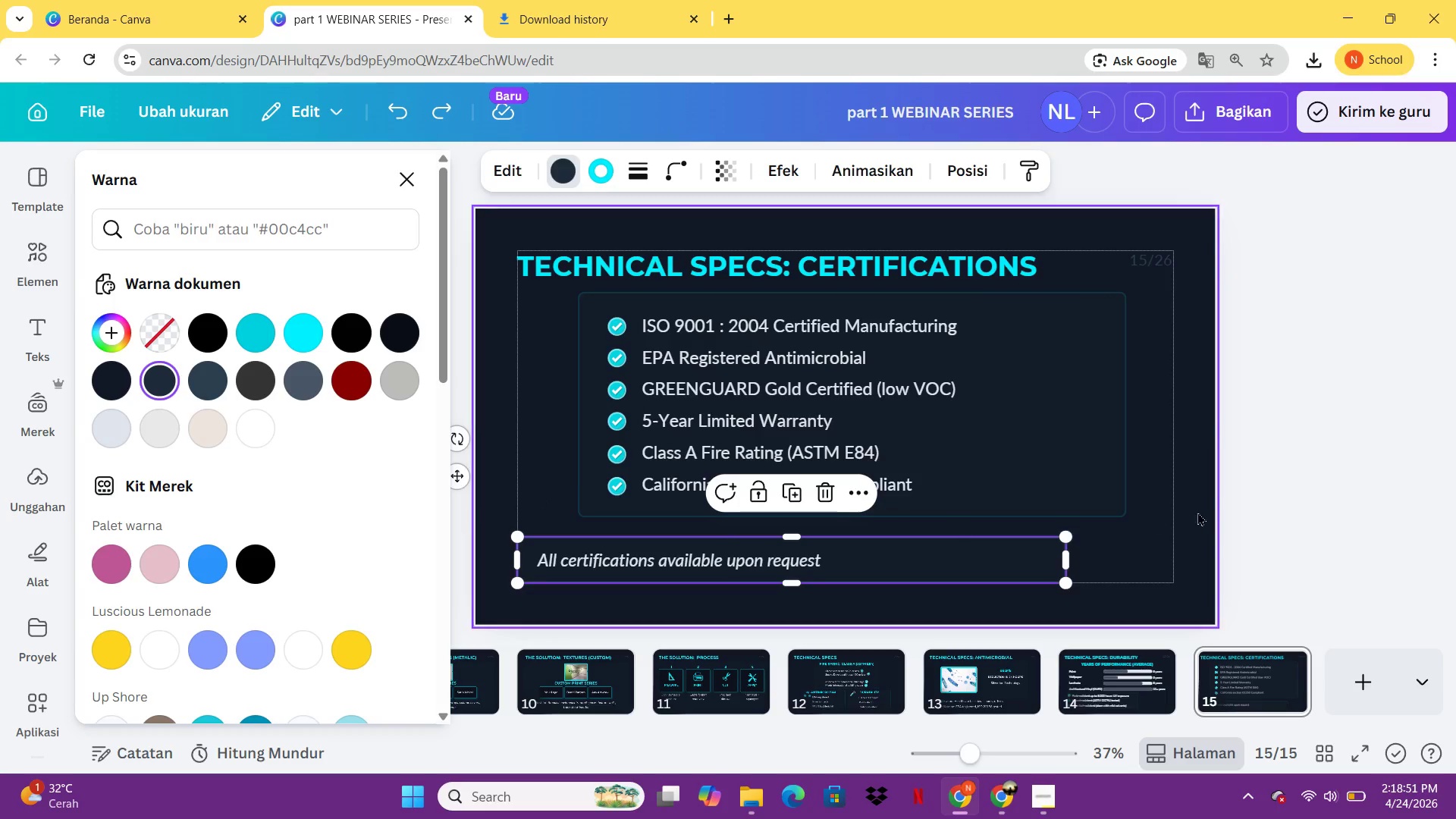 
left_click([1216, 511])
 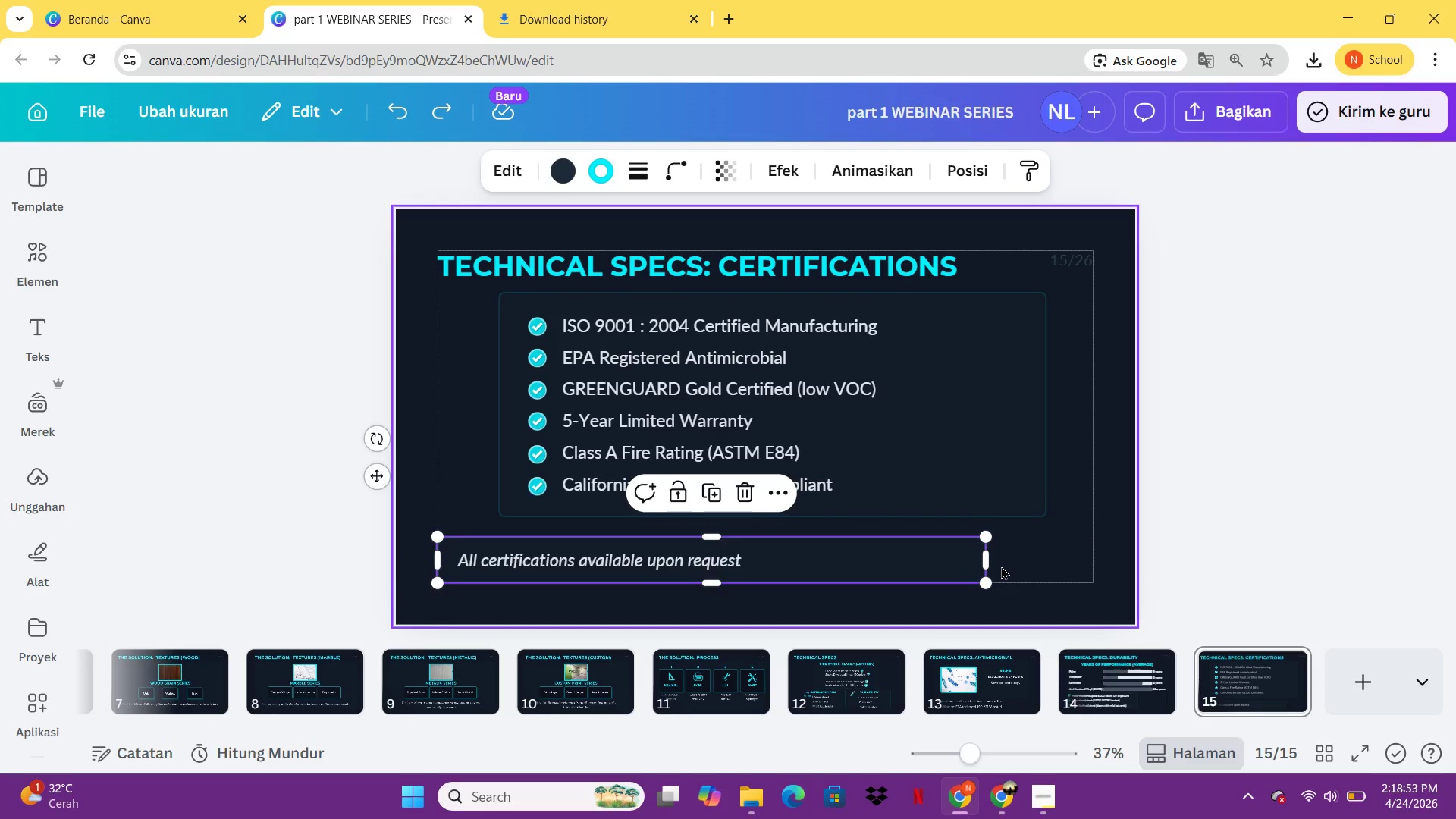 
left_click_drag(start_coordinate=[990, 565], to_coordinate=[778, 572])
 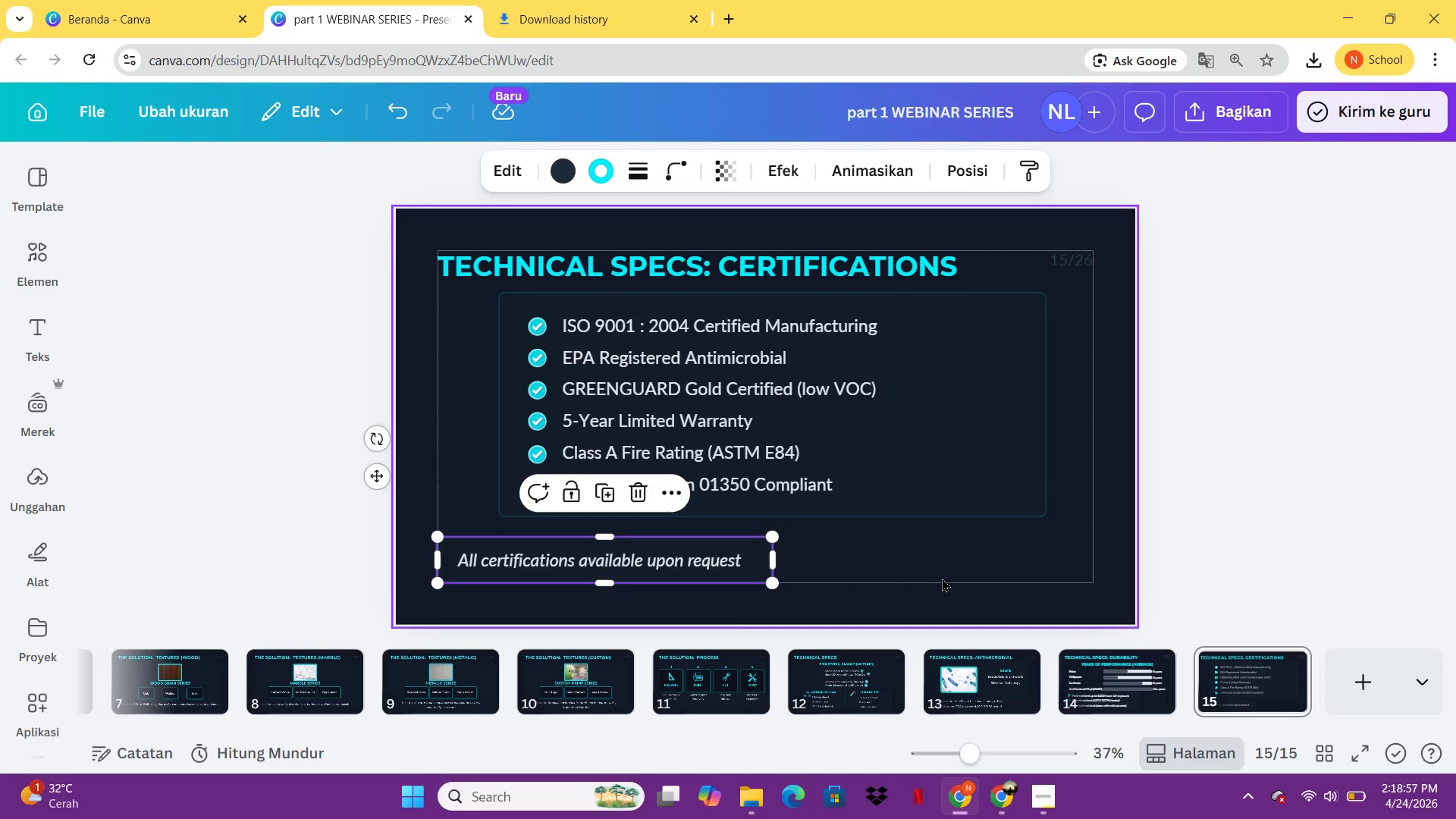 
left_click([942, 578])
 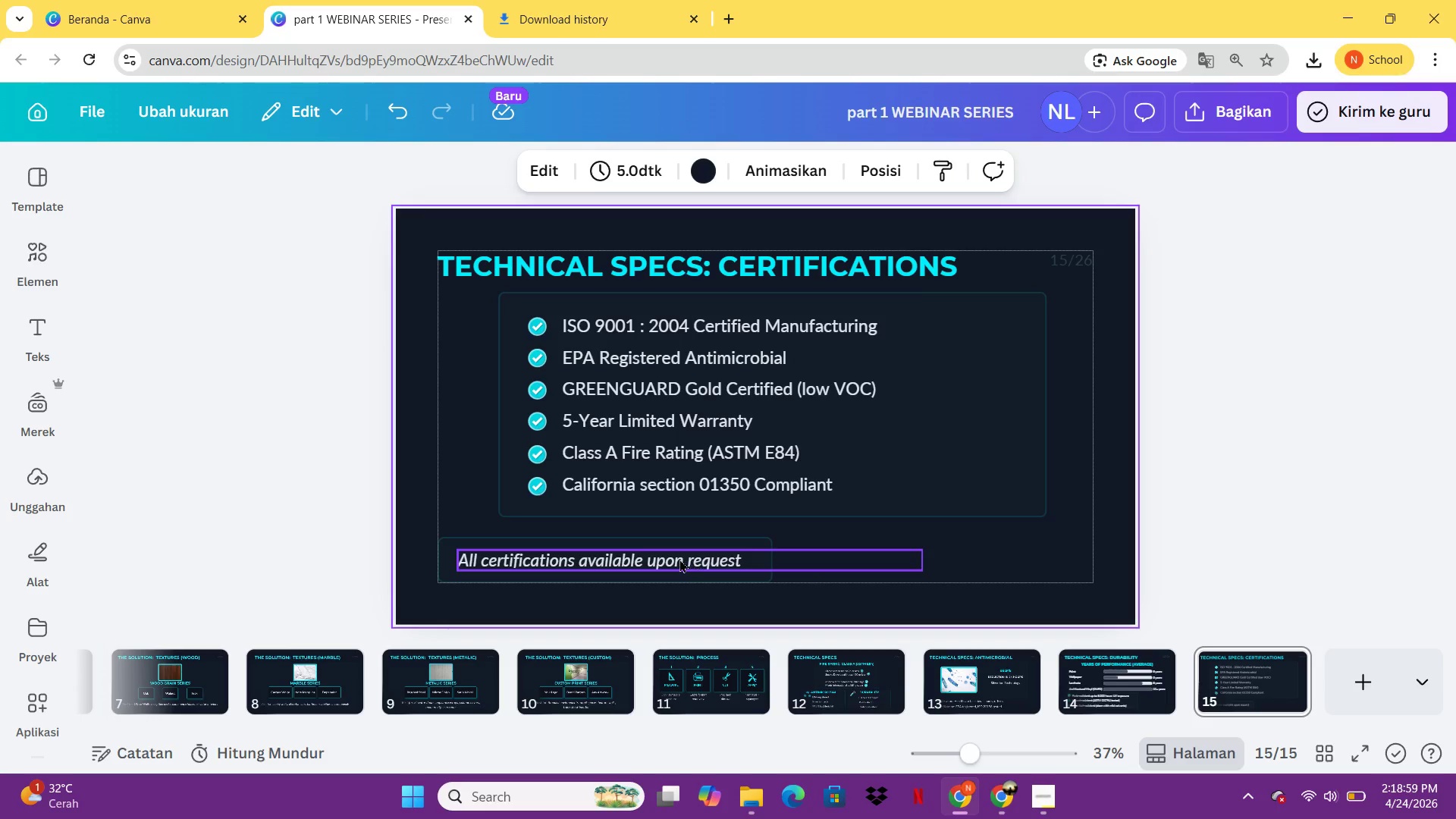 
left_click([692, 559])
 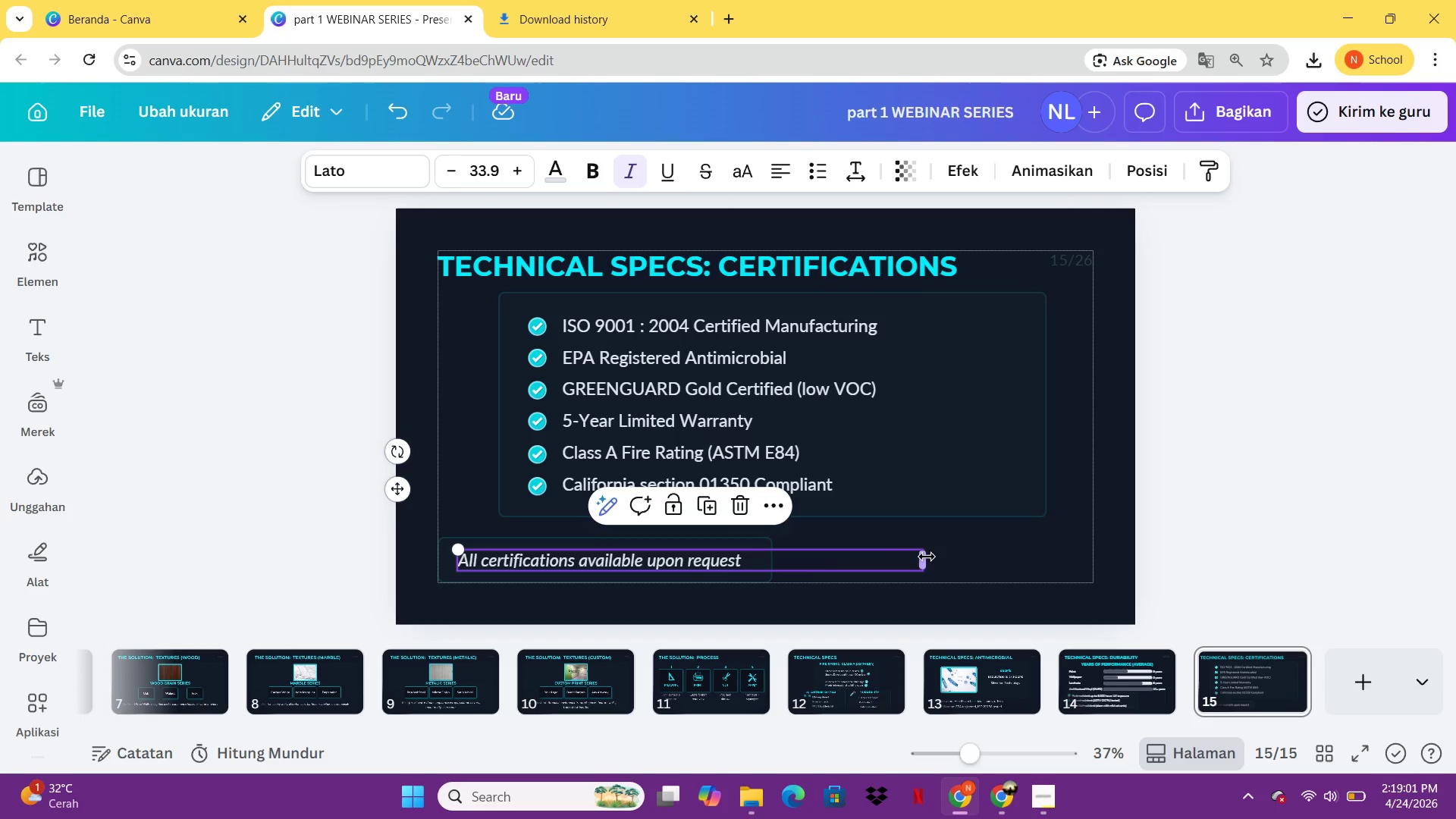 
left_click_drag(start_coordinate=[930, 557], to_coordinate=[754, 556])
 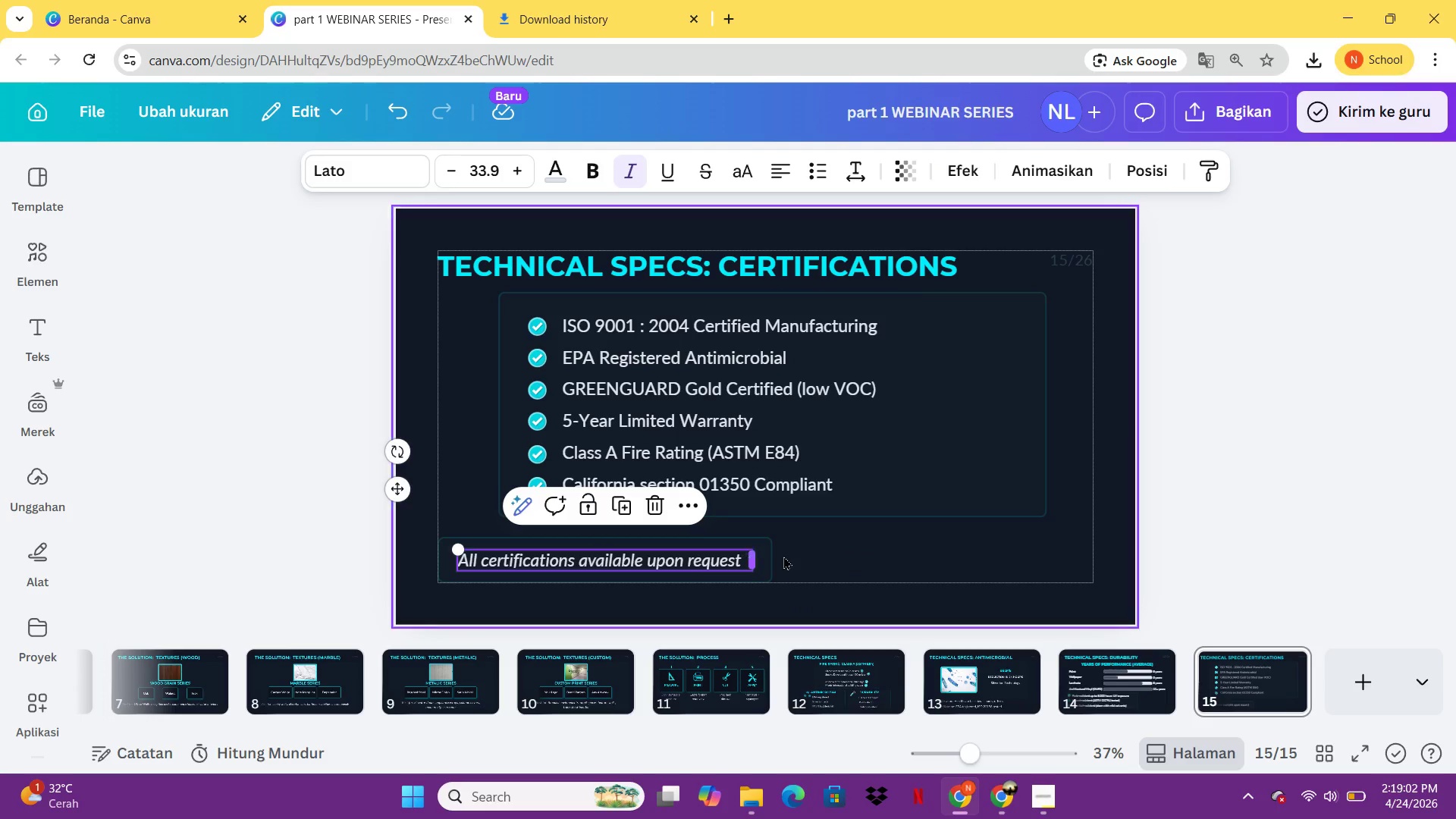 
left_click([783, 556])
 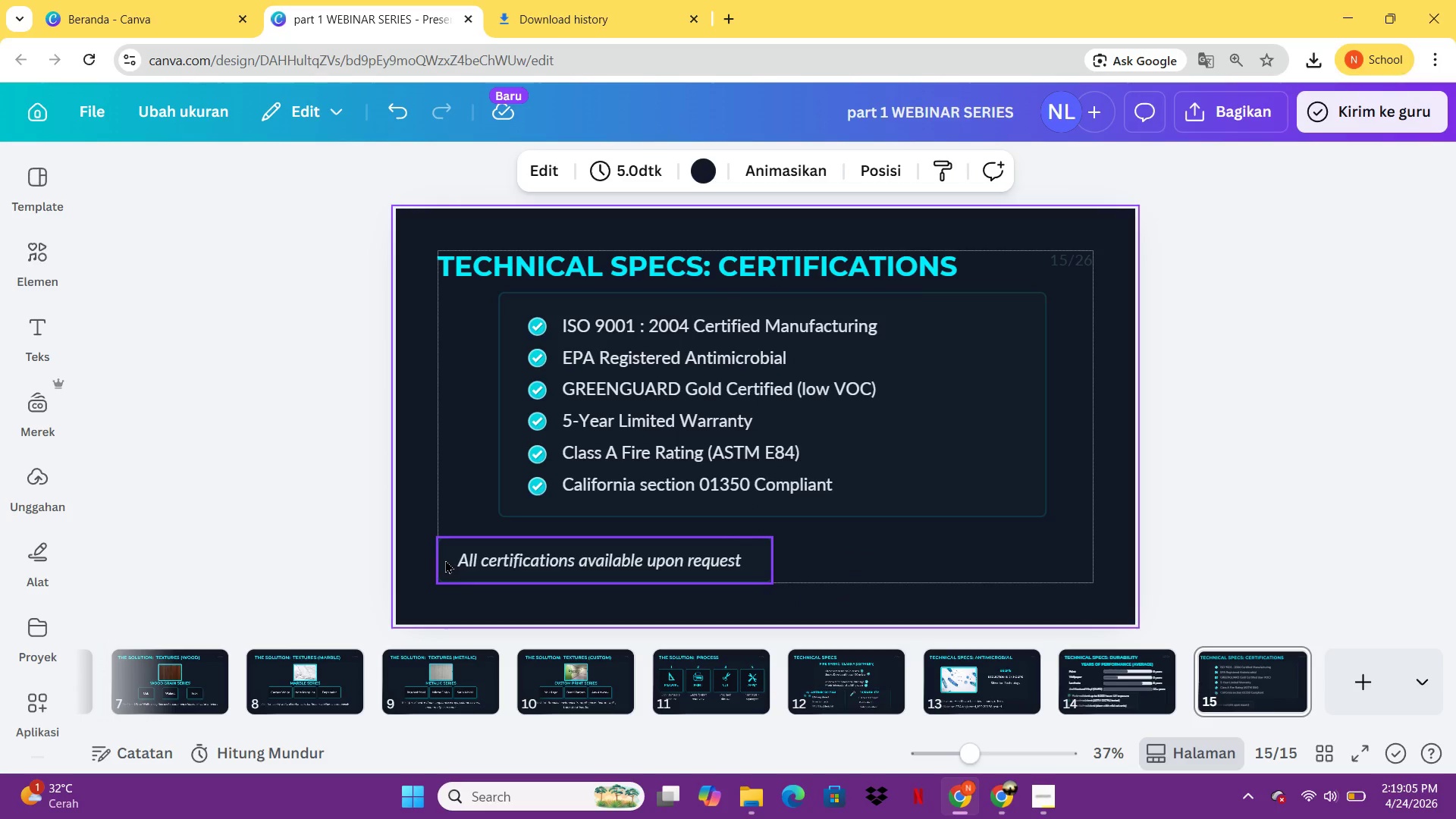 
hold_key(key=ShiftLeft, duration=1.95)
left_click([469, 558])
 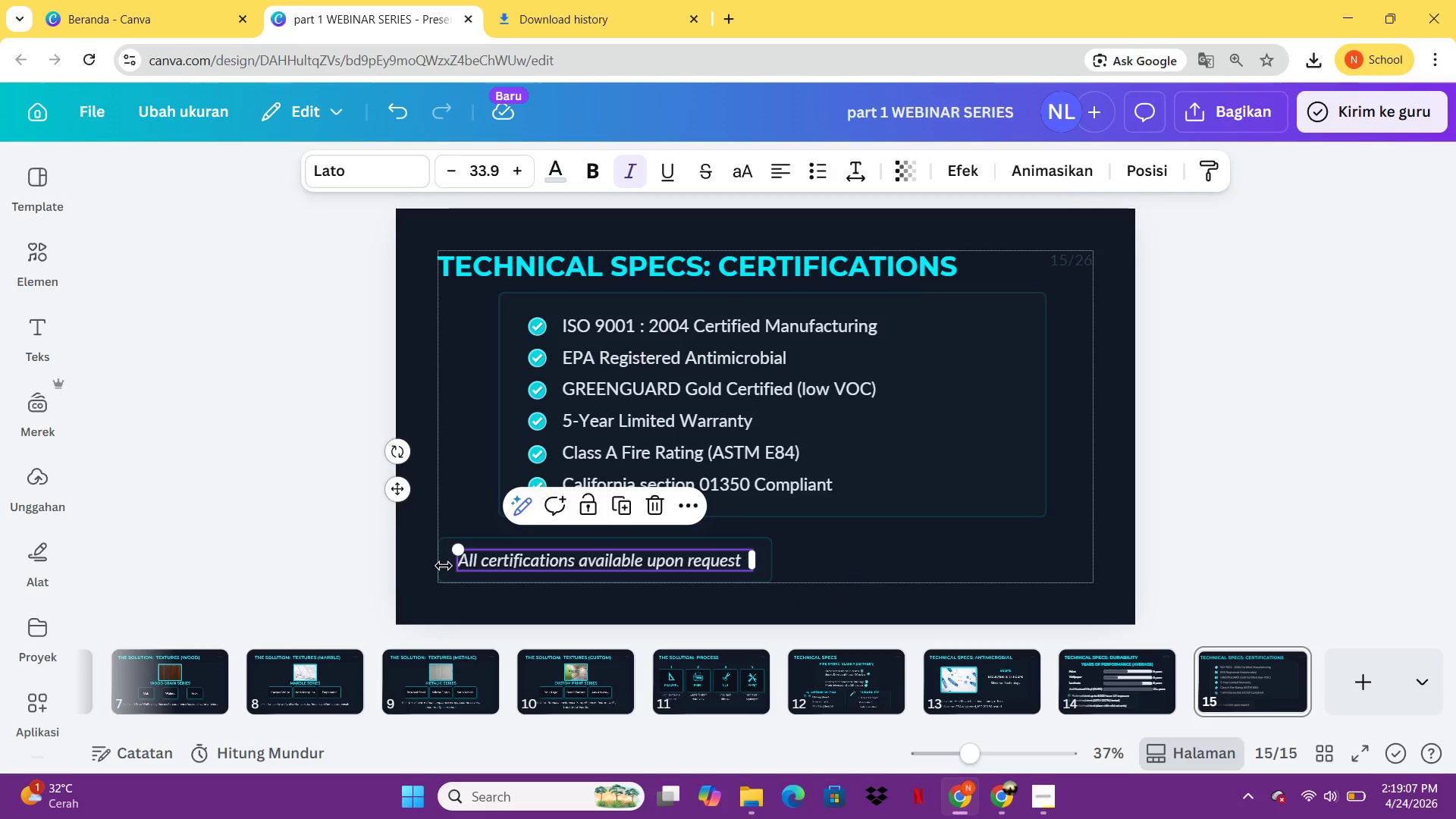 
left_click([444, 566])
 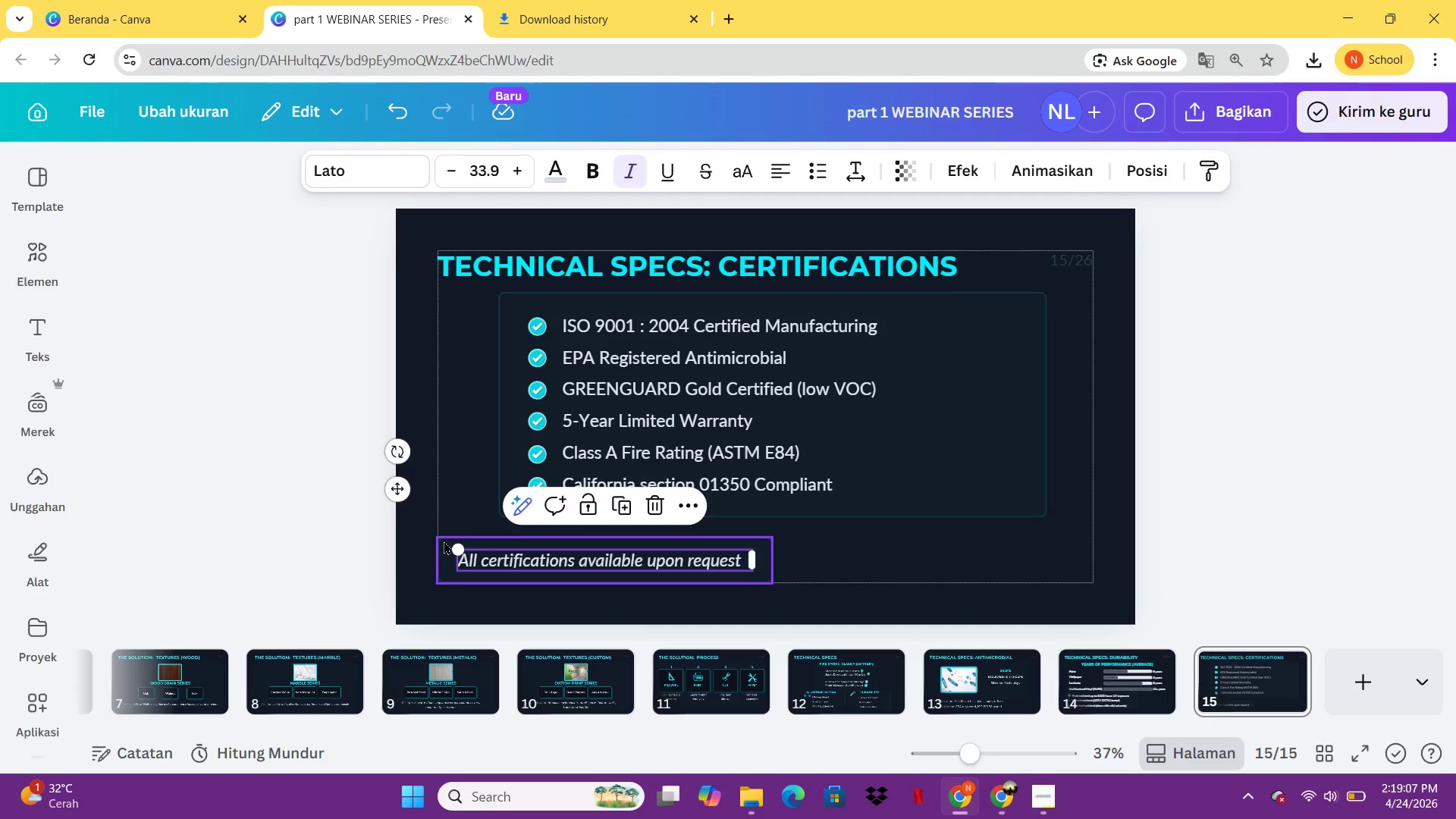 
left_click([444, 541])
 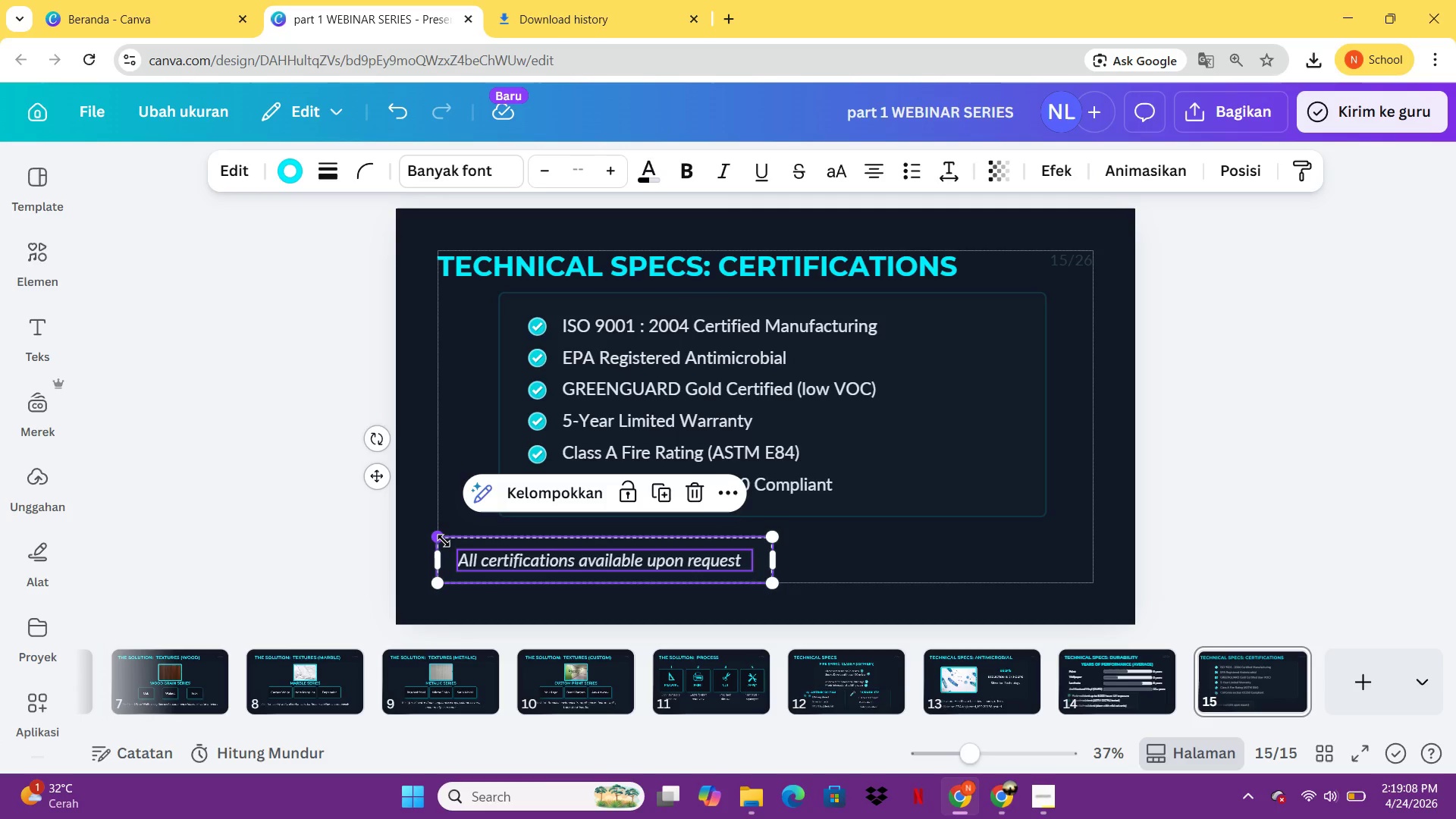 
key(Control+C)
 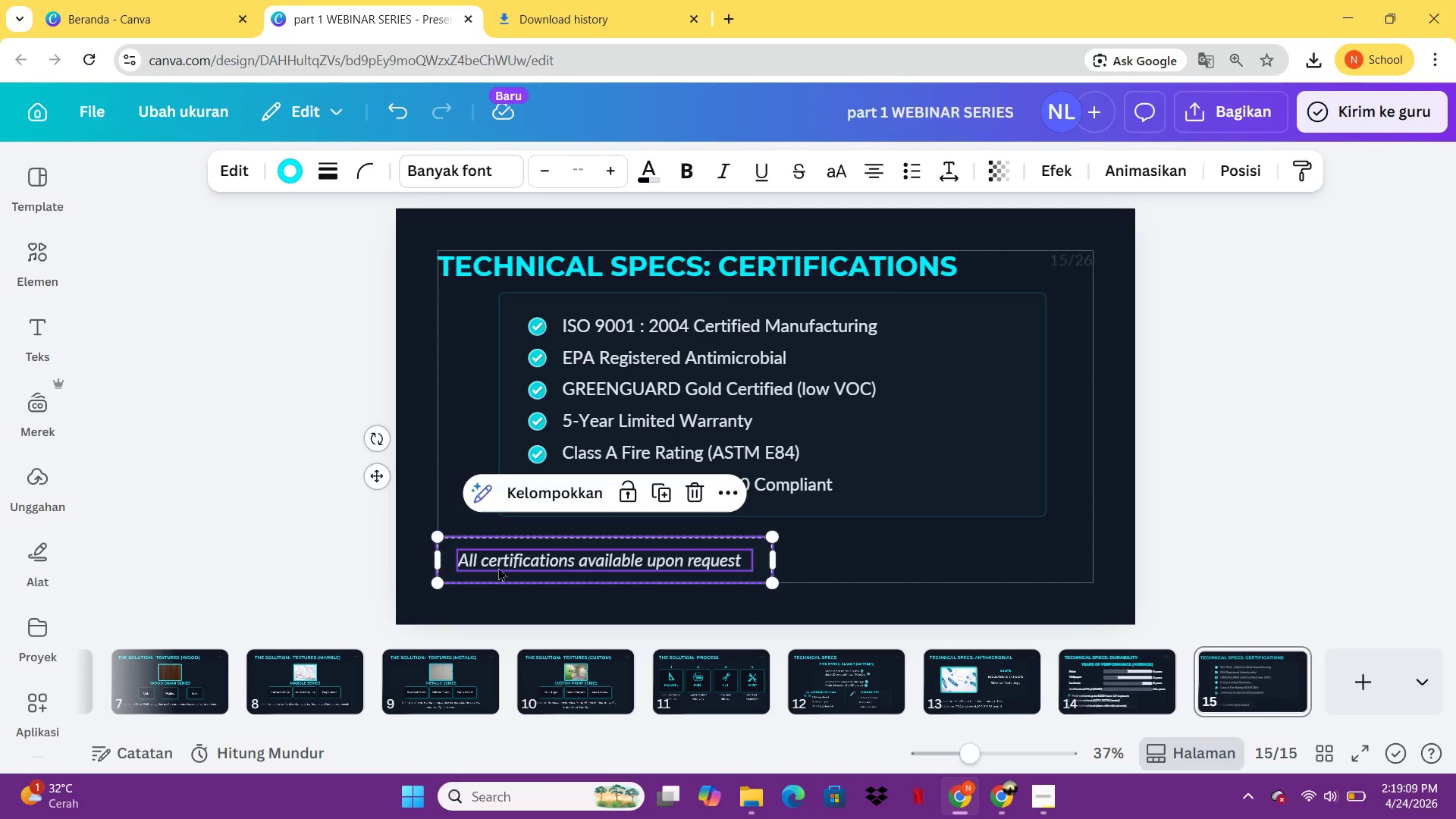 
left_click_drag(start_coordinate=[498, 567], to_coordinate=[648, 573])
 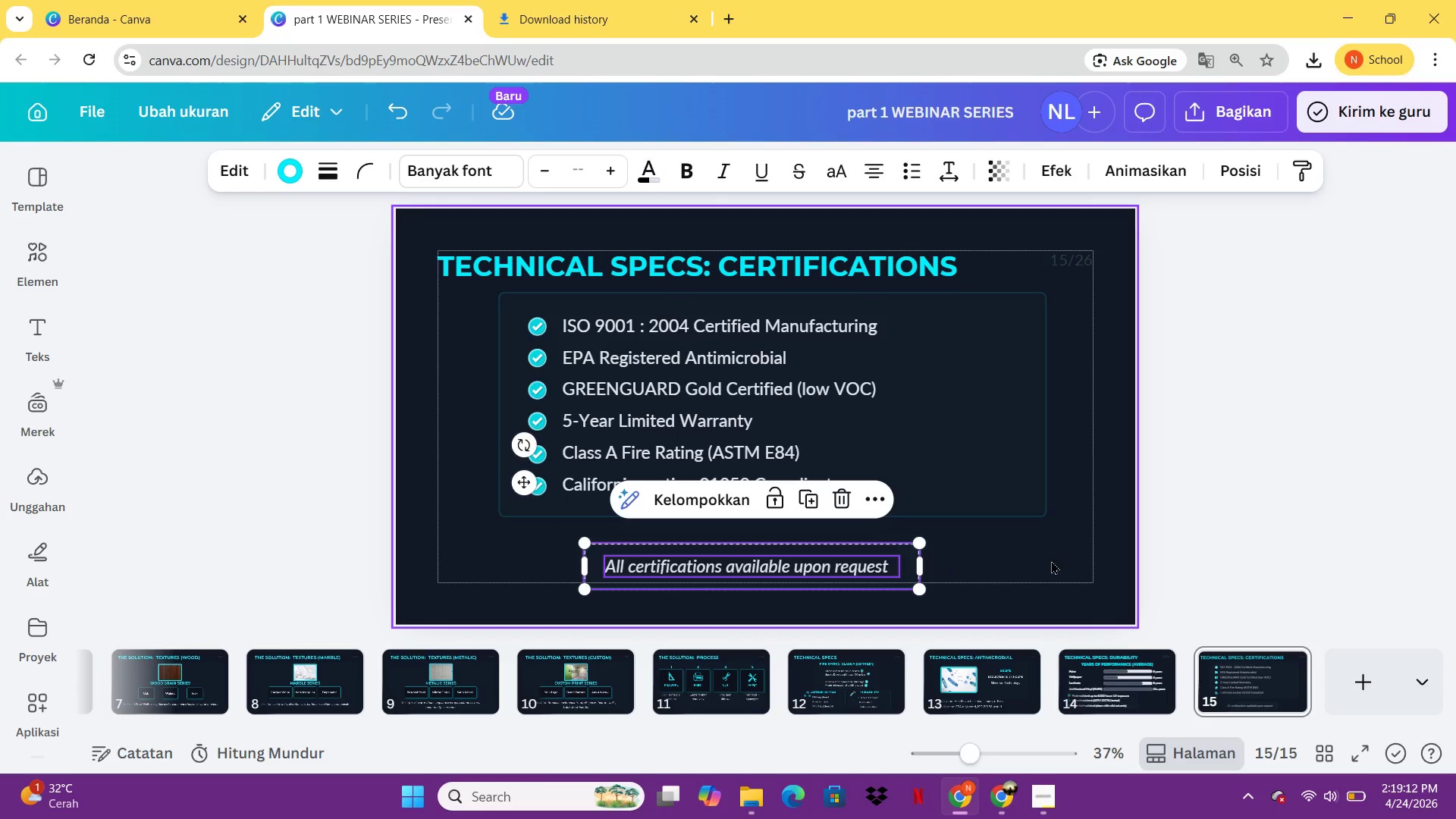 
left_click([1051, 560])
 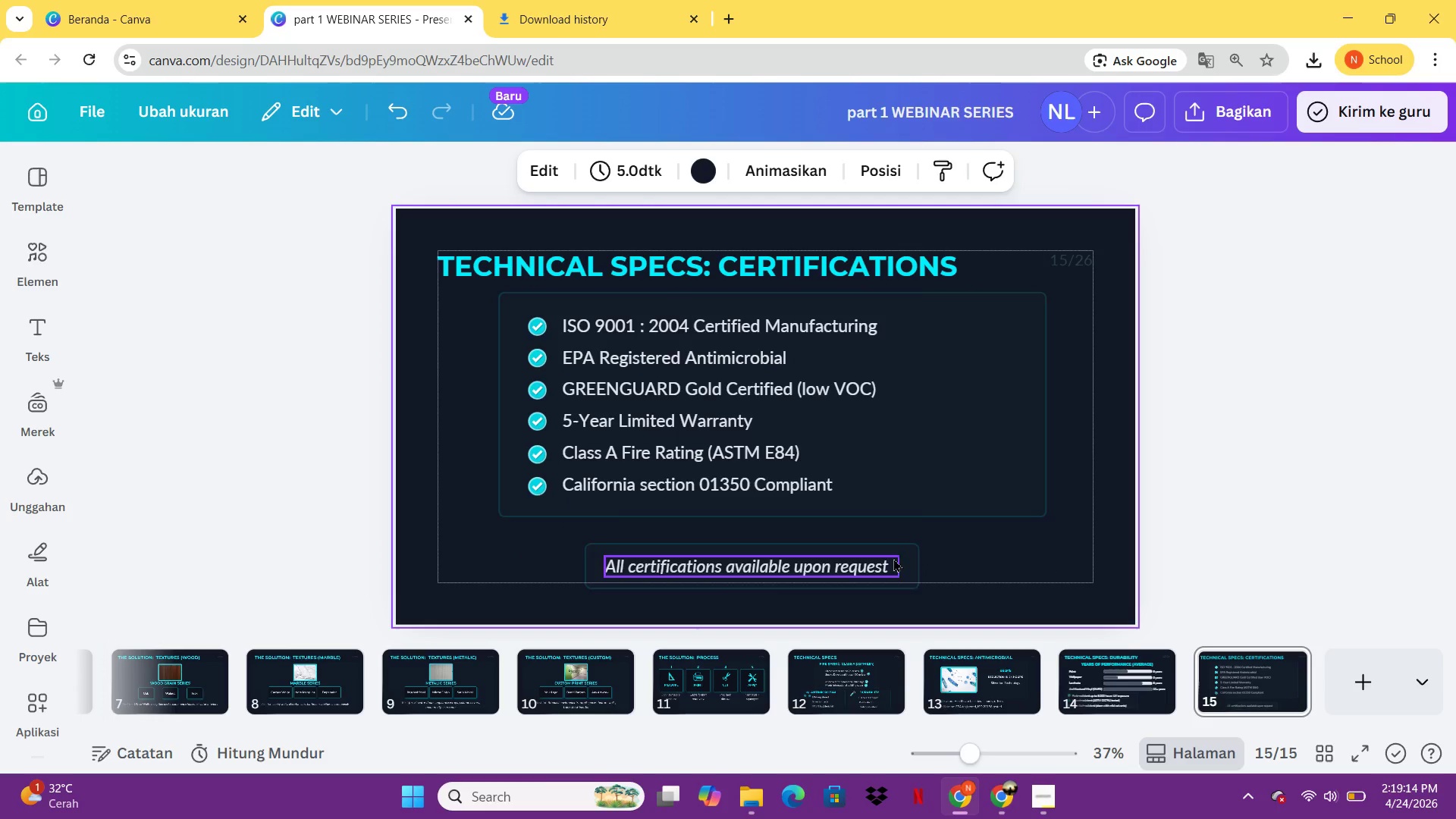 
left_click_drag(start_coordinate=[912, 558], to_coordinate=[912, 551])
 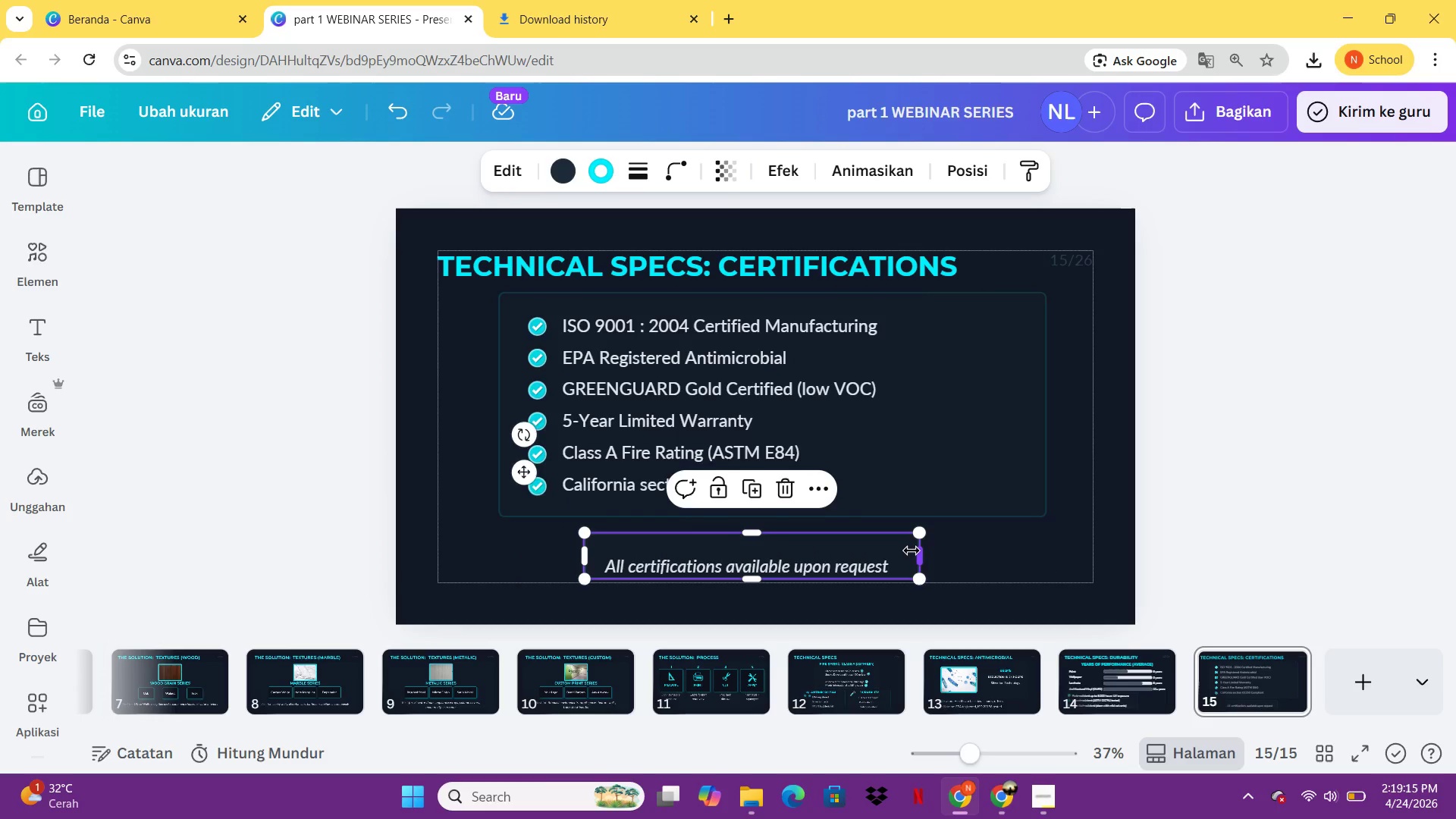 
key(Control+ControlLeft)
 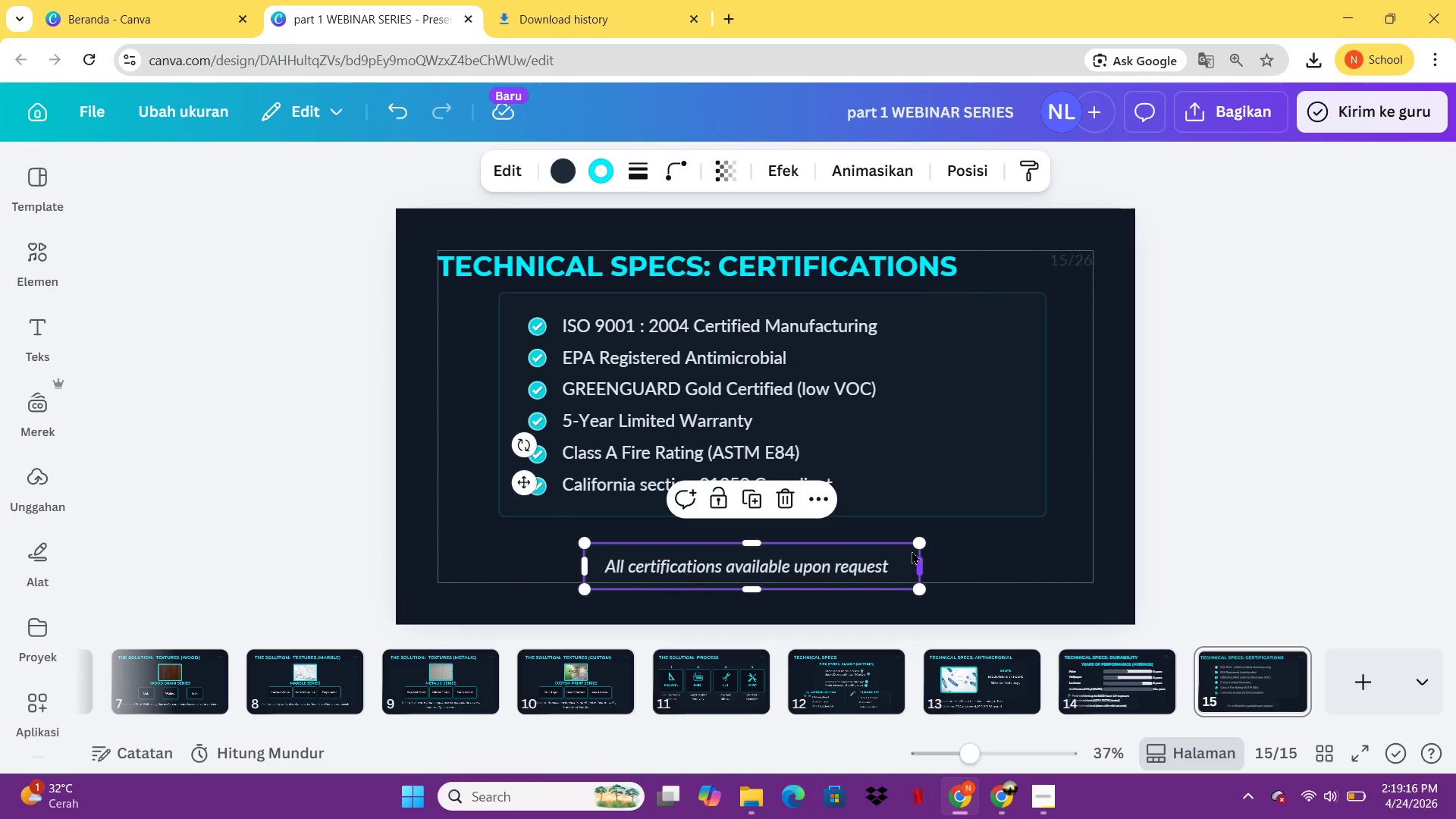 
key(Control+Z)
 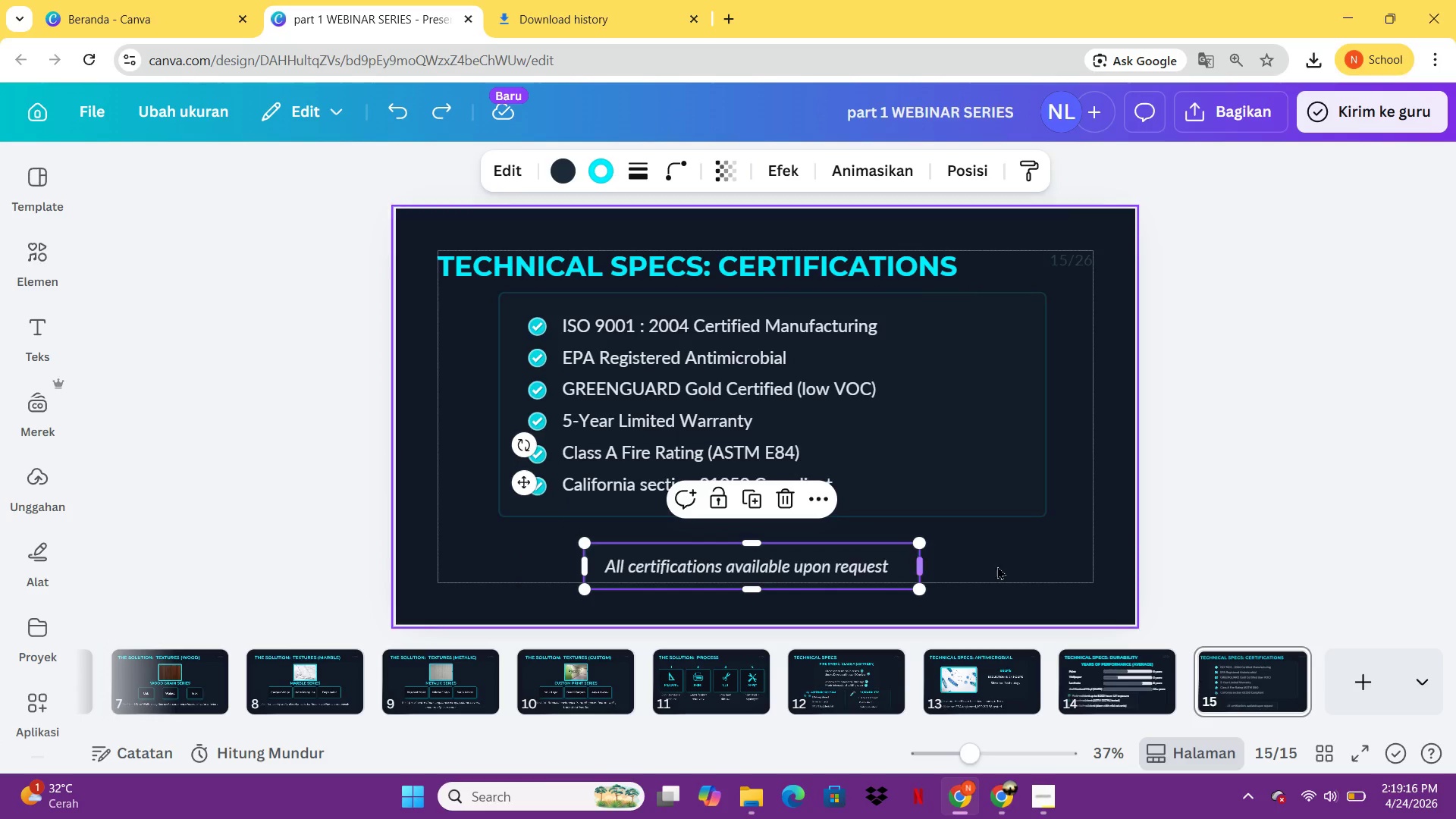 
left_click([1003, 567])
 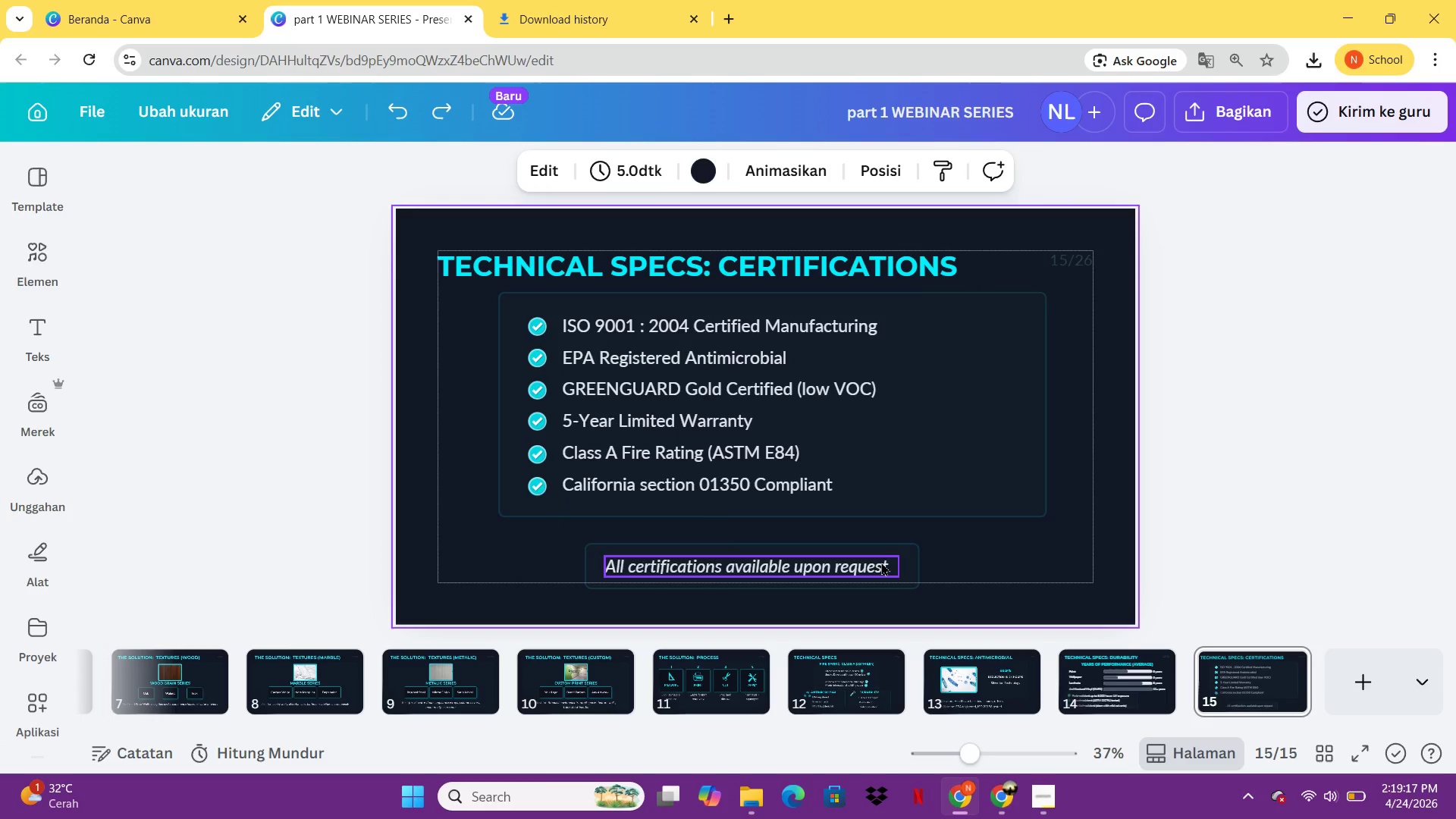 
left_click([880, 562])
 